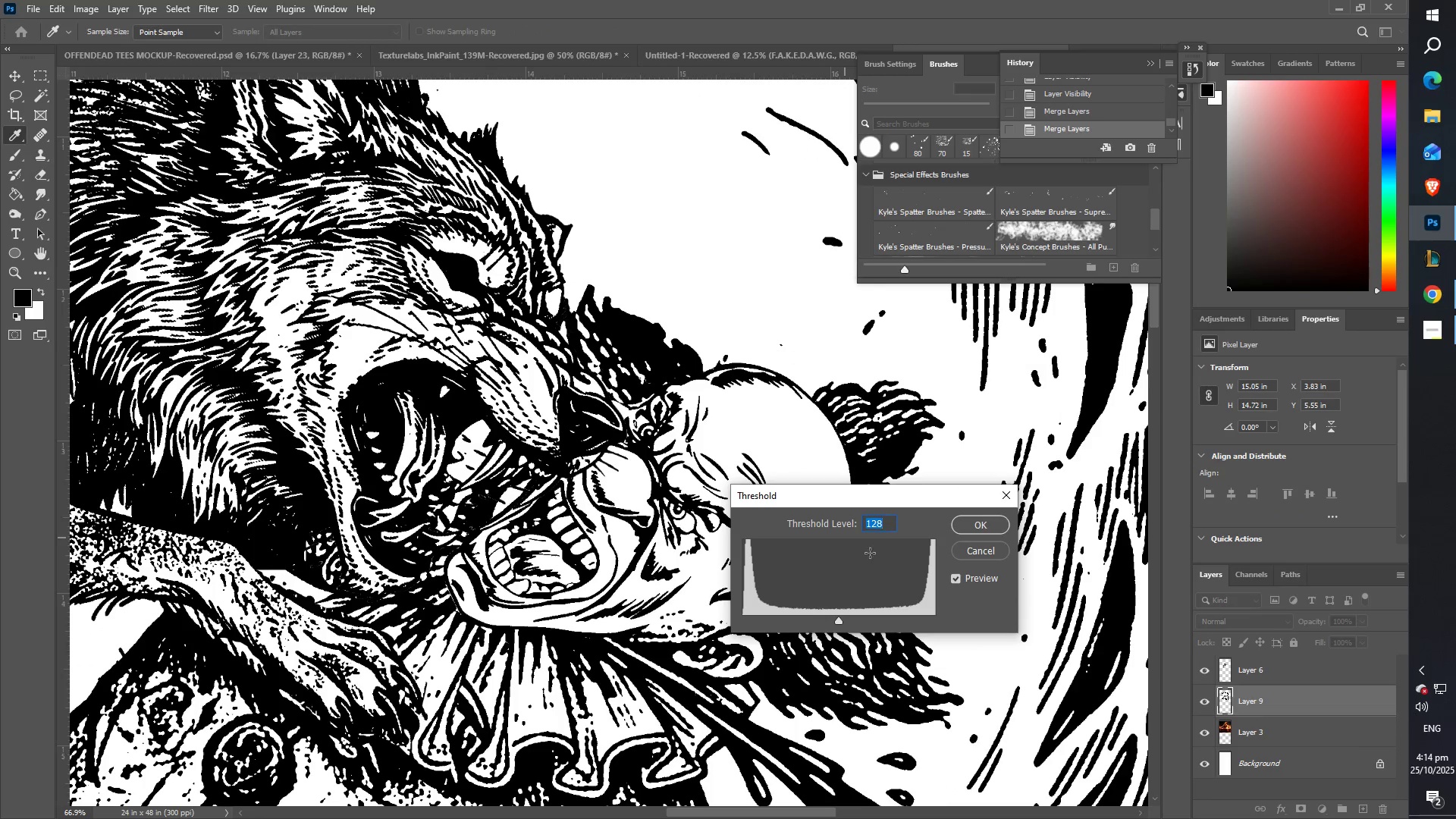 
left_click_drag(start_coordinate=[833, 621], to_coordinate=[837, 623])
 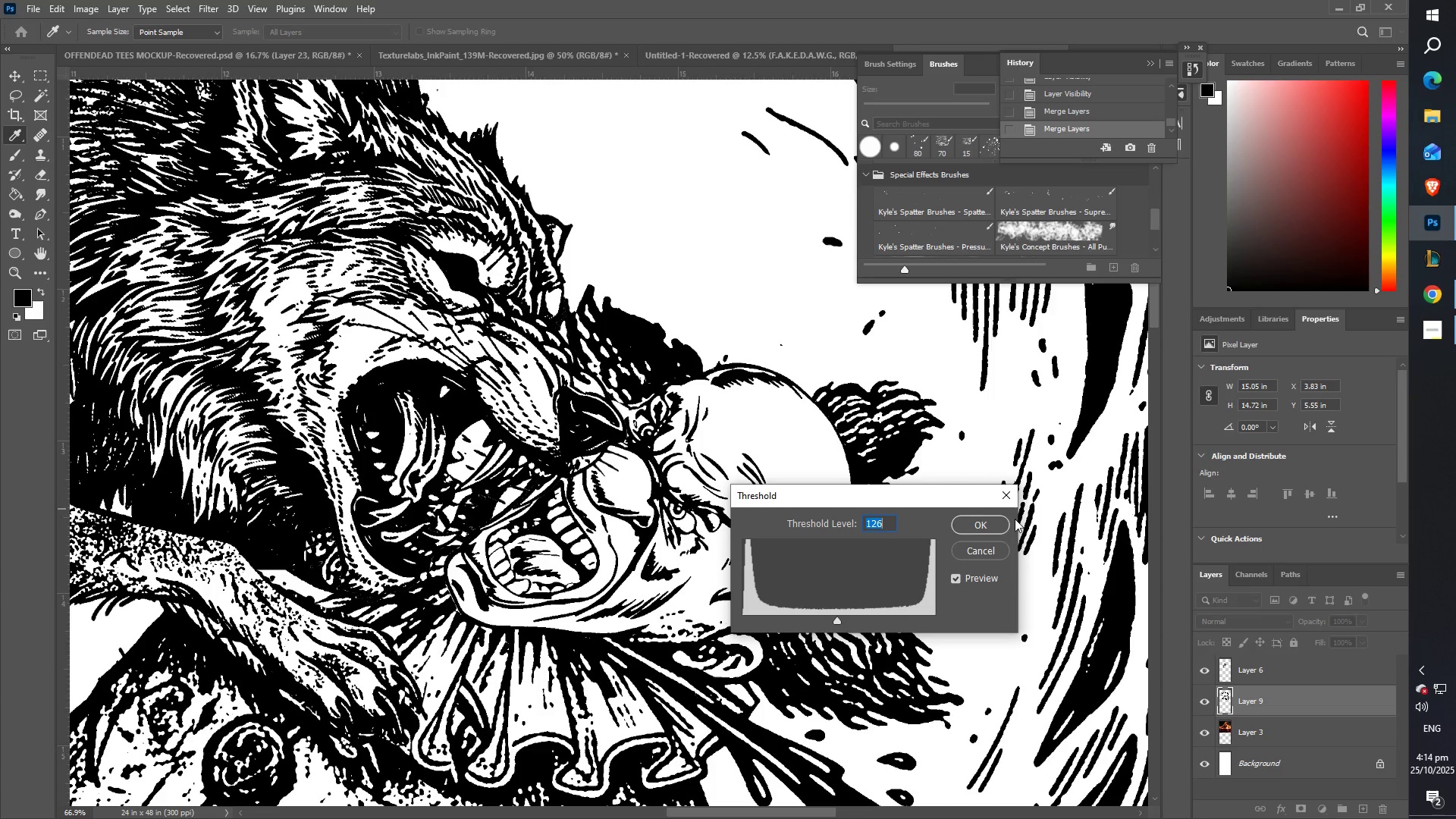 
left_click([996, 526])
 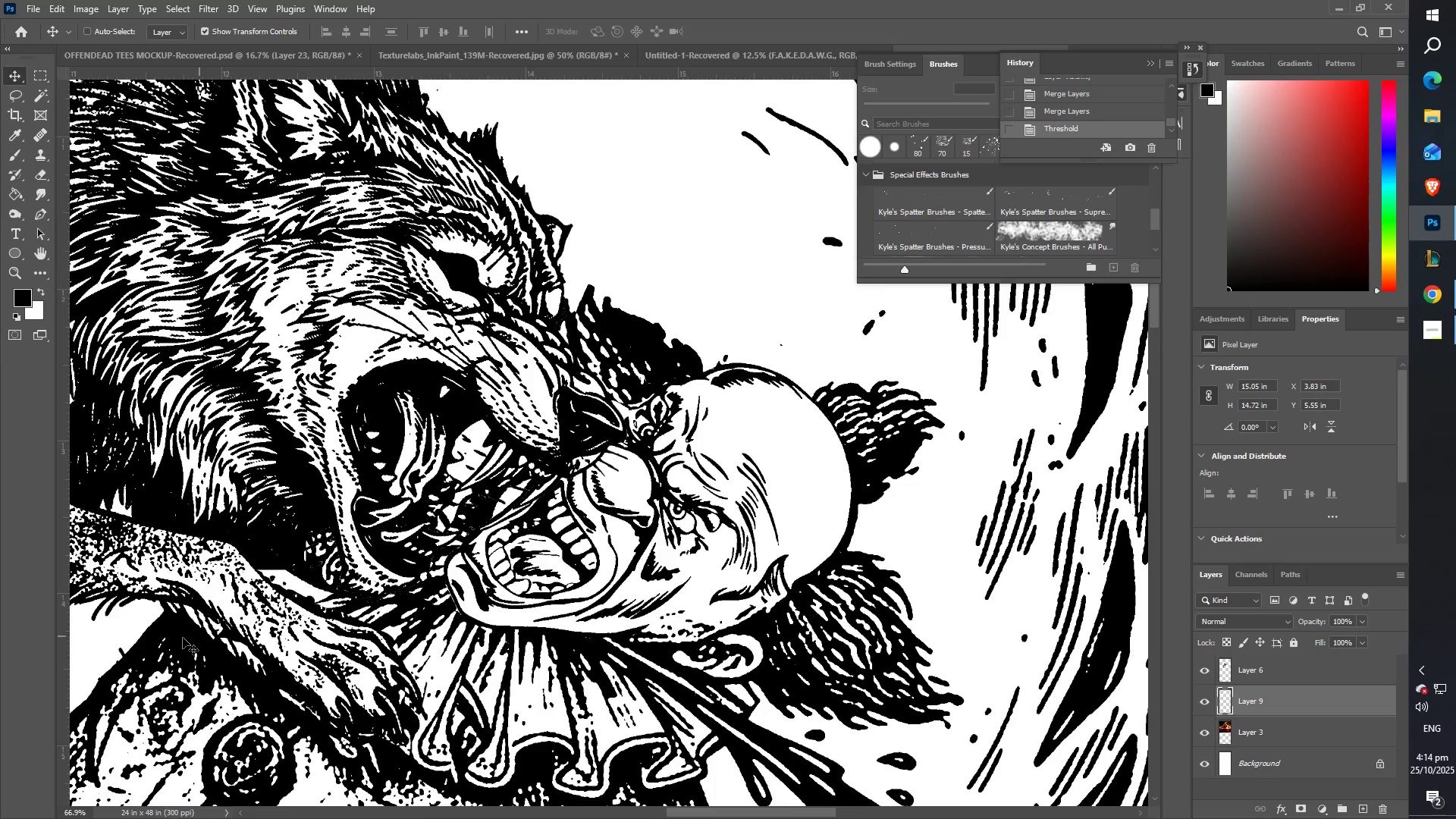 
scroll: coordinate [158, 644], scroll_direction: down, amount: 17.0
 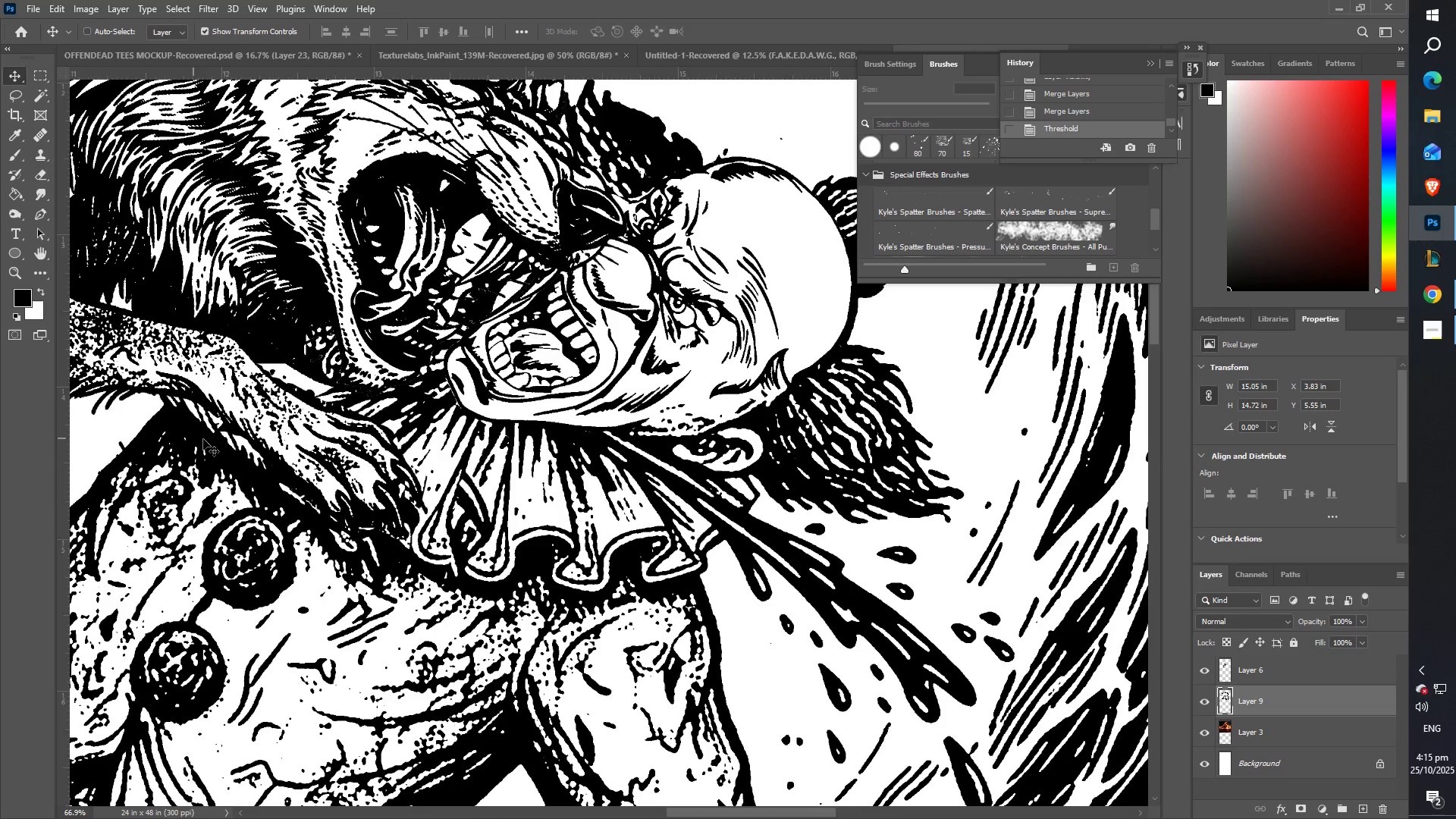 
type(zzzzi)
 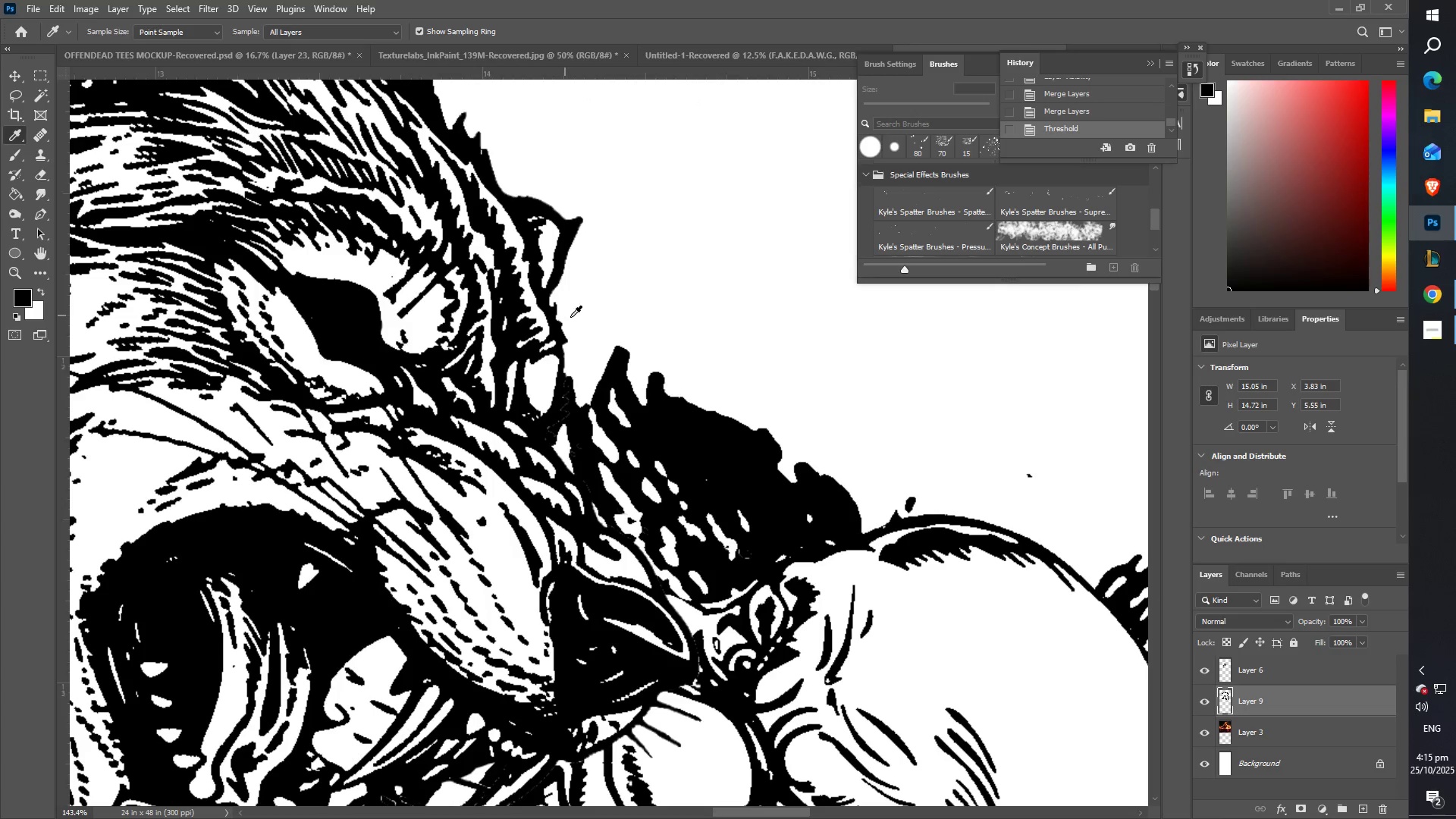 
left_click_drag(start_coordinate=[309, 510], to_coordinate=[235, 516])
 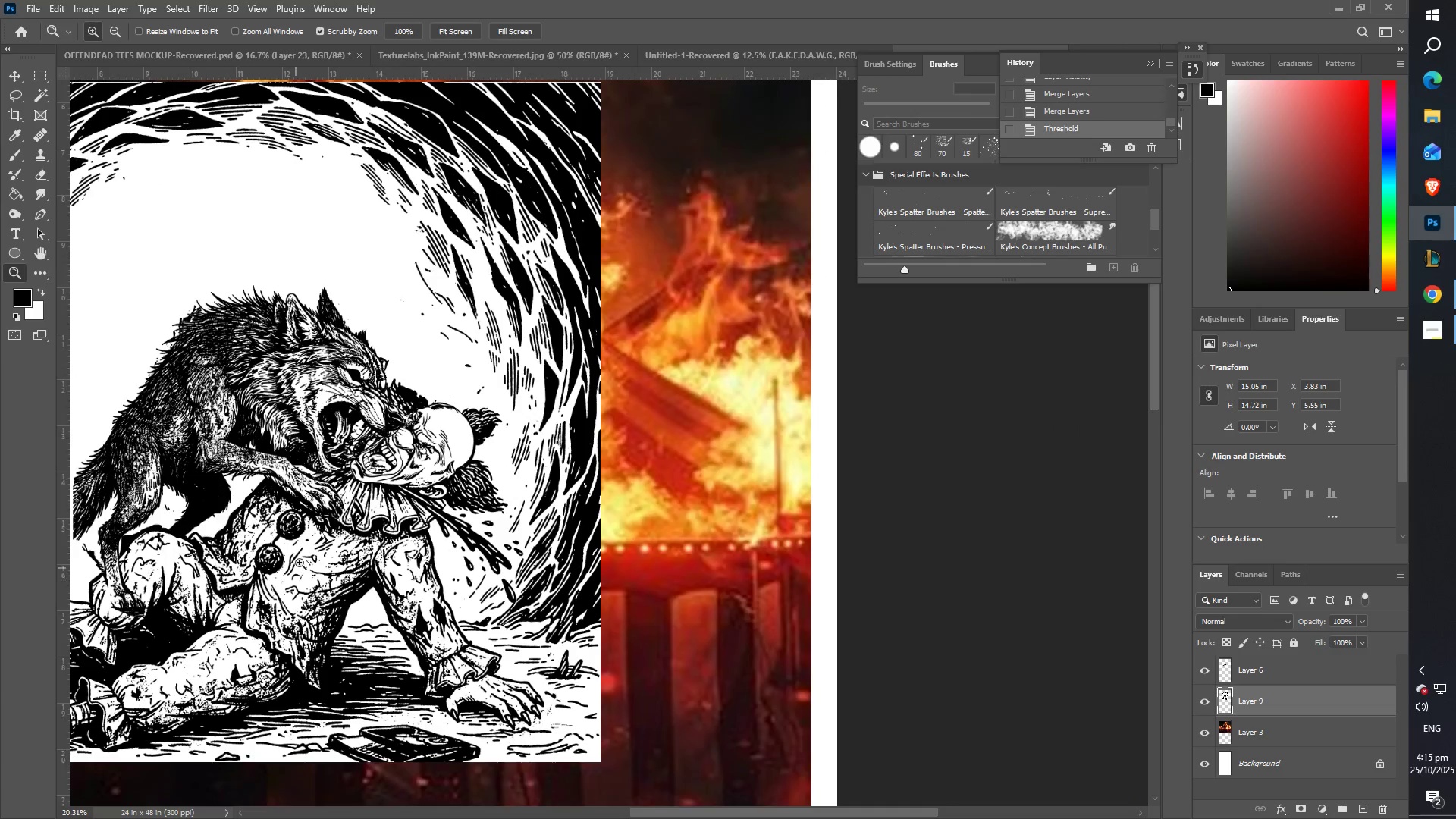 
hold_key(key=Space, duration=0.58)
 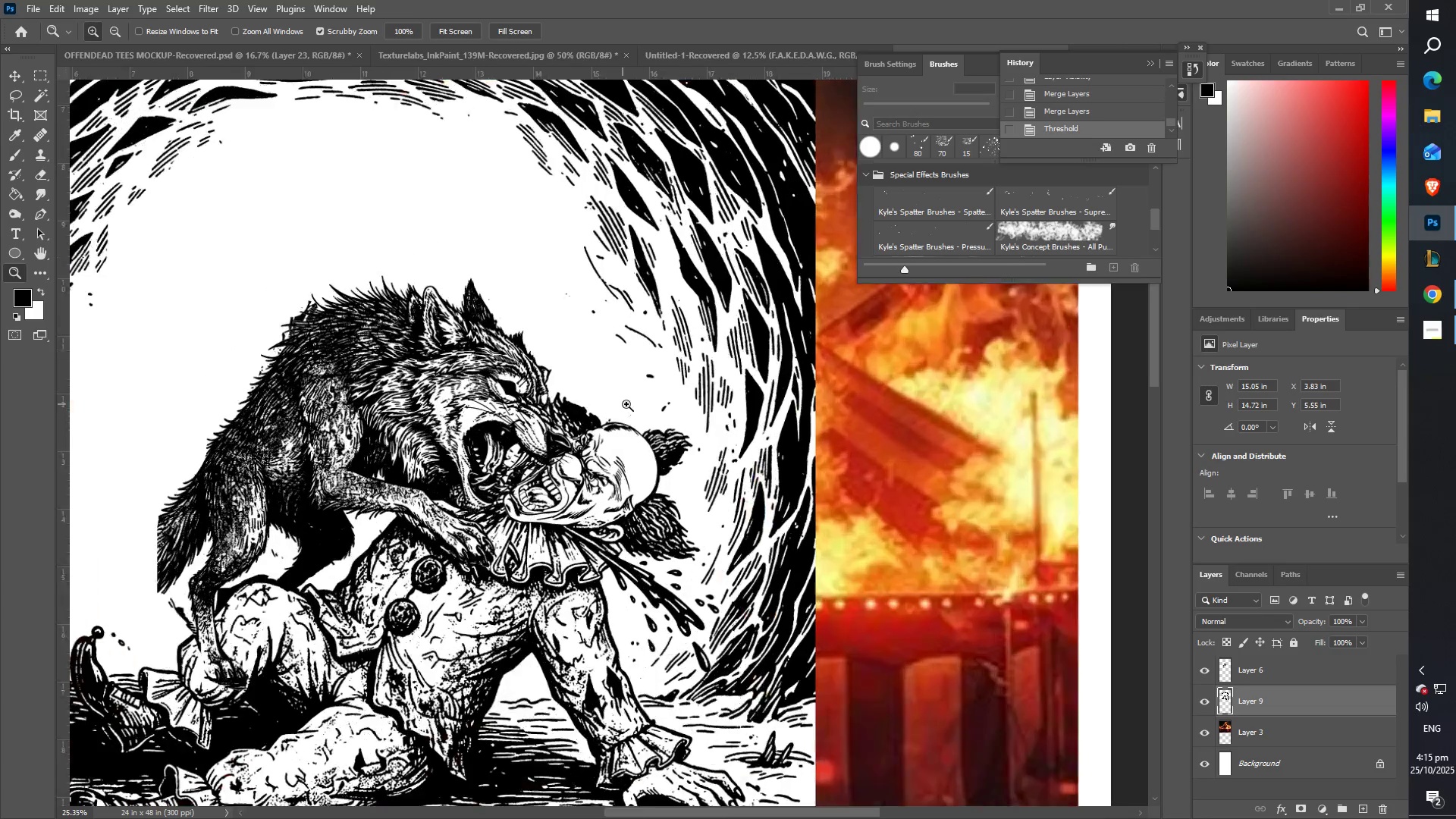 
left_click_drag(start_coordinate=[320, 544], to_coordinate=[491, 560])
 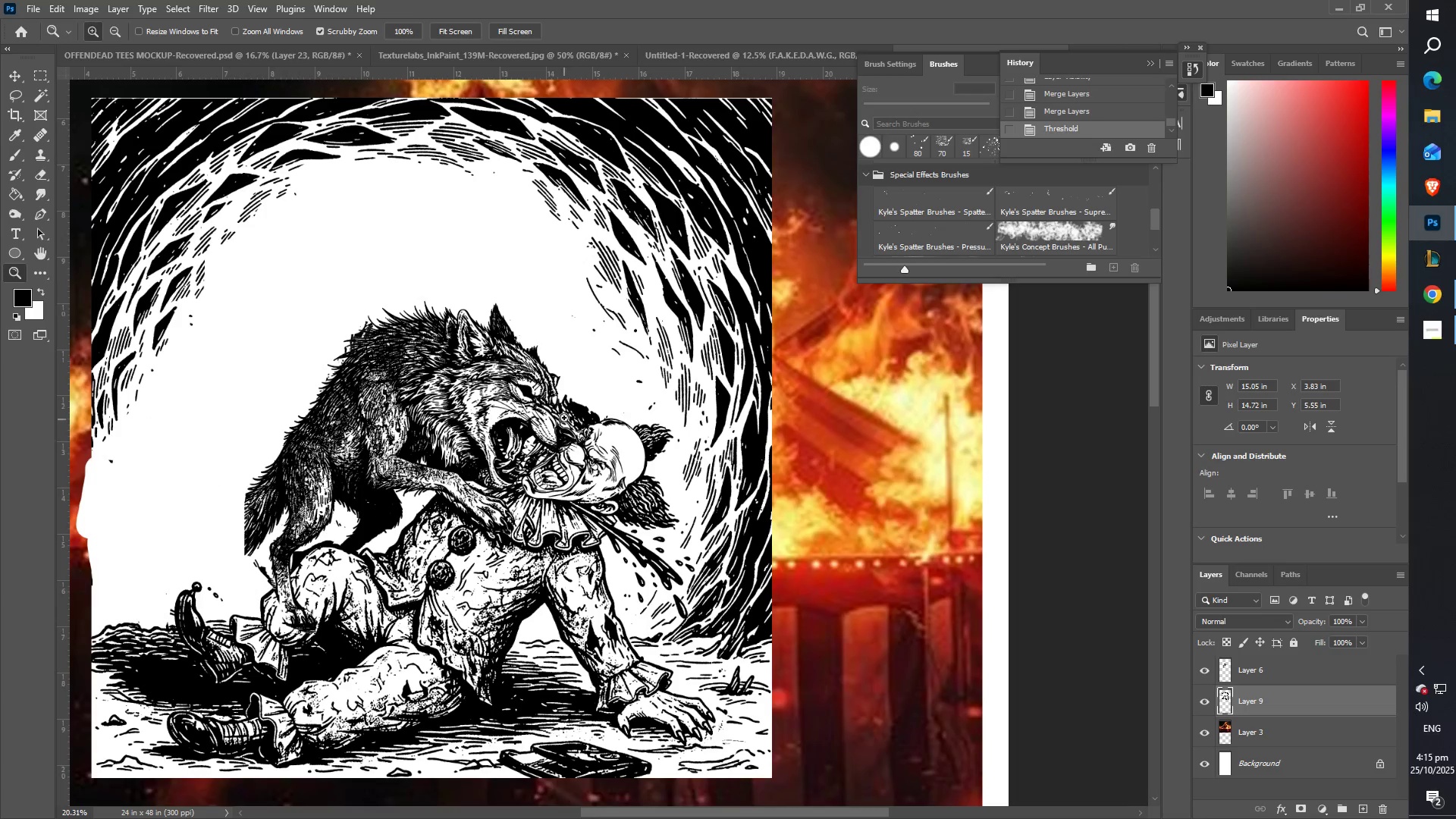 
left_click_drag(start_coordinate=[597, 403], to_coordinate=[671, 422])
 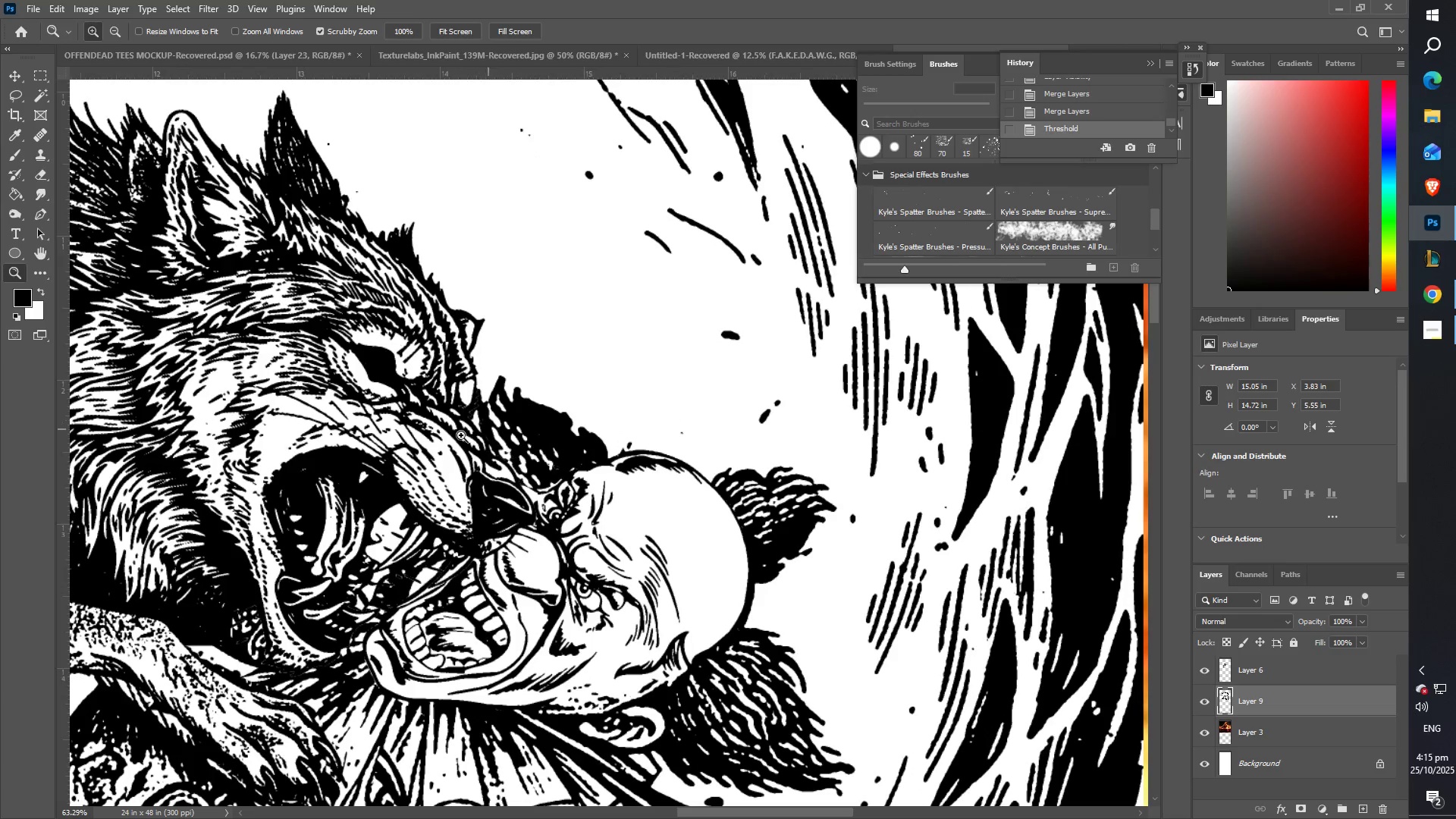 
hold_key(key=Space, duration=0.42)
 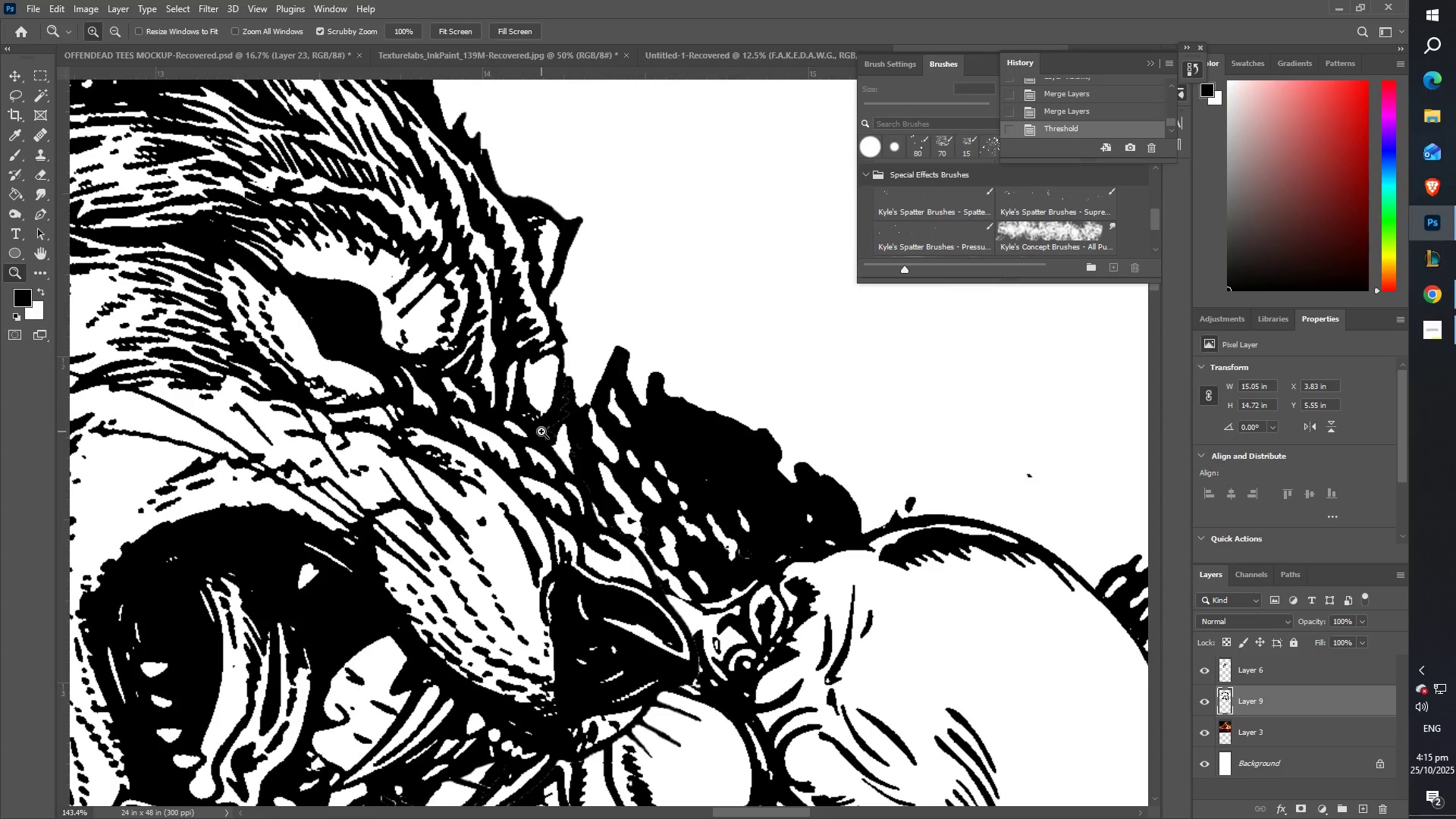 
left_click_drag(start_coordinate=[450, 478], to_coordinate=[494, 493])
 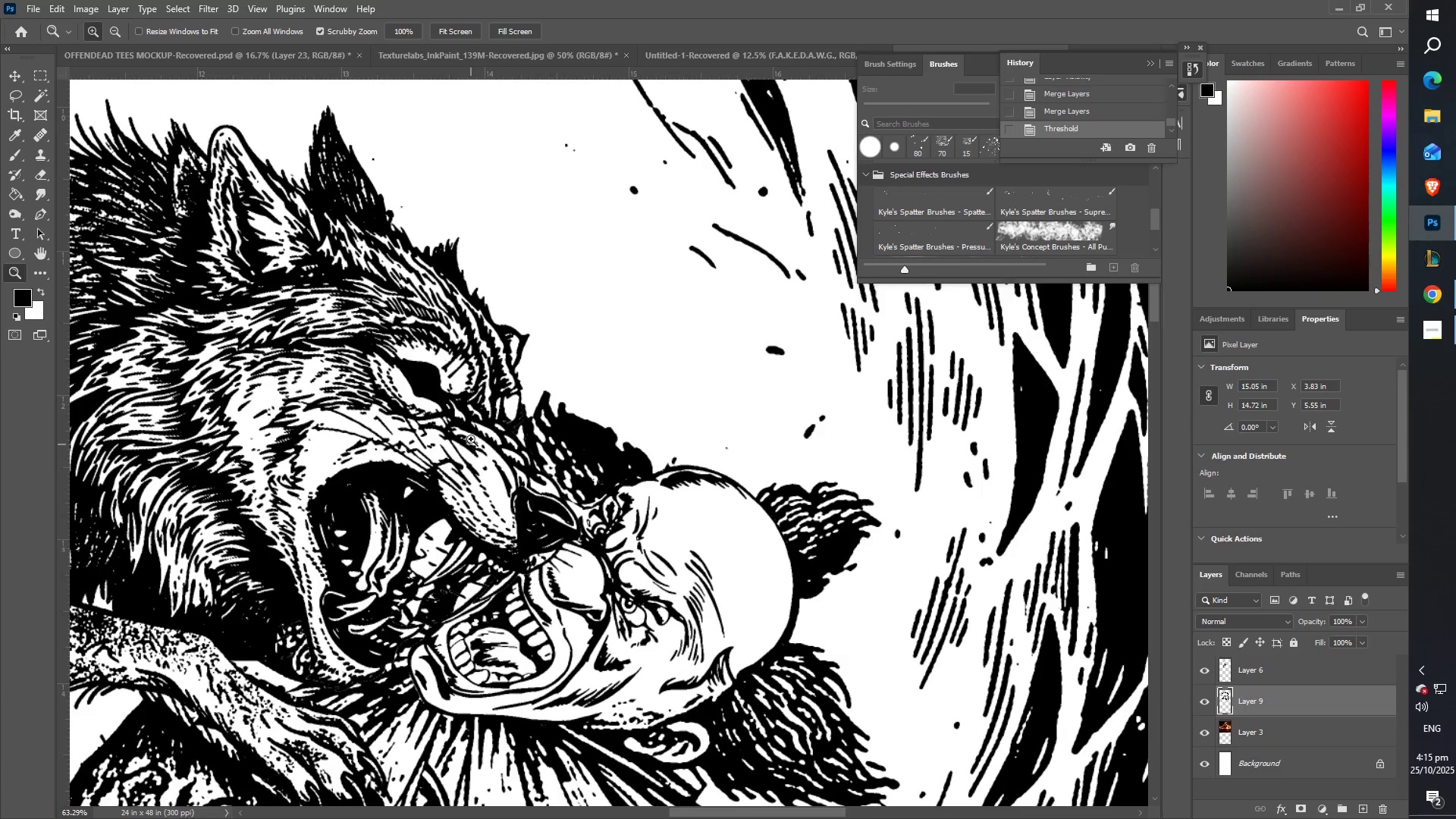 
left_click_drag(start_coordinate=[488, 426], to_coordinate=[541, 431])
 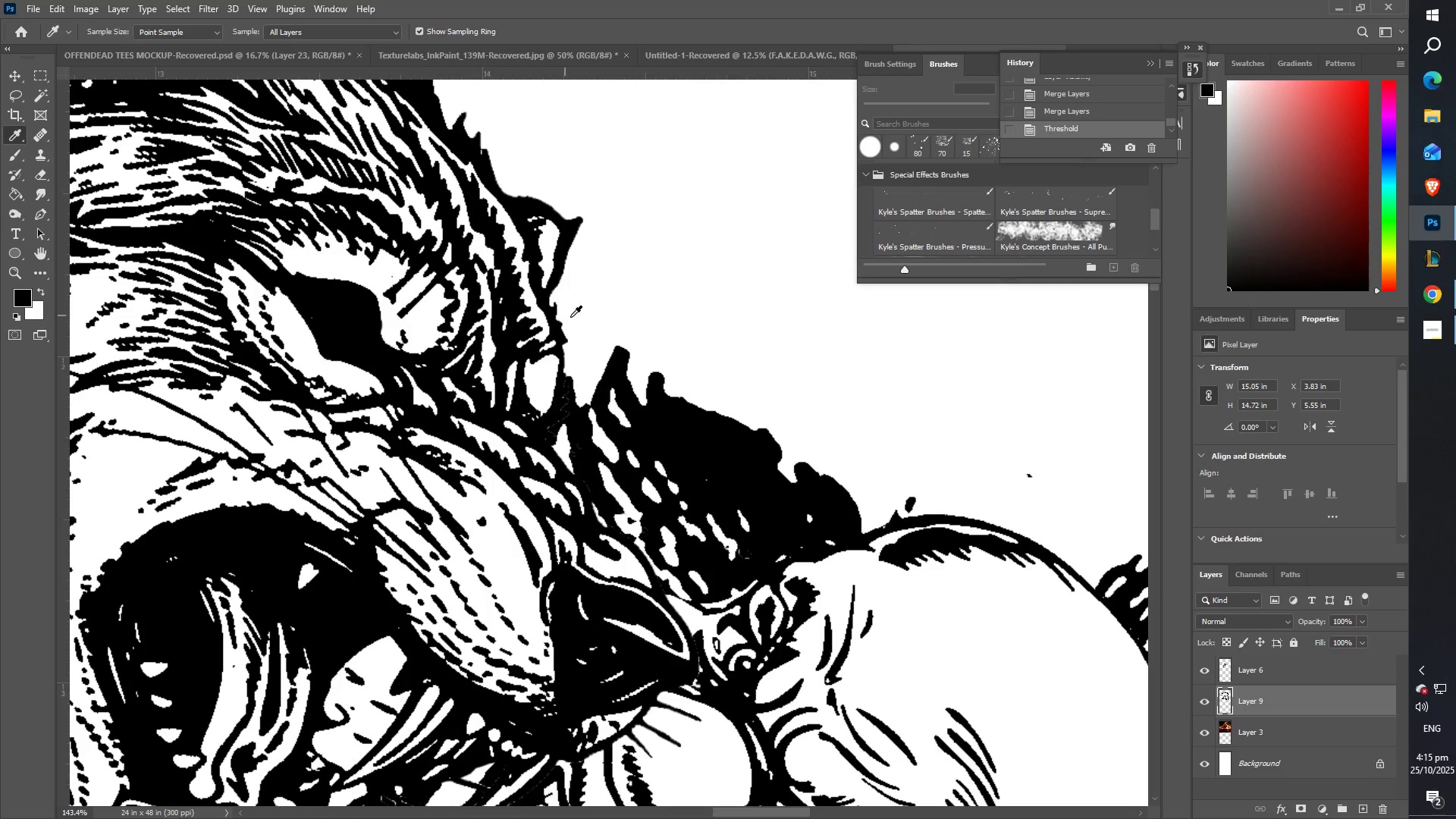 
left_click([609, 302])
 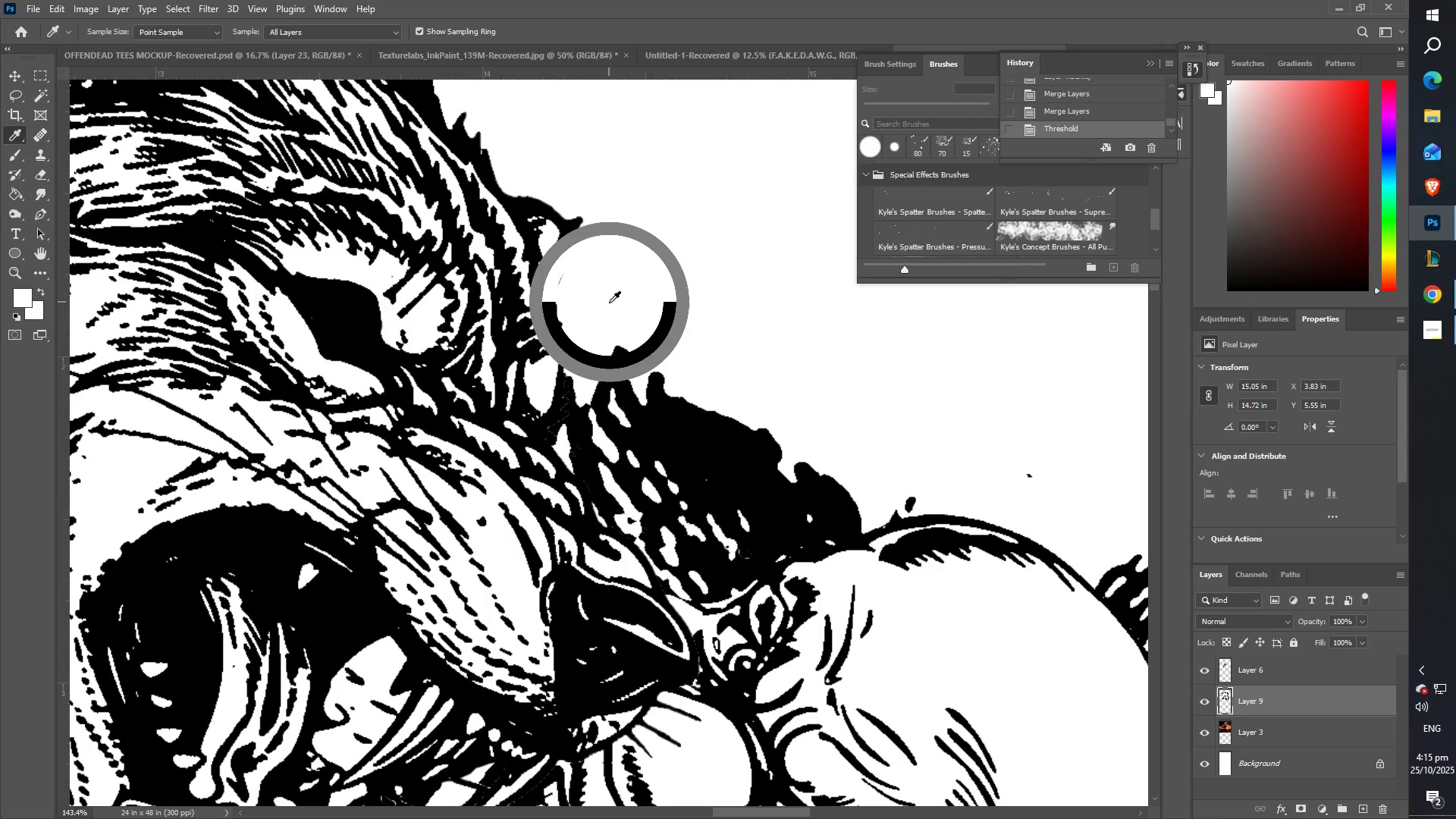 
key(B)
 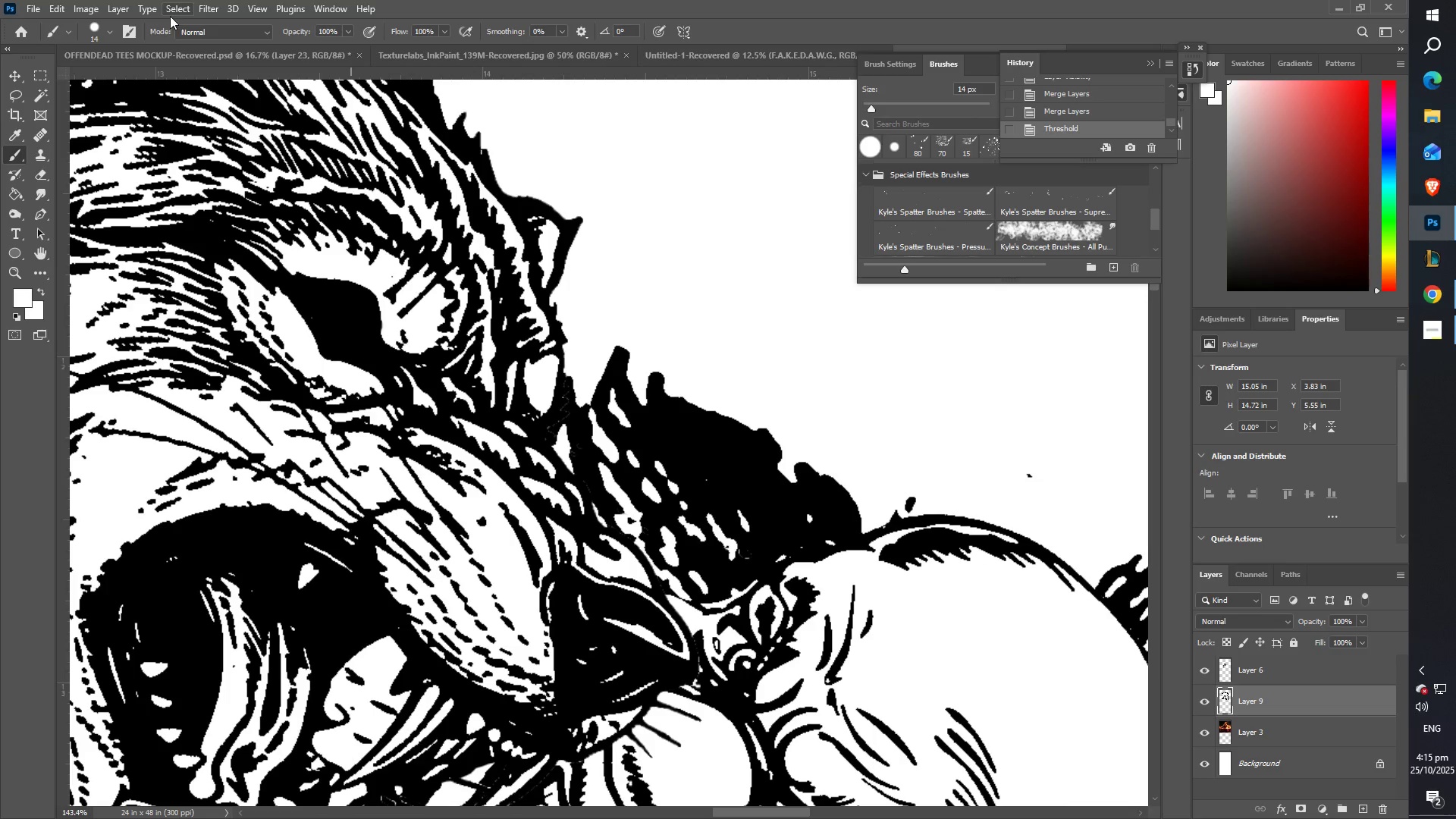 
left_click([96, 30])
 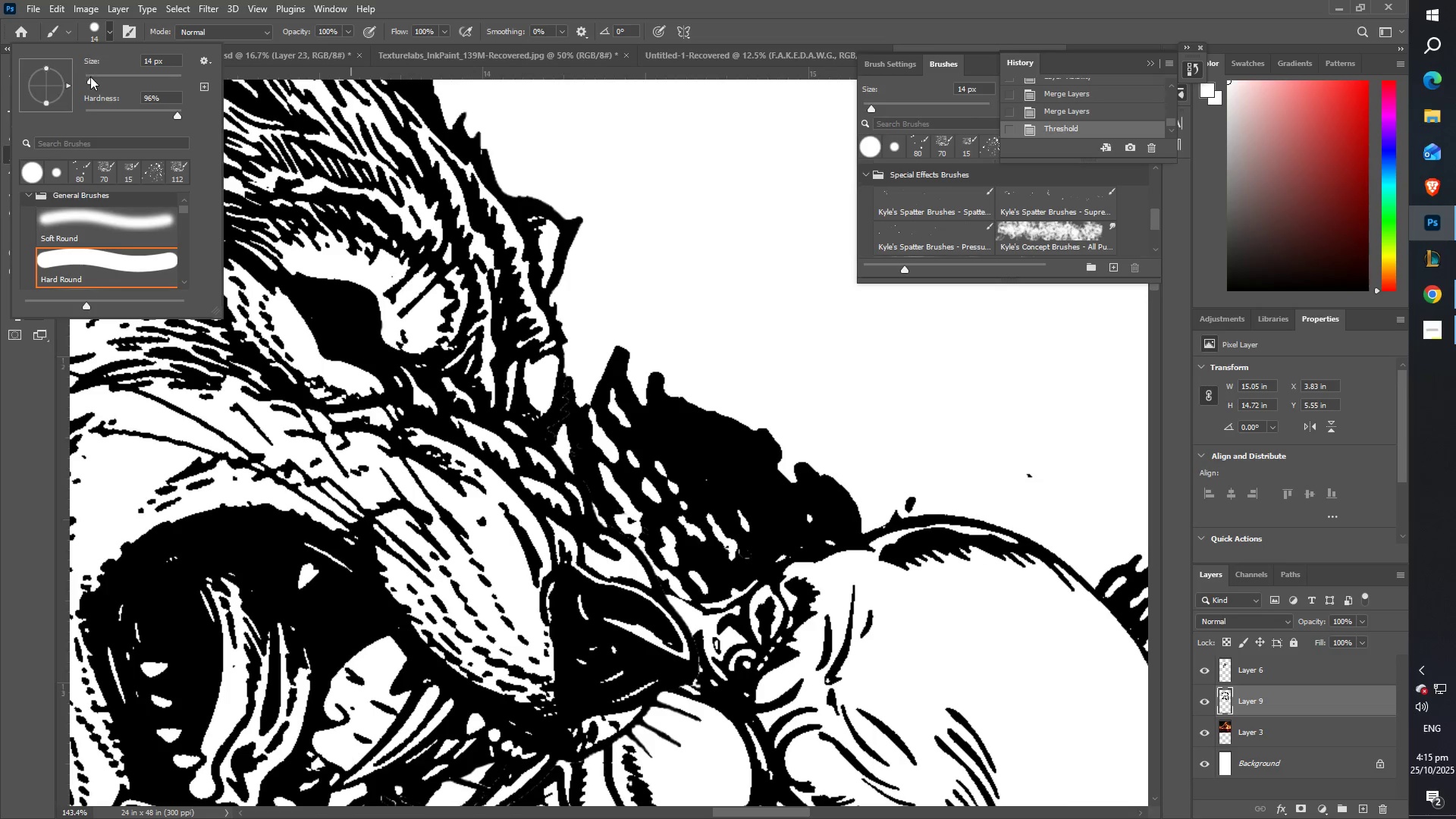 
left_click_drag(start_coordinate=[91, 80], to_coordinate=[89, 83])
 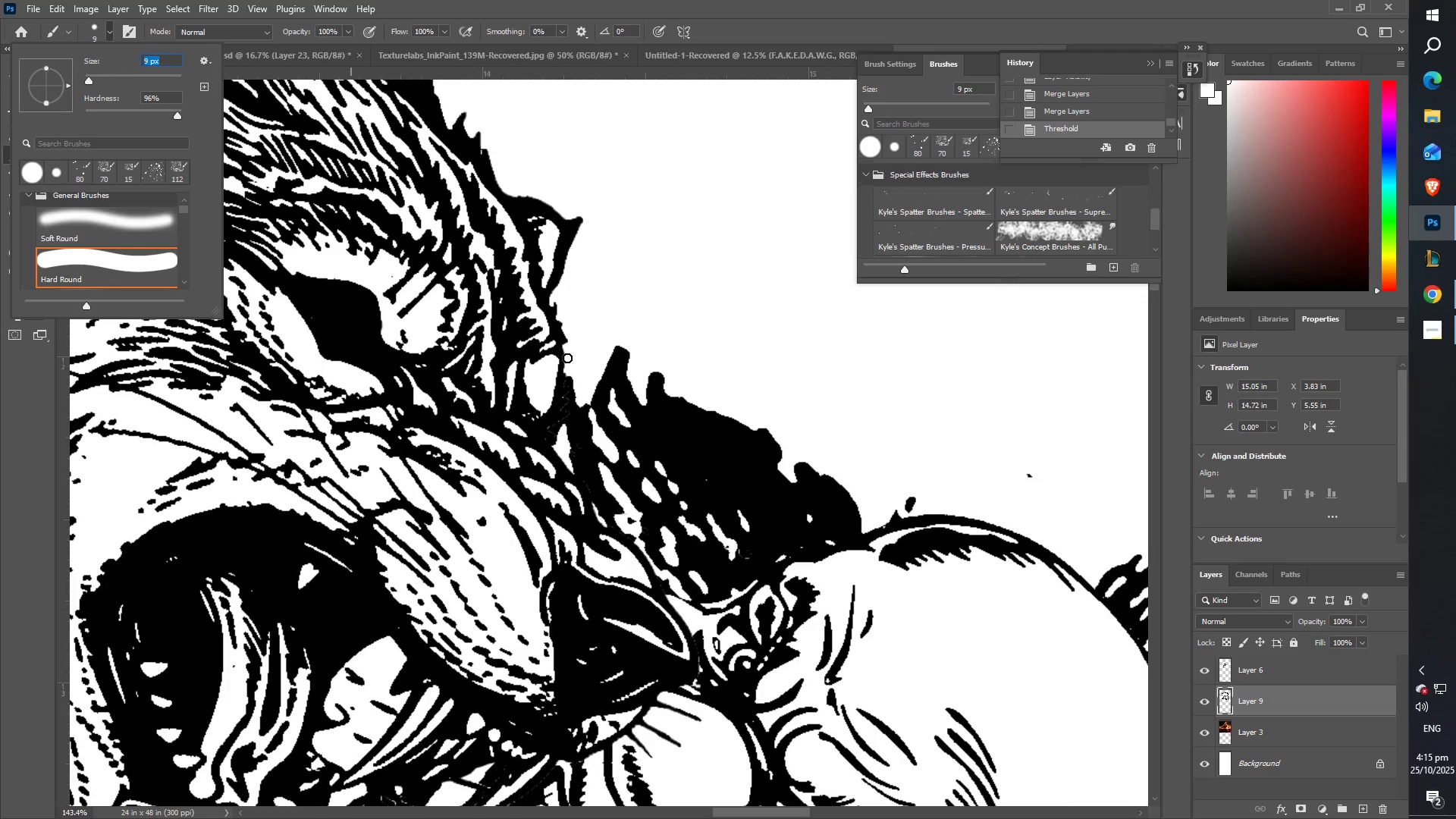 
left_click_drag(start_coordinate=[570, 363], to_coordinate=[657, 717])
 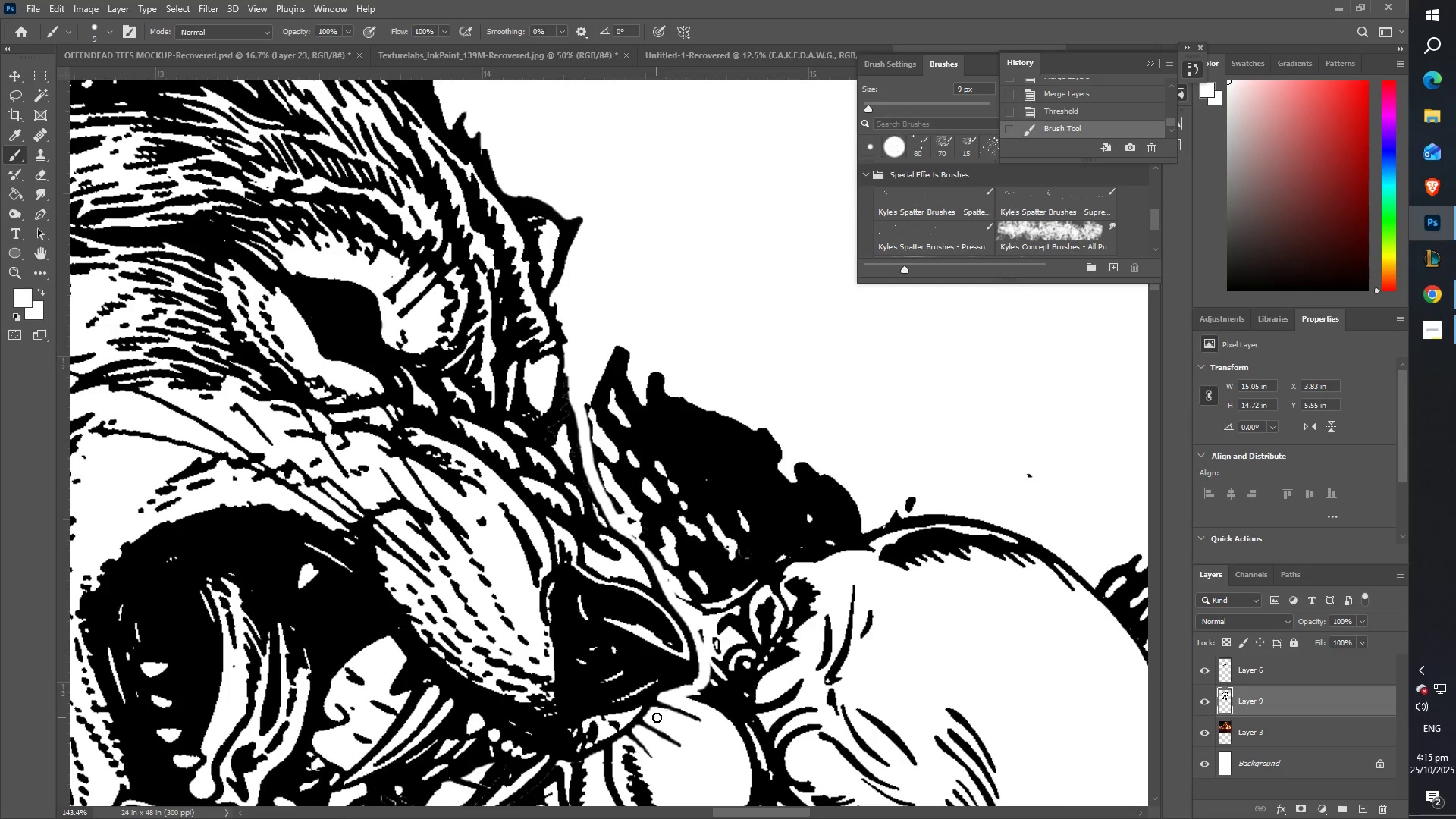 
hold_key(key=Space, duration=1.53)
 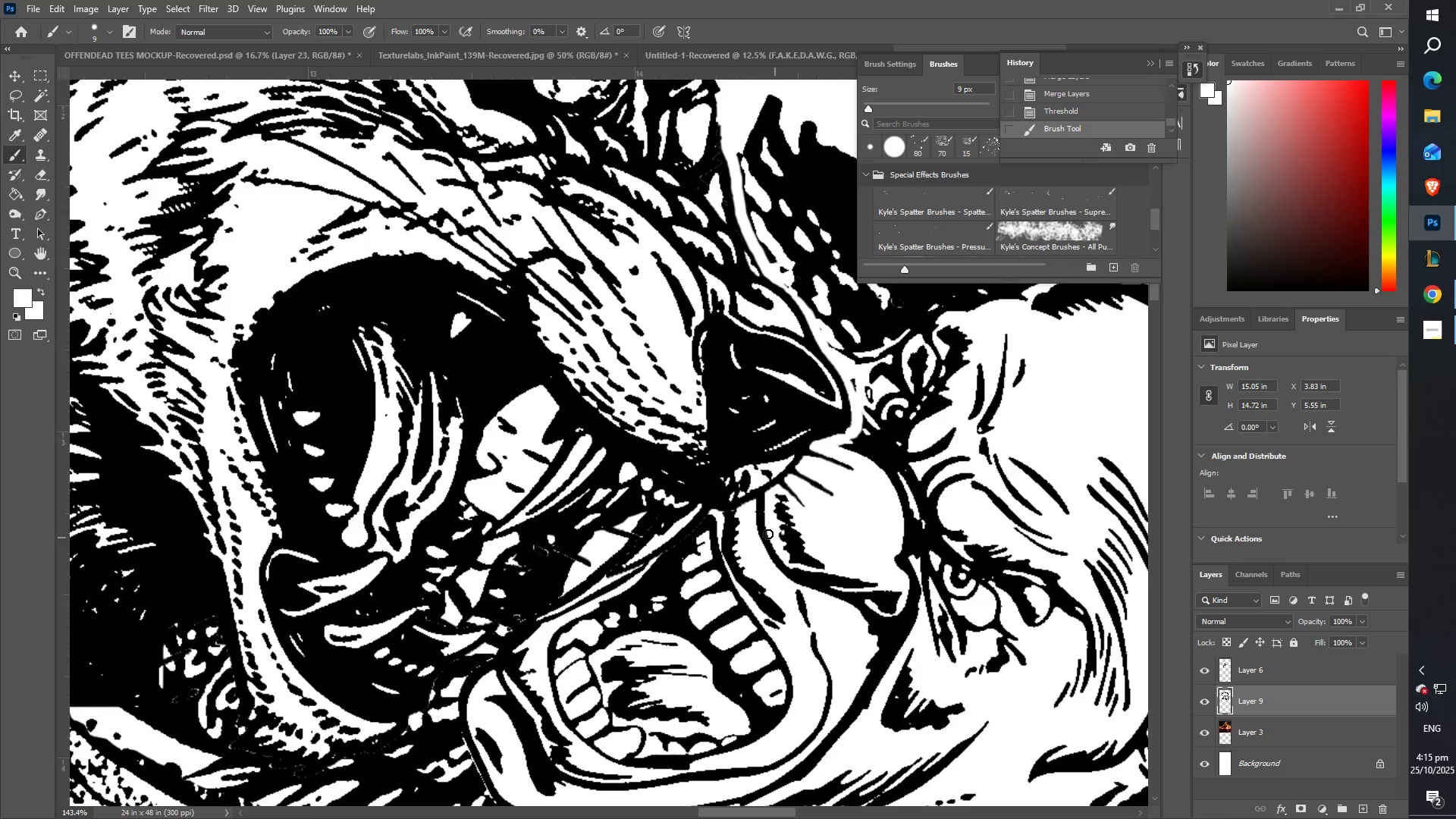 
left_click_drag(start_coordinate=[667, 721], to_coordinate=[770, 458])
 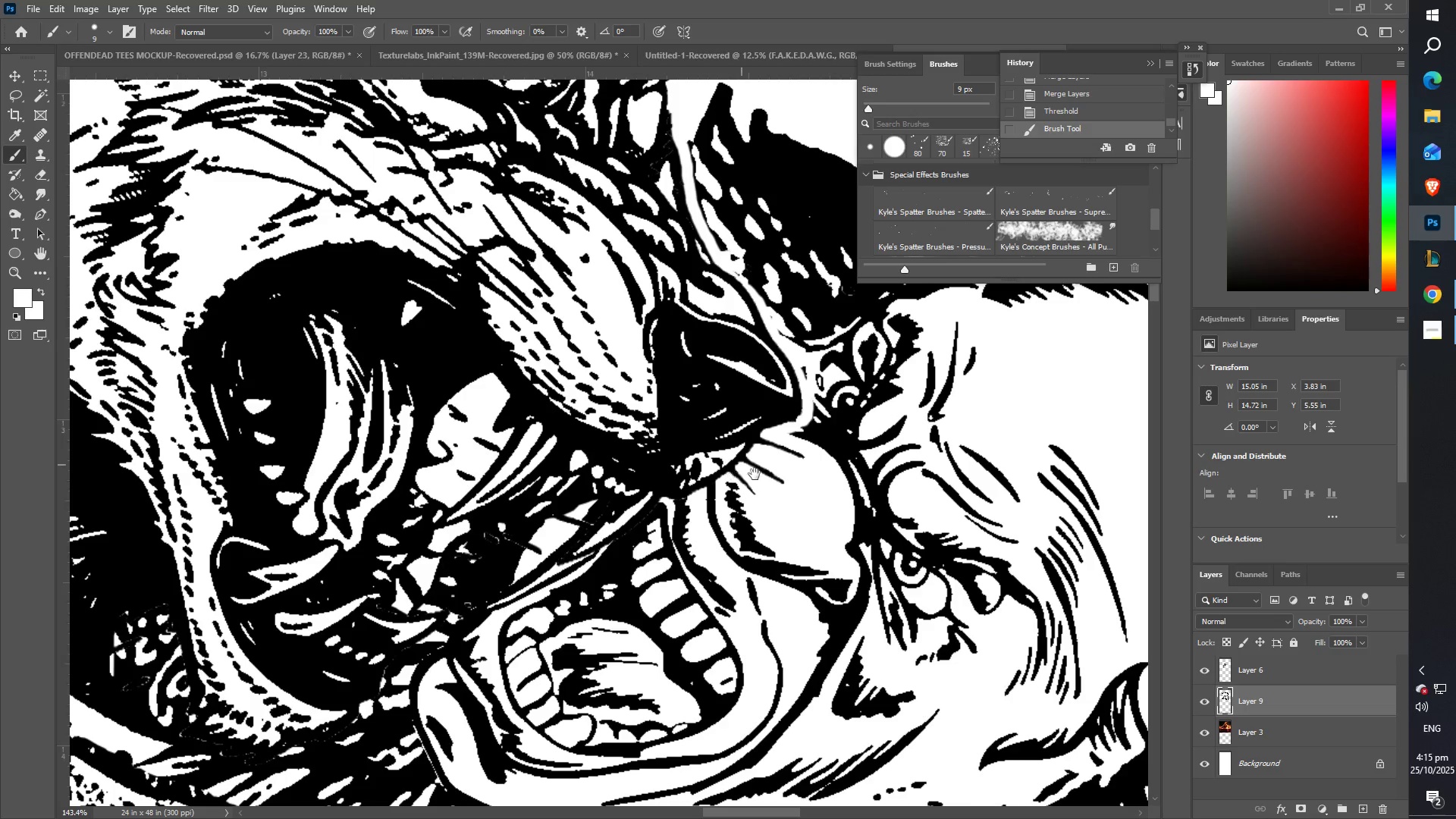 
left_click_drag(start_coordinate=[830, 488], to_coordinate=[881, 497])
 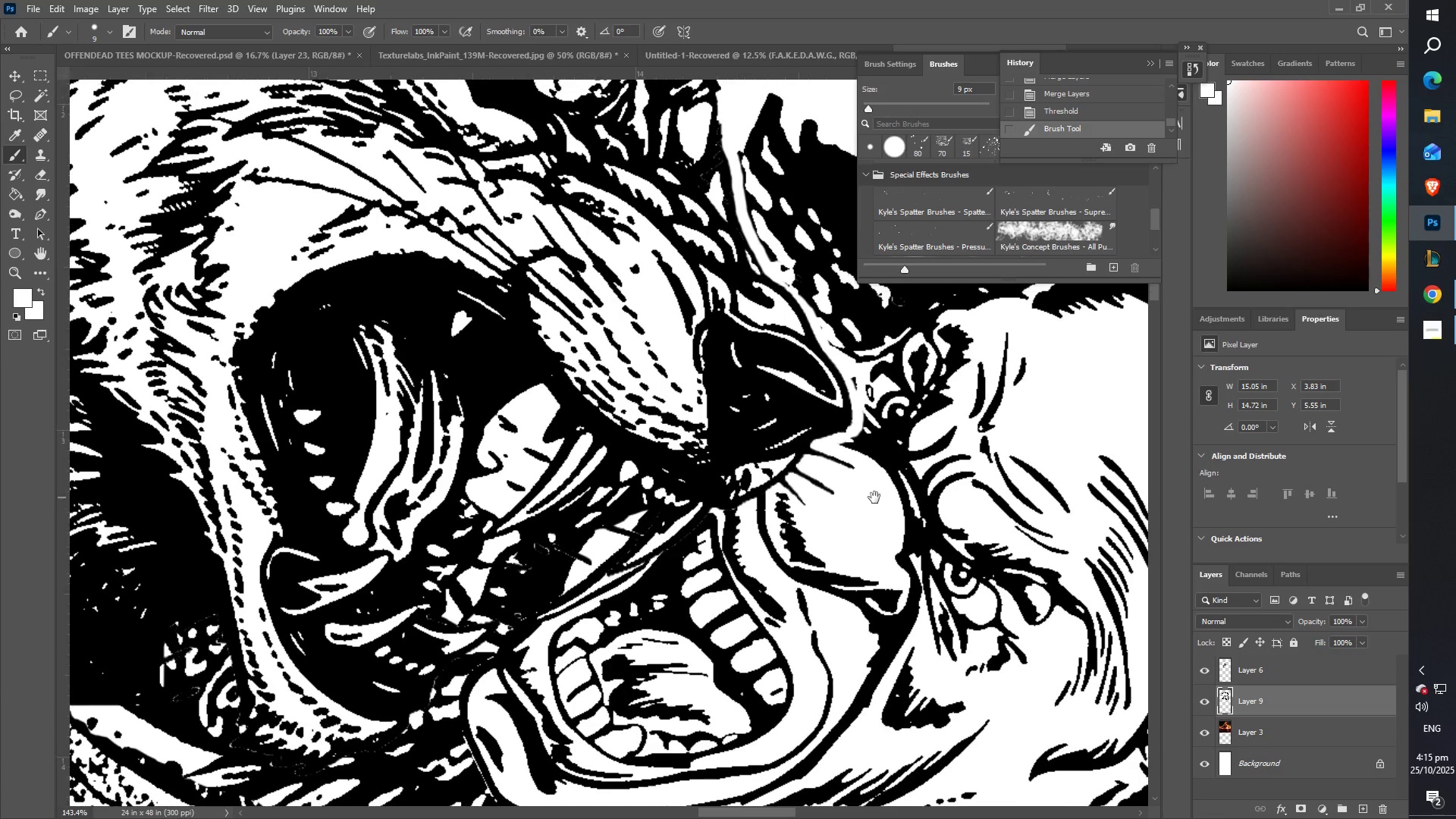 
hold_key(key=Space, duration=0.47)
 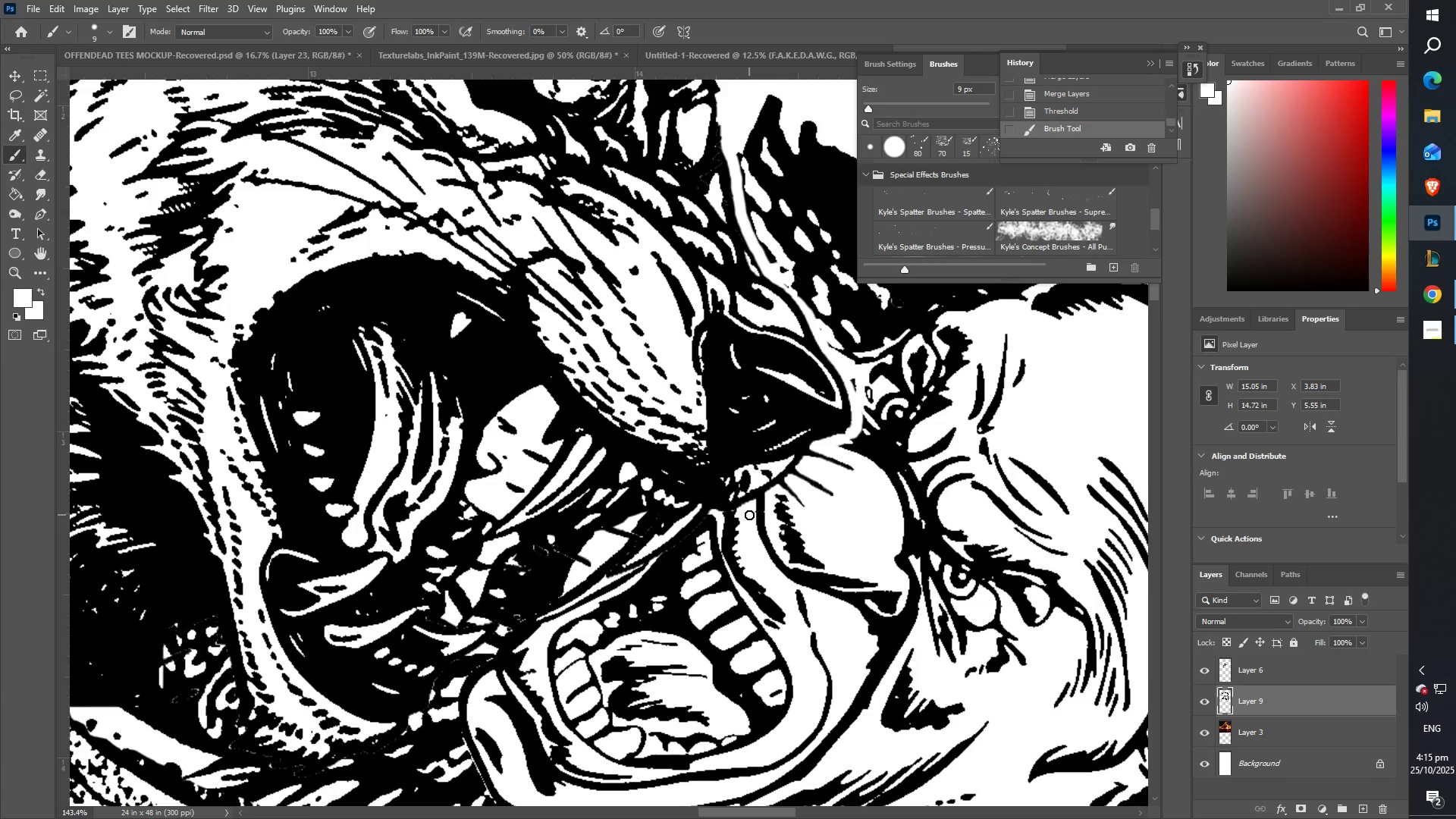 
left_click_drag(start_coordinate=[749, 515], to_coordinate=[221, 663])
 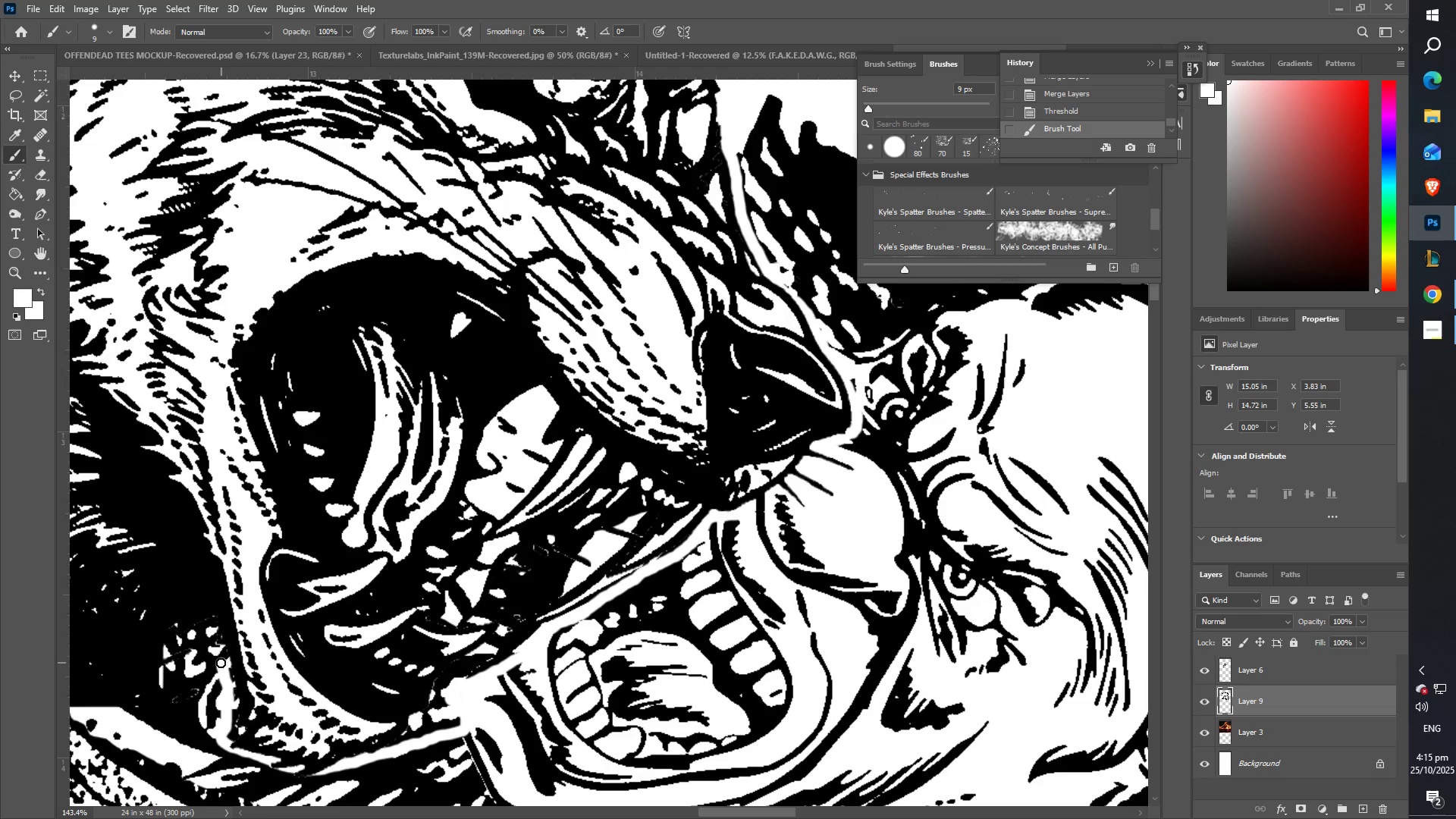 
hold_key(key=Space, duration=0.9)
 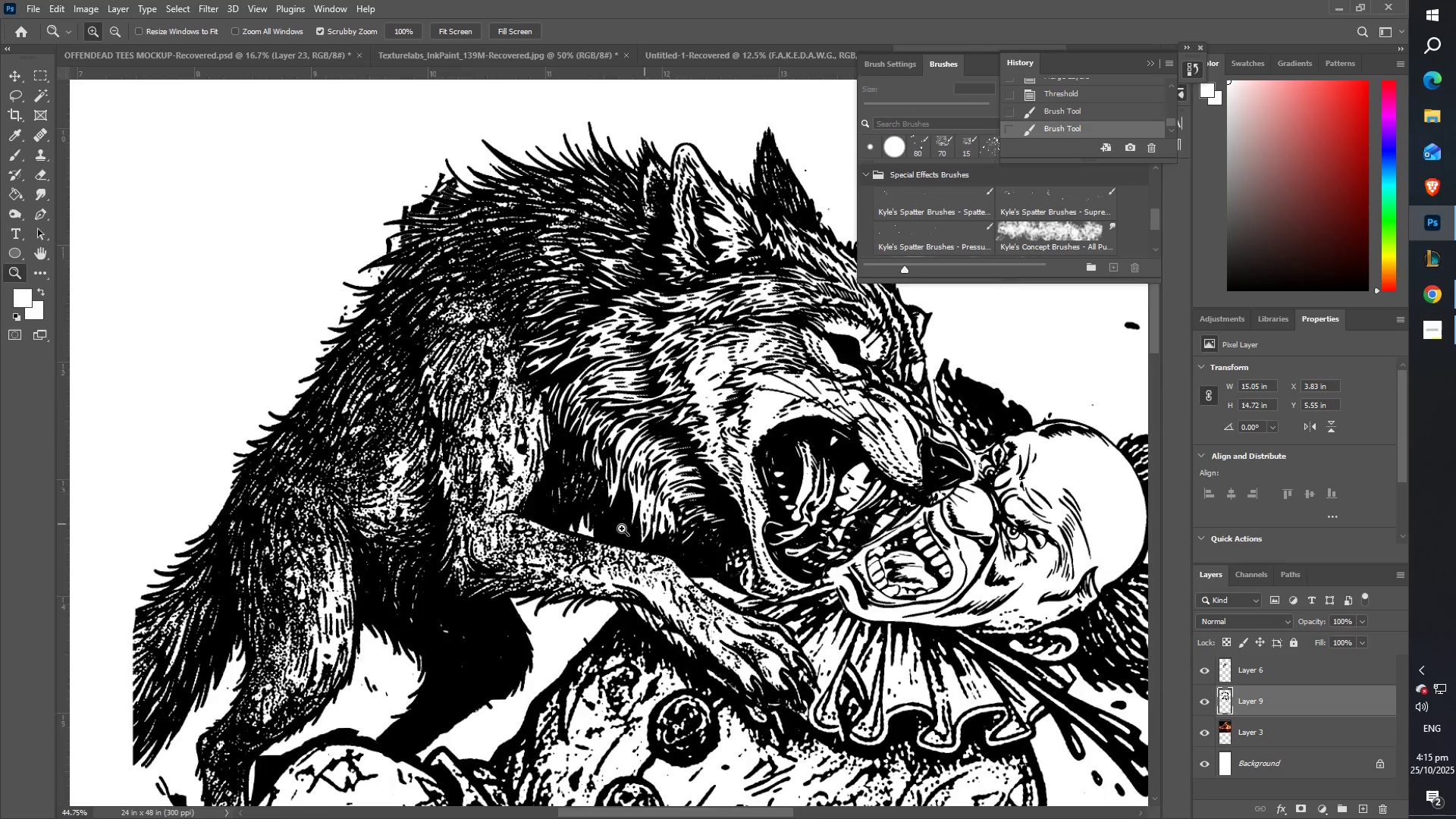 
left_click_drag(start_coordinate=[215, 654], to_coordinate=[802, 653])
 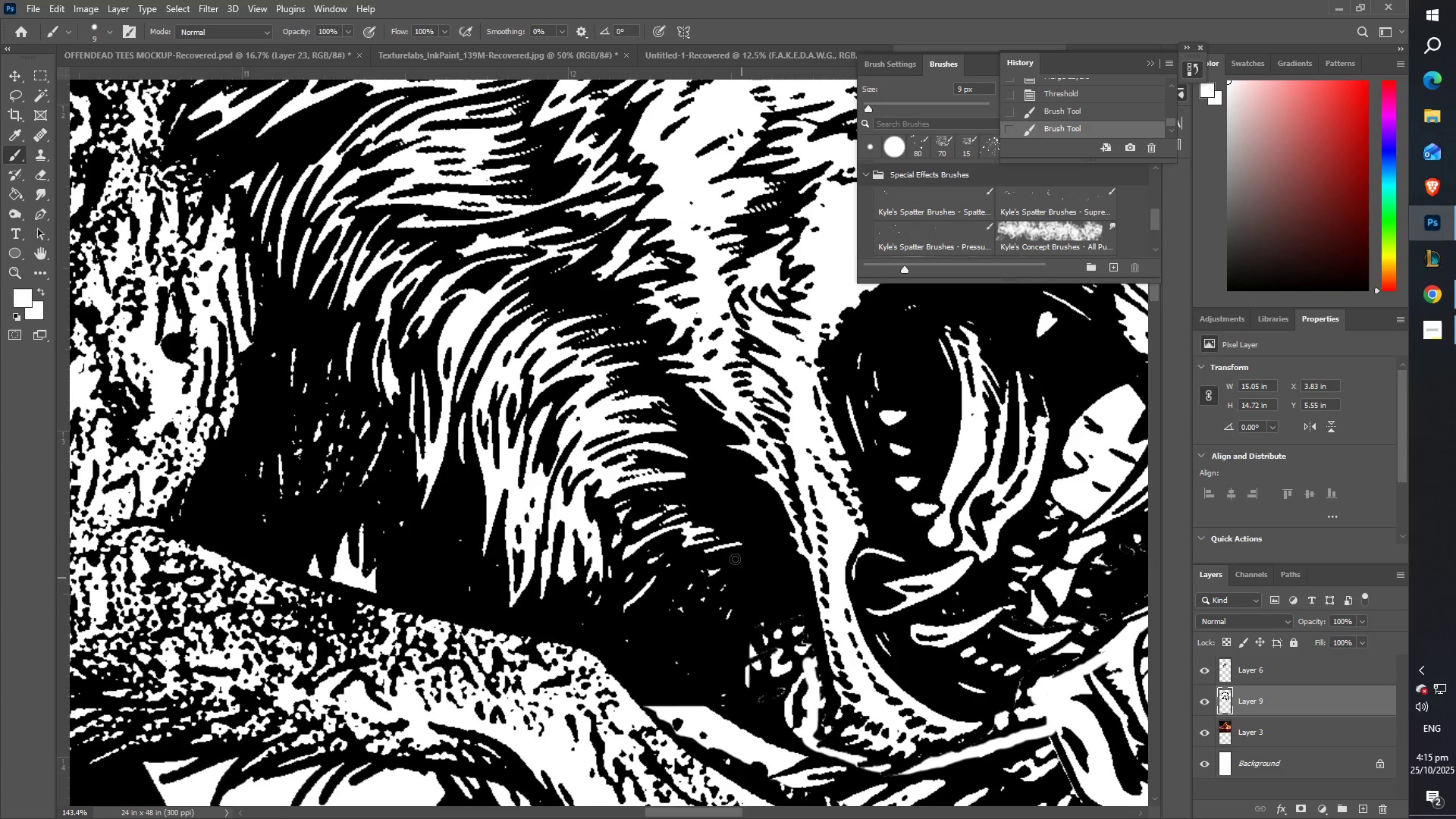 
type(zz)
 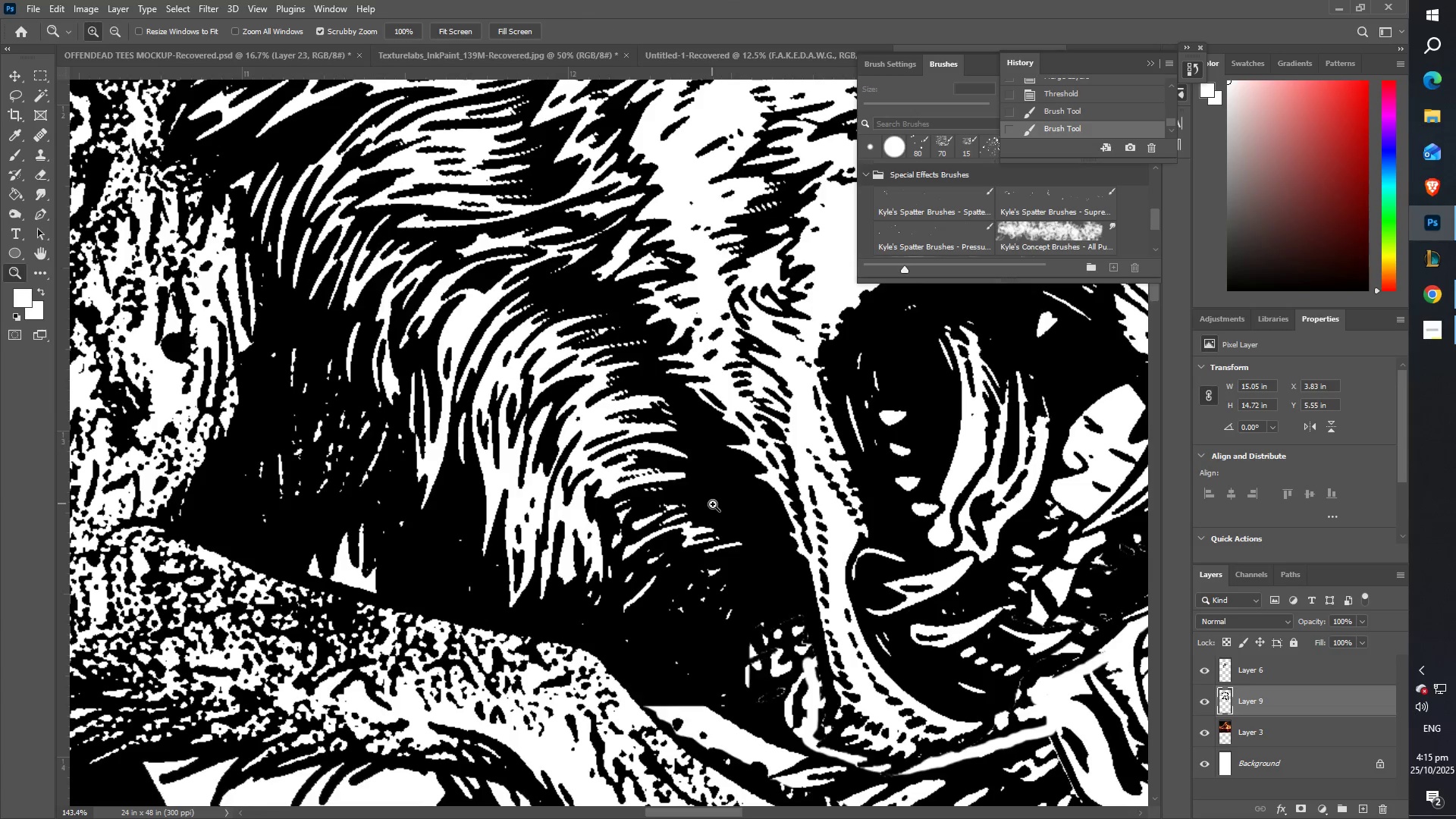 
left_click_drag(start_coordinate=[715, 507], to_coordinate=[656, 557])
 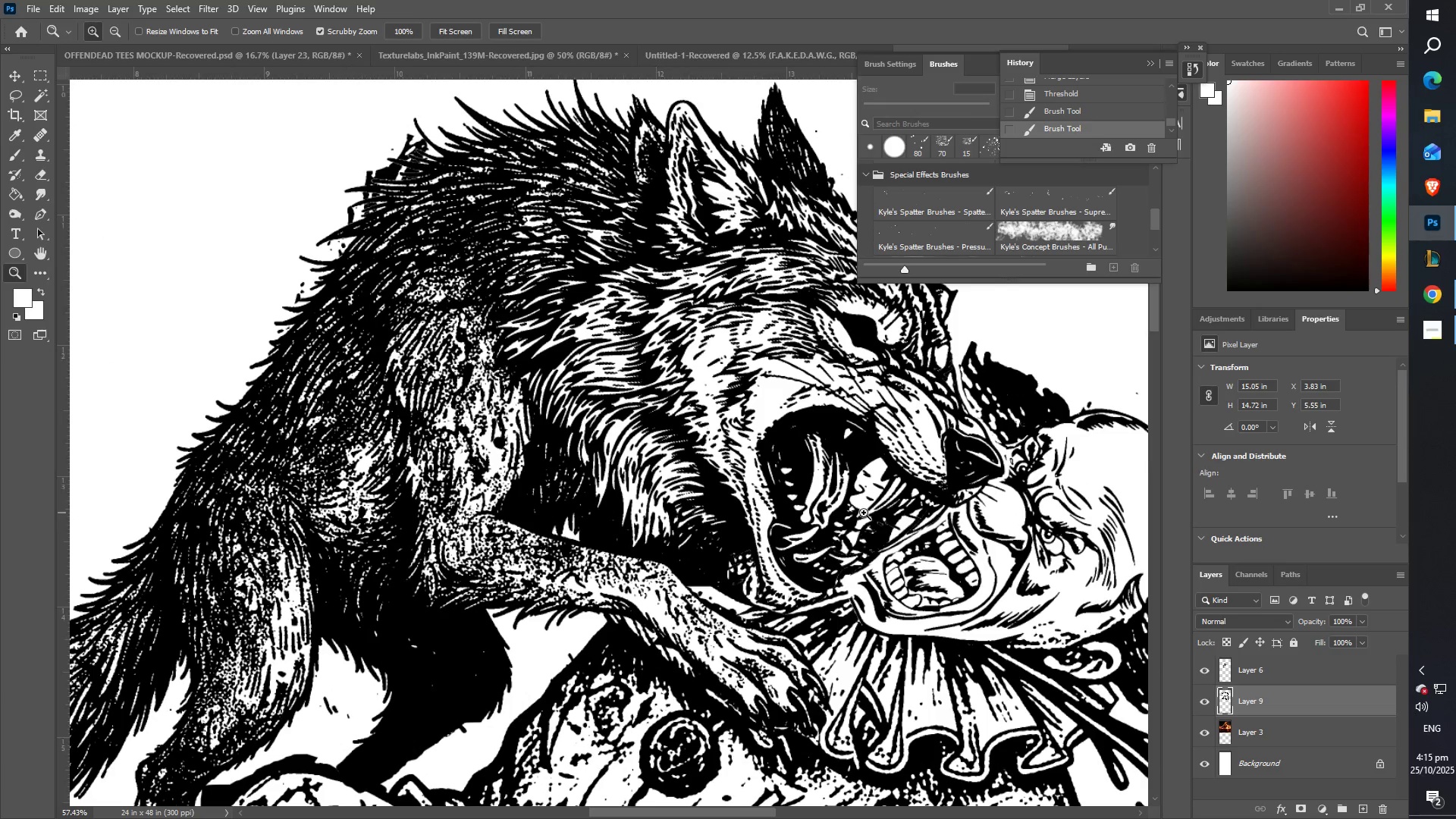 
type(zzevb)
 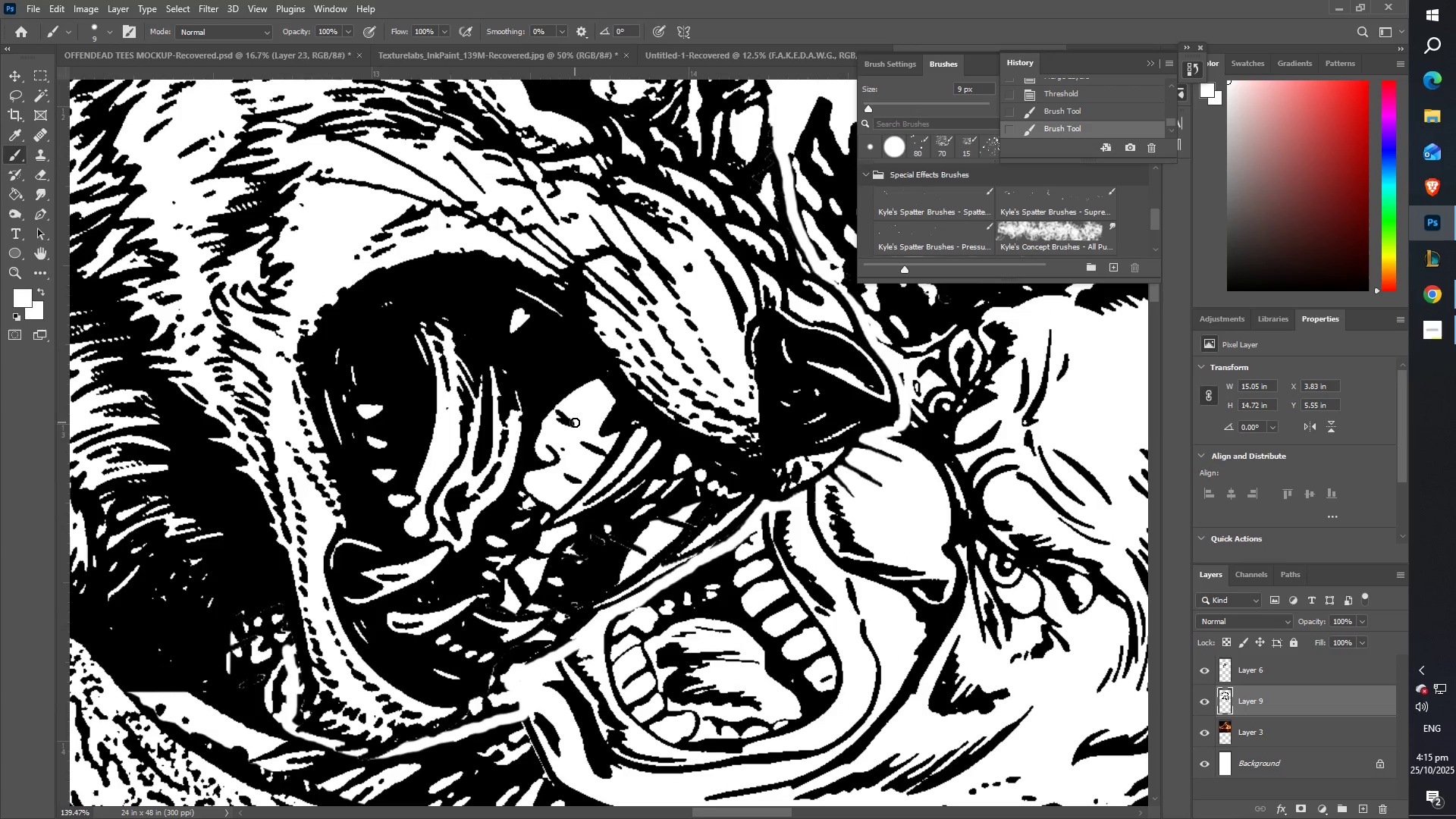 
left_click_drag(start_coordinate=[902, 522], to_coordinate=[896, 535])
 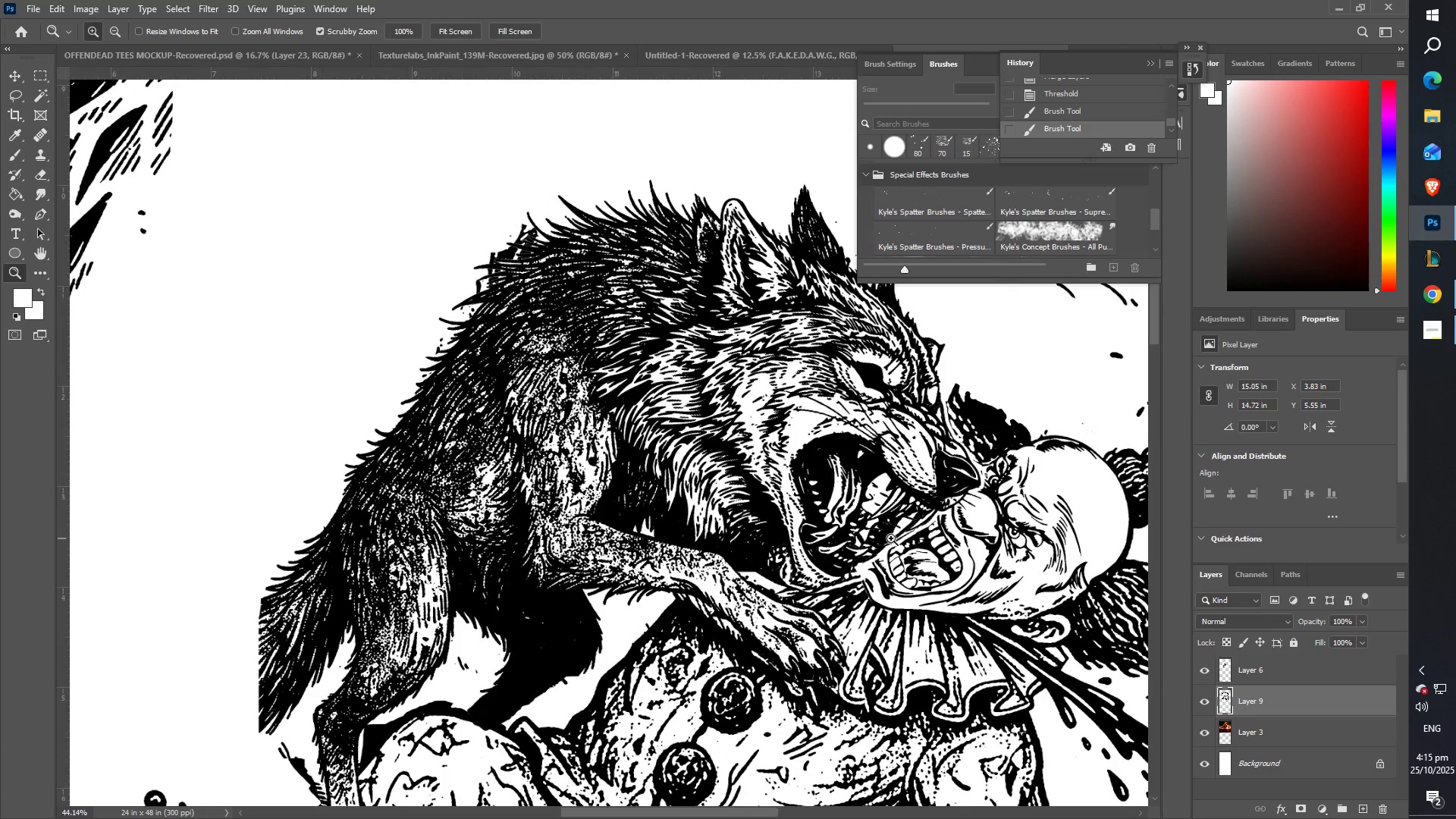 
hold_key(key=Space, duration=0.87)
 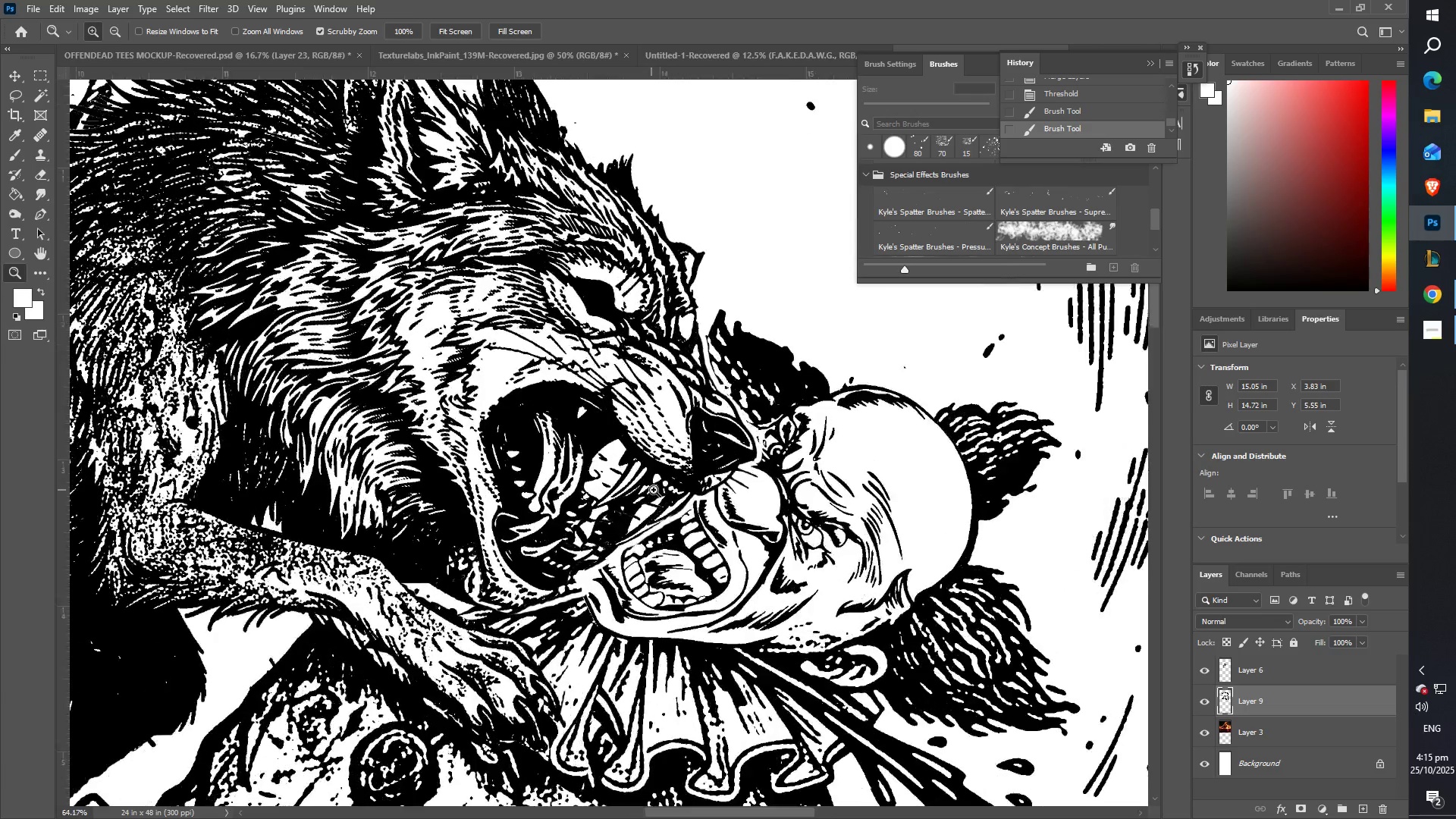 
left_click_drag(start_coordinate=[896, 557], to_coordinate=[629, 539])
 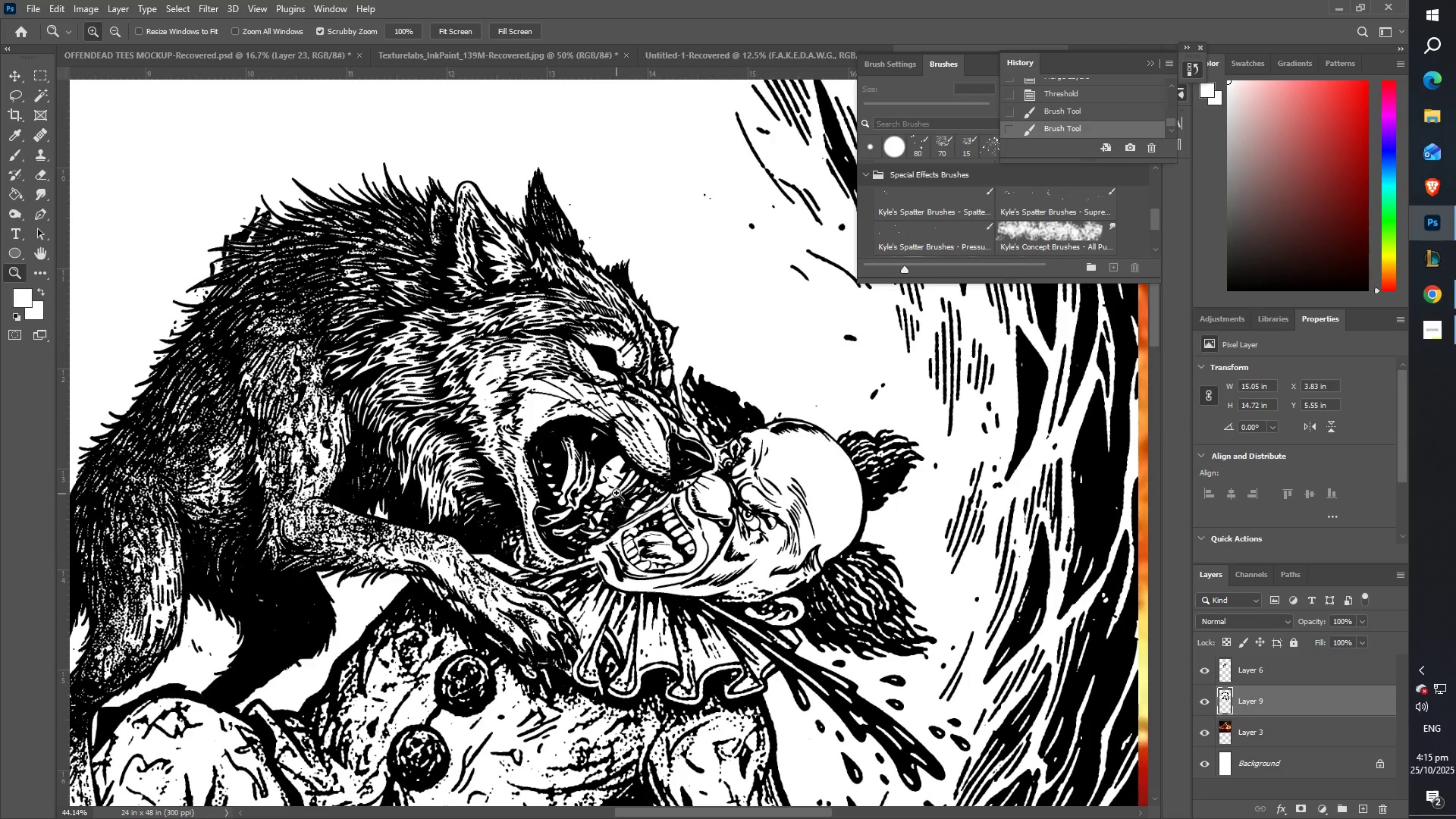 
left_click_drag(start_coordinate=[620, 490], to_coordinate=[678, 494])
 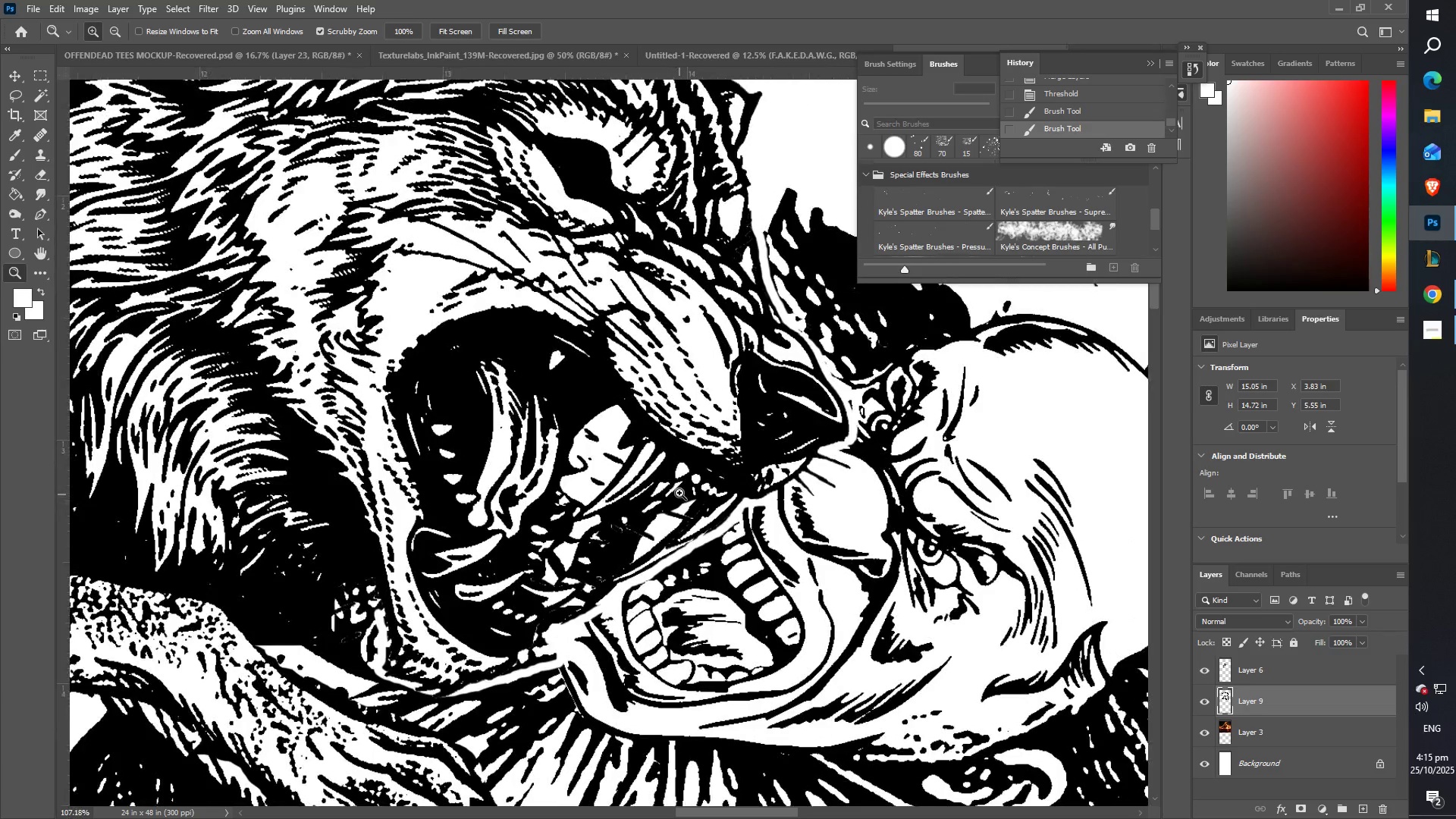 
left_click_drag(start_coordinate=[680, 493], to_coordinate=[704, 490])
 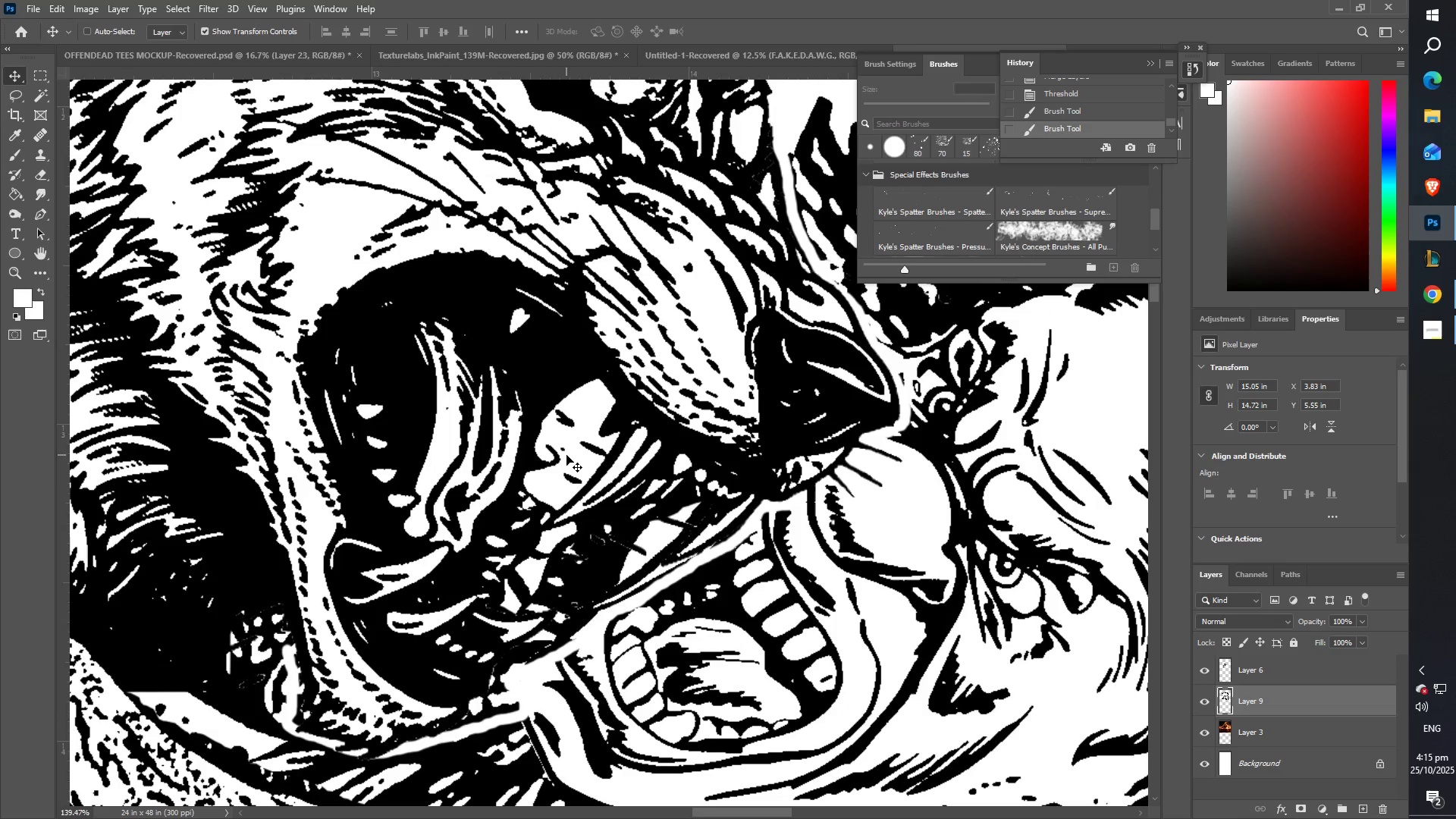 
left_click_drag(start_coordinate=[575, 422], to_coordinate=[570, 427])
 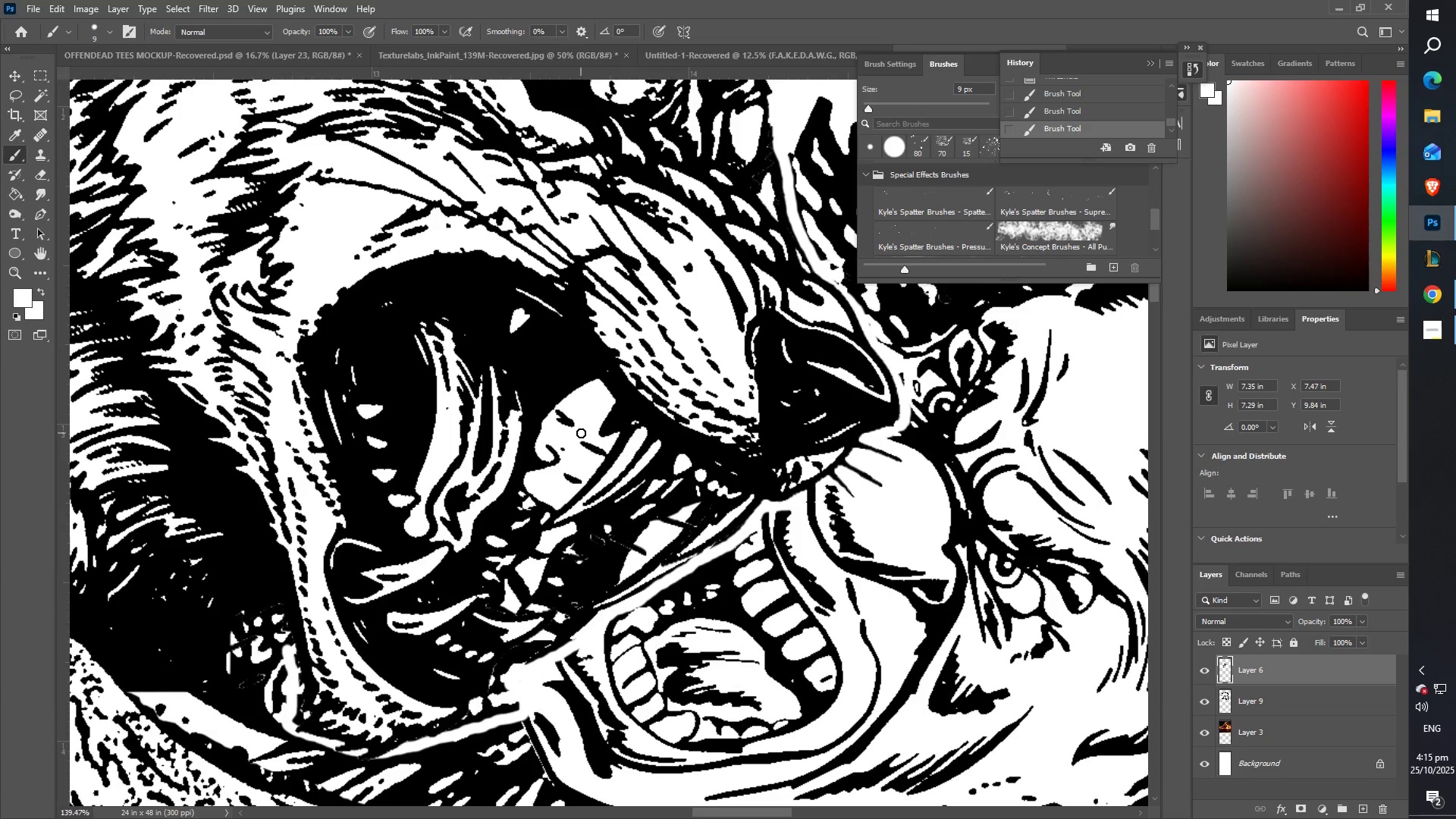 
left_click_drag(start_coordinate=[676, 526], to_coordinate=[620, 570])
 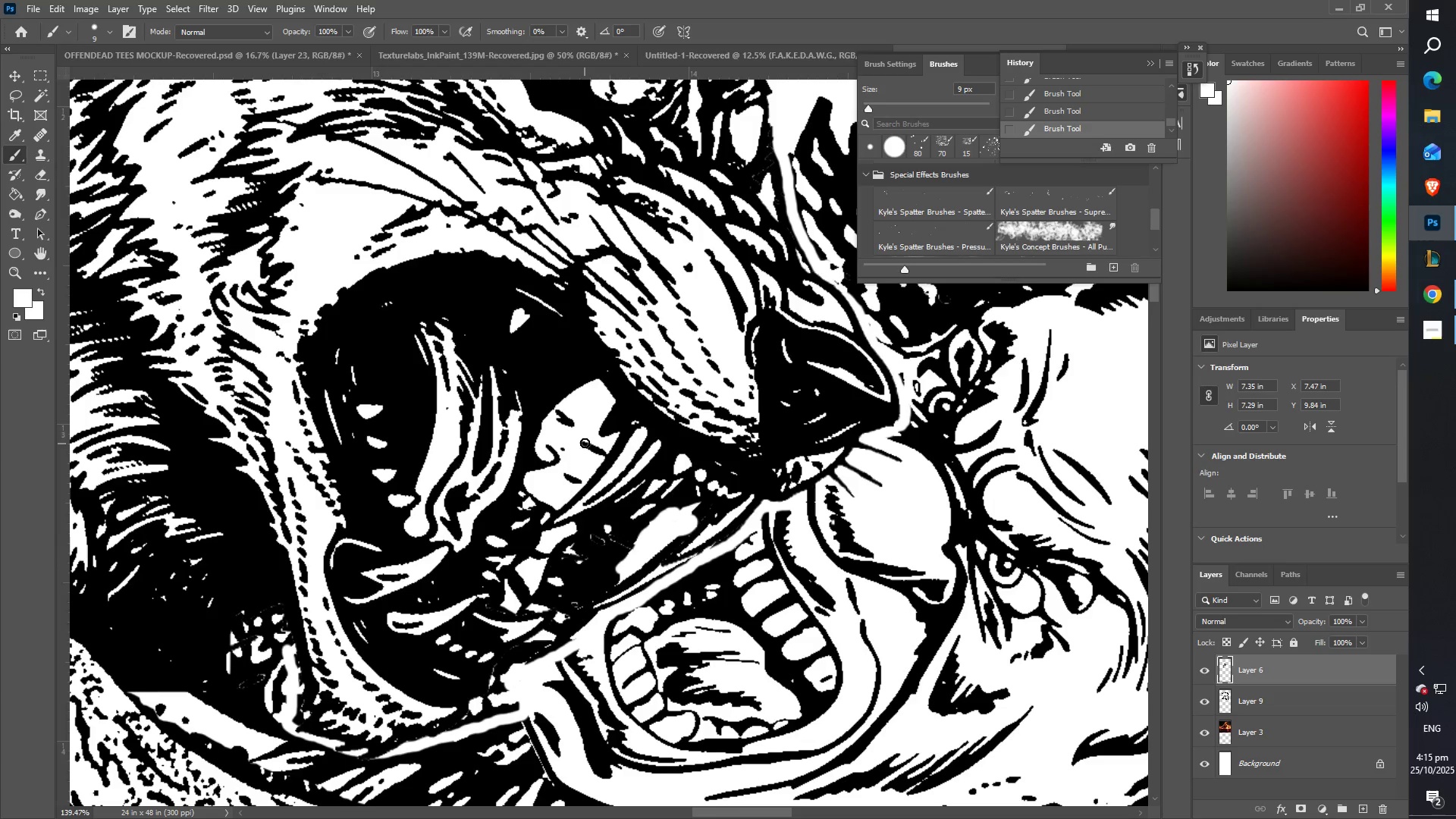 
left_click_drag(start_coordinate=[578, 434], to_coordinate=[548, 500])
 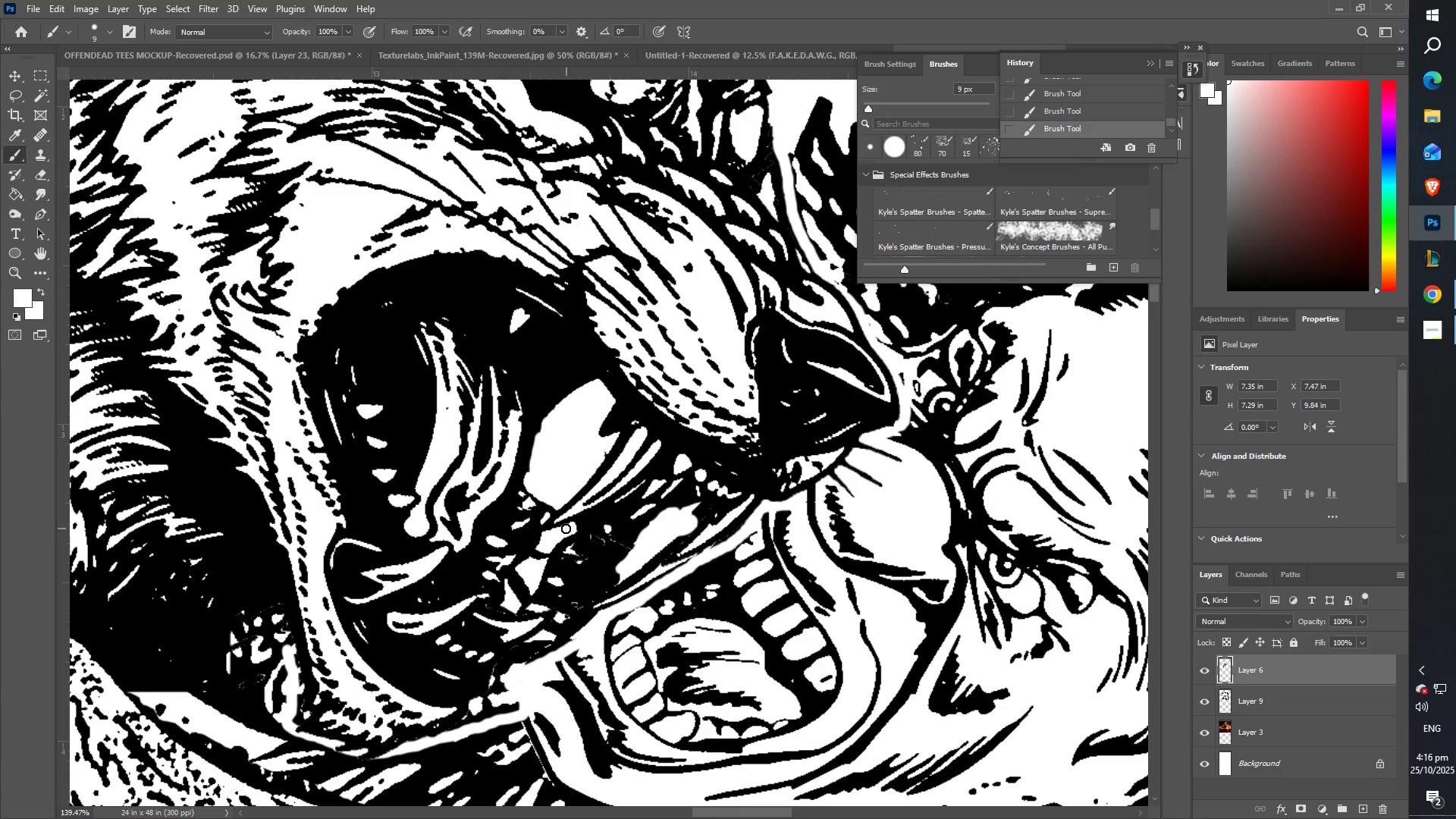 
left_click_drag(start_coordinate=[562, 527], to_coordinate=[623, 487])
 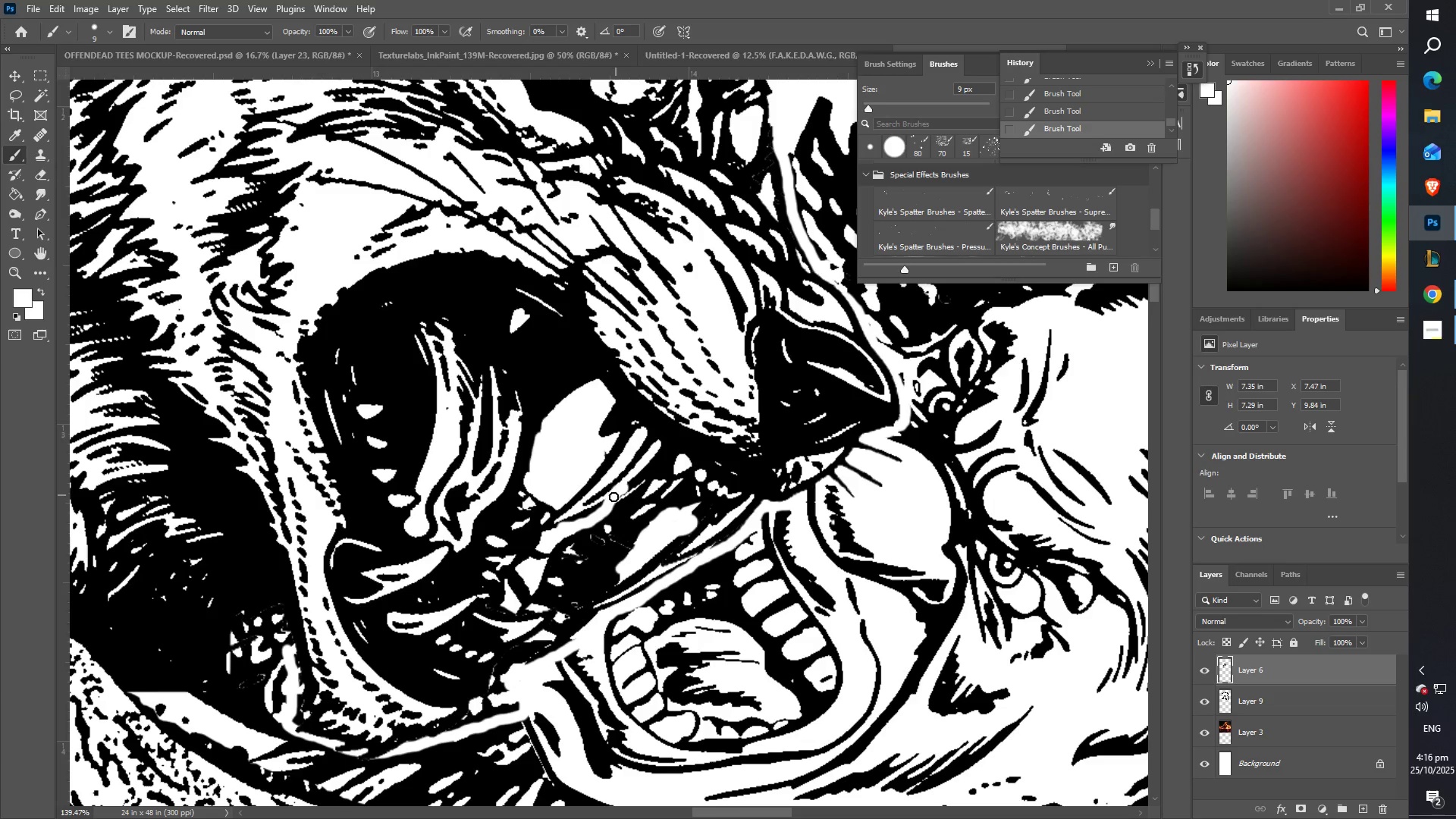 
key(Control+ControlLeft)
 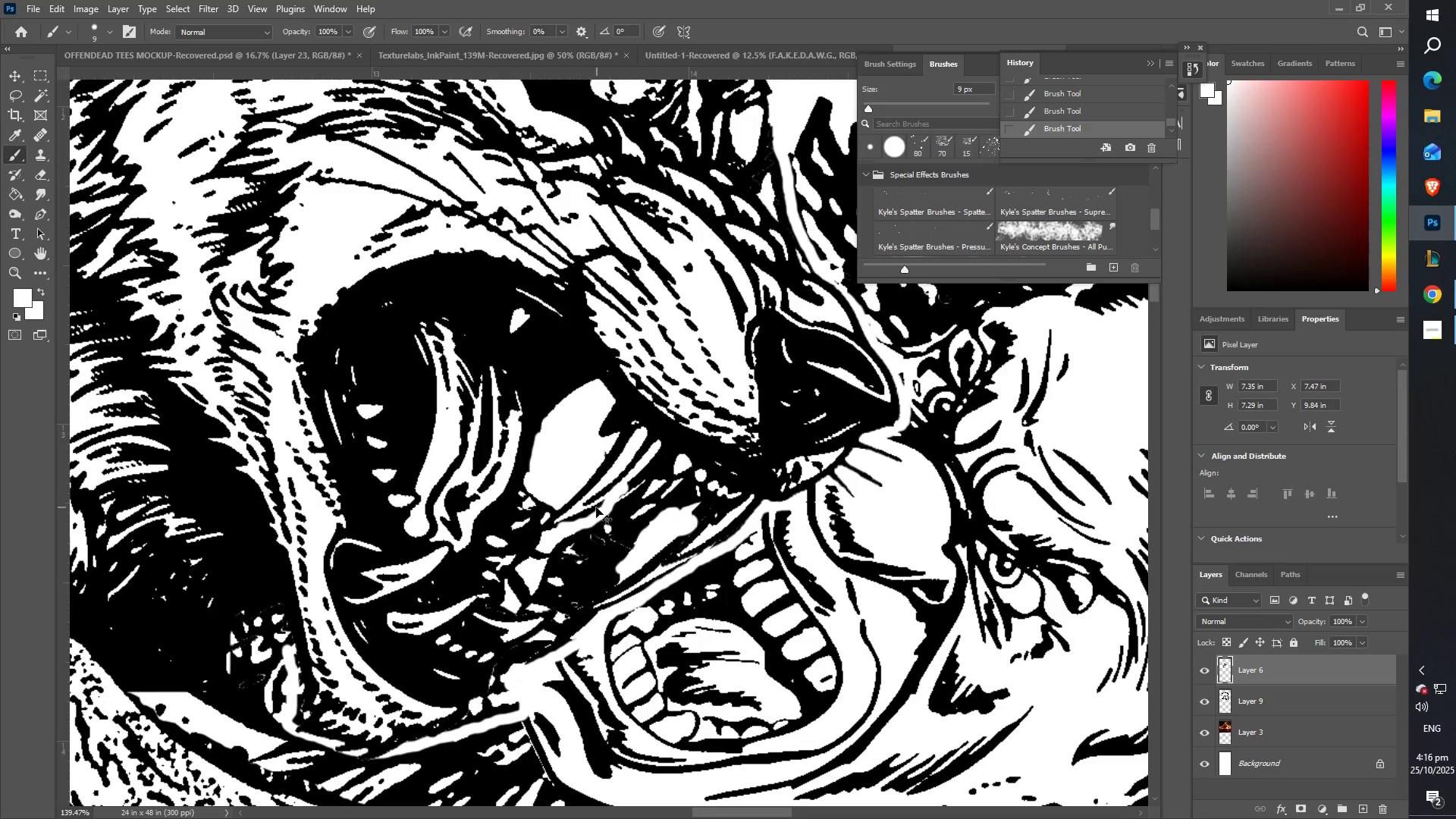 
key(Control+Z)
 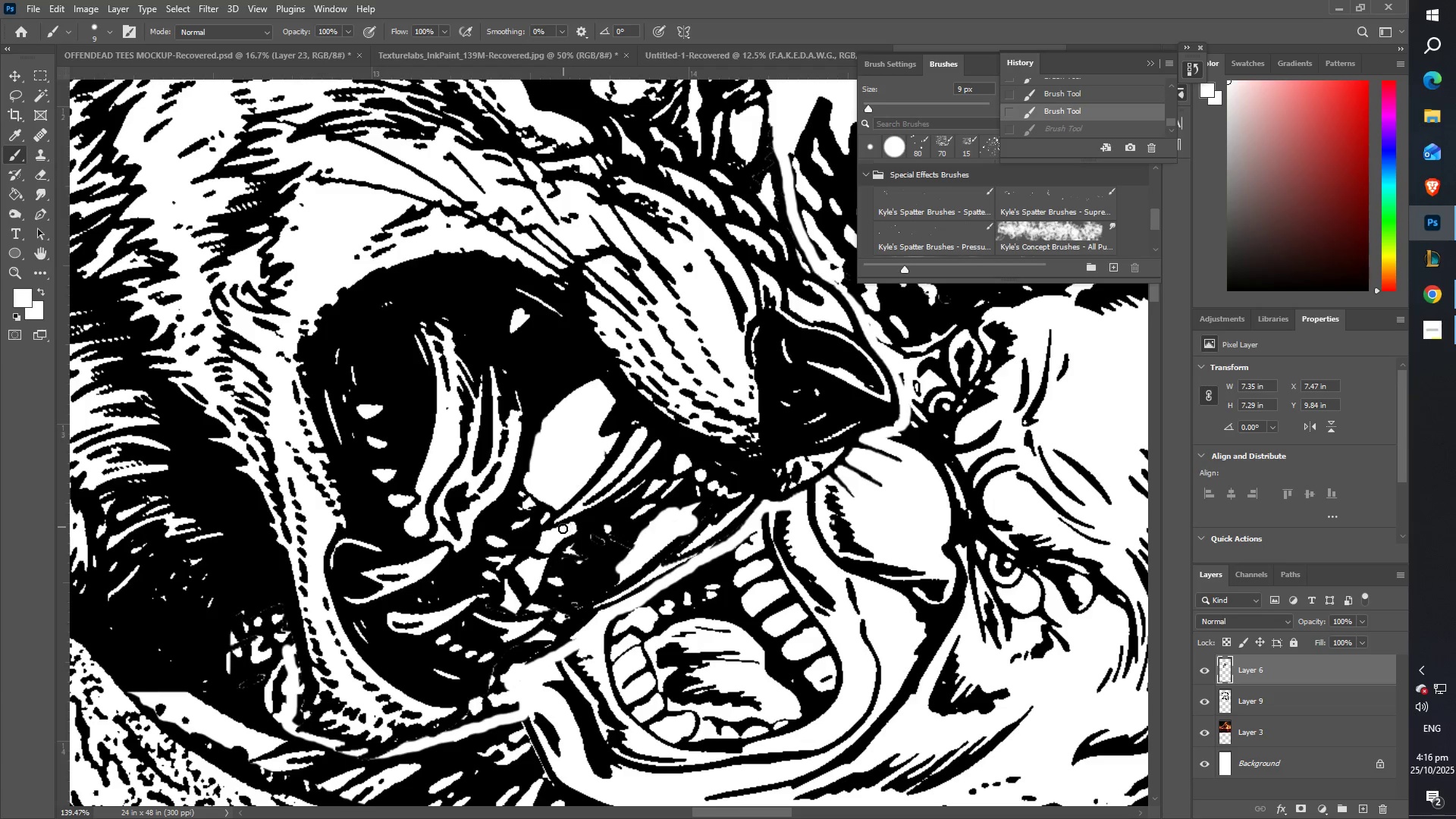 
left_click_drag(start_coordinate=[563, 531], to_coordinate=[625, 566])
 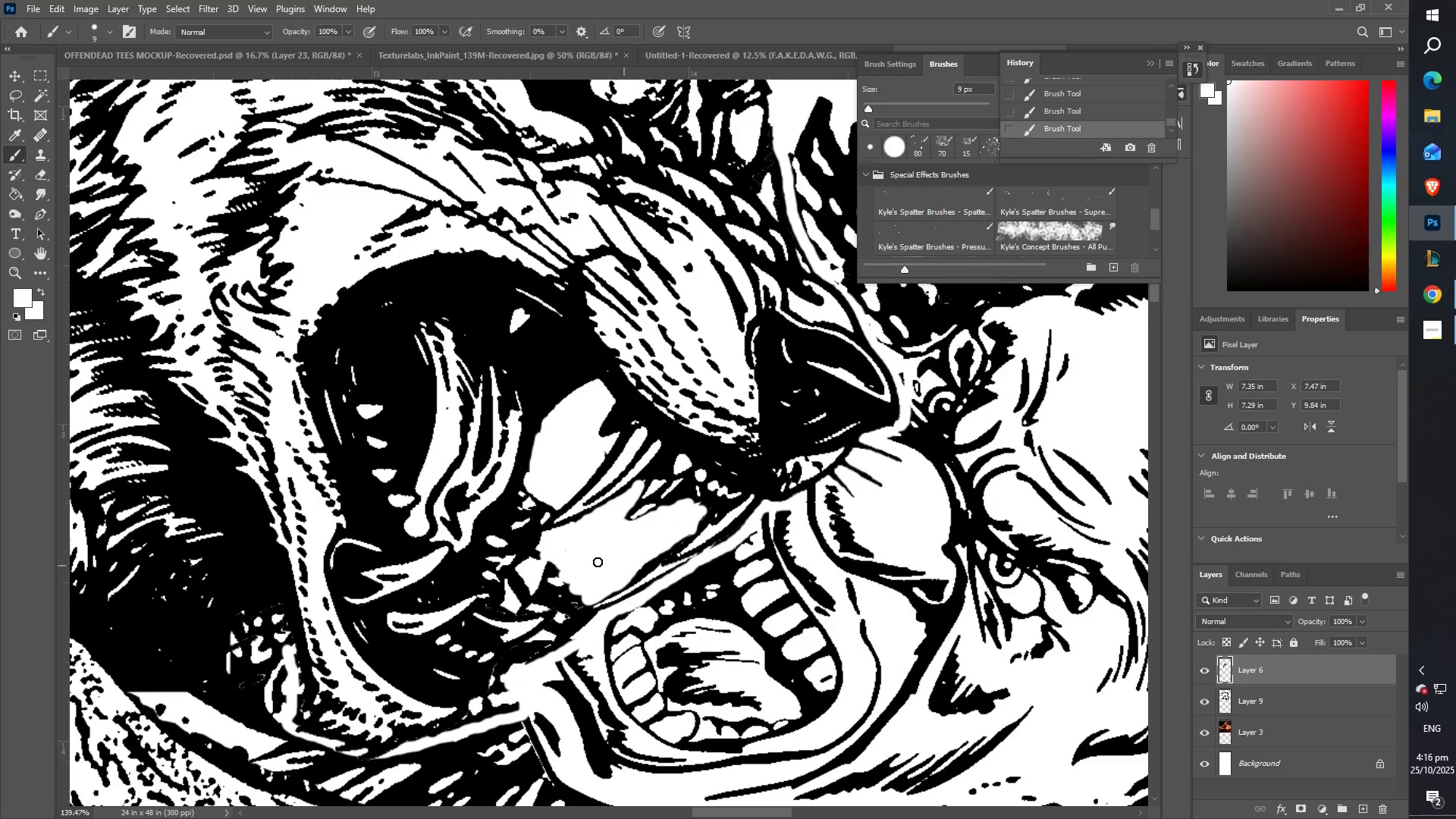 
type(zz)
 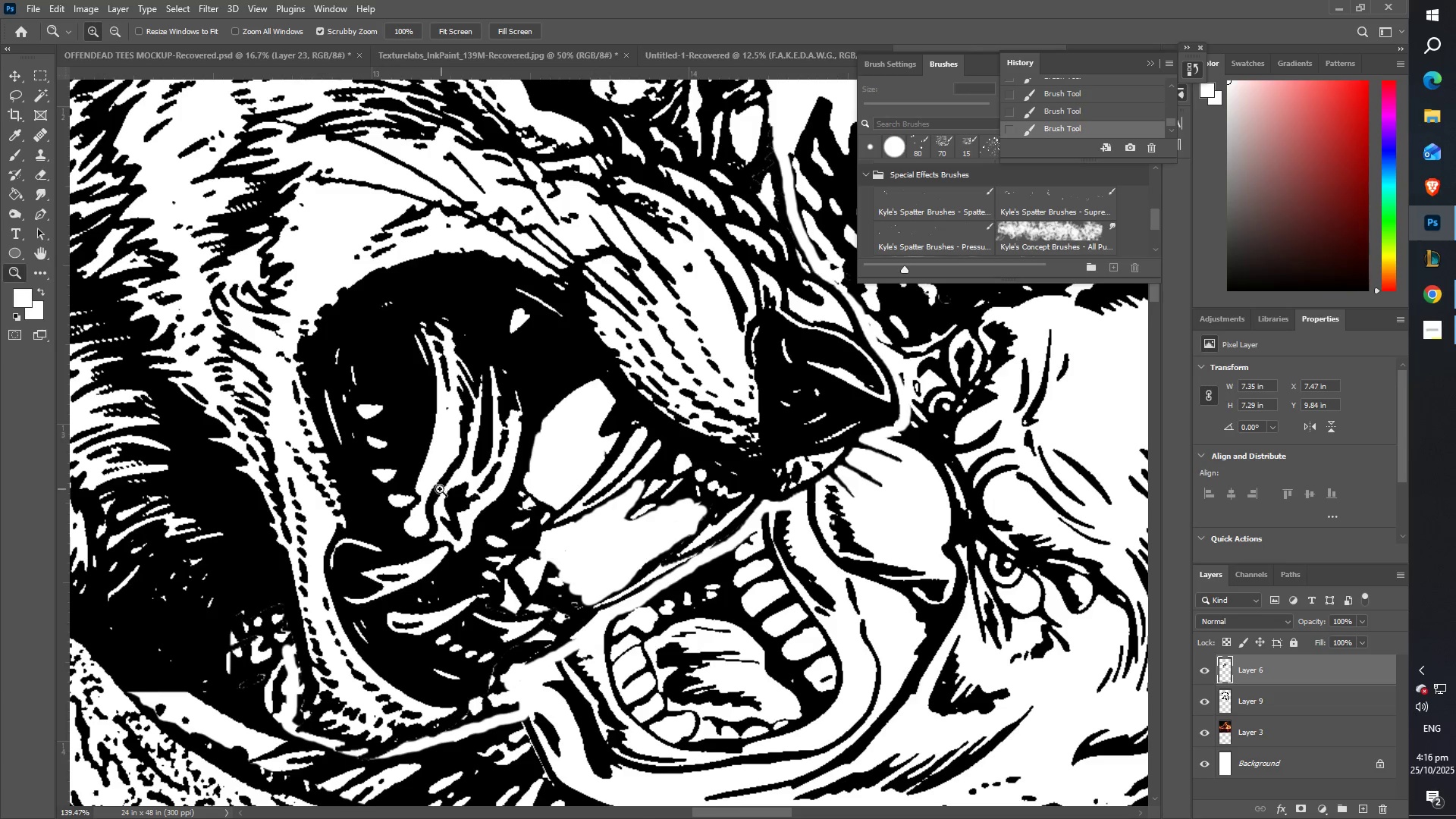 
left_click_drag(start_coordinate=[440, 489], to_coordinate=[341, 513])
 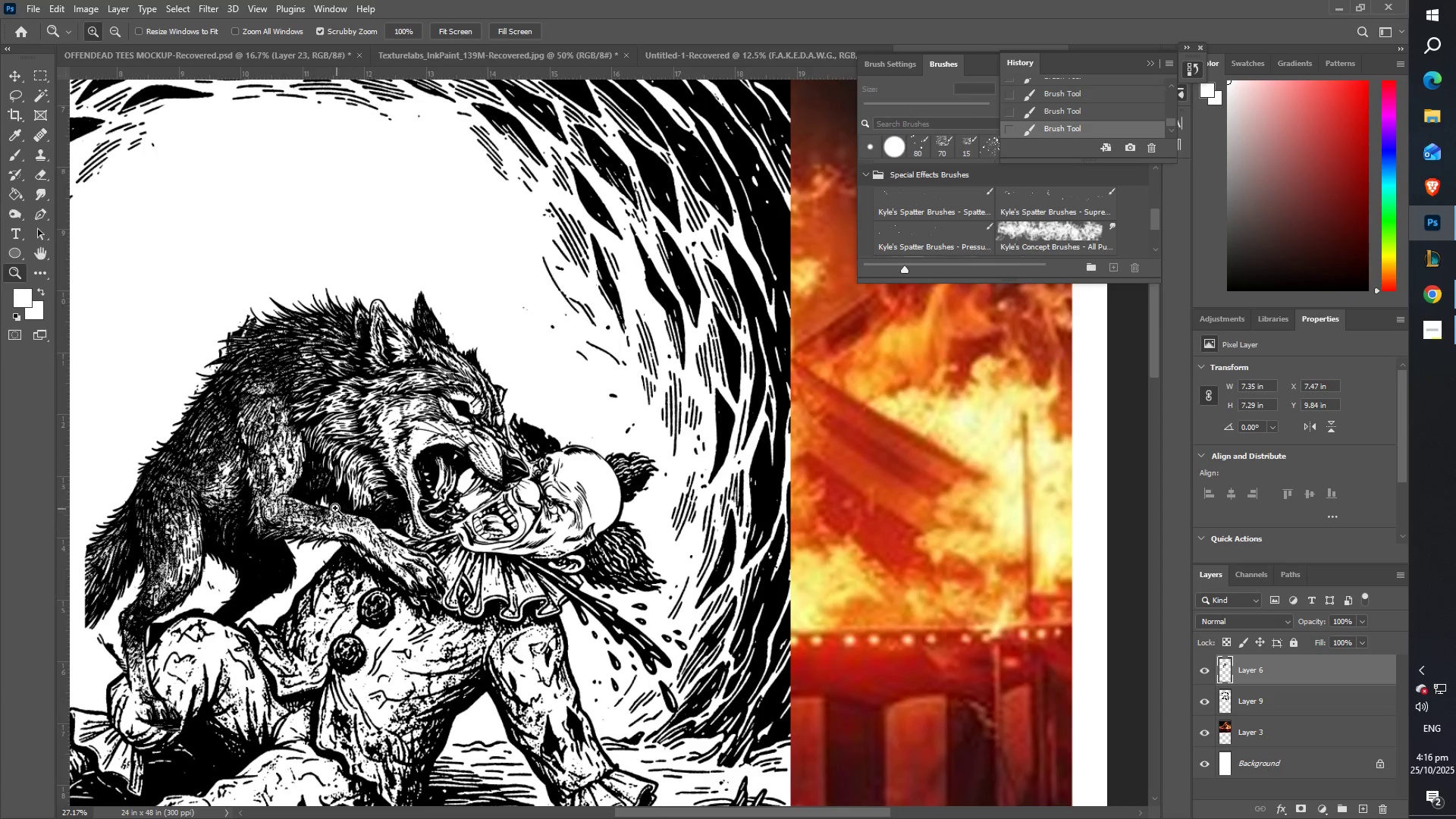 
left_click_drag(start_coordinate=[330, 504], to_coordinate=[294, 494])
 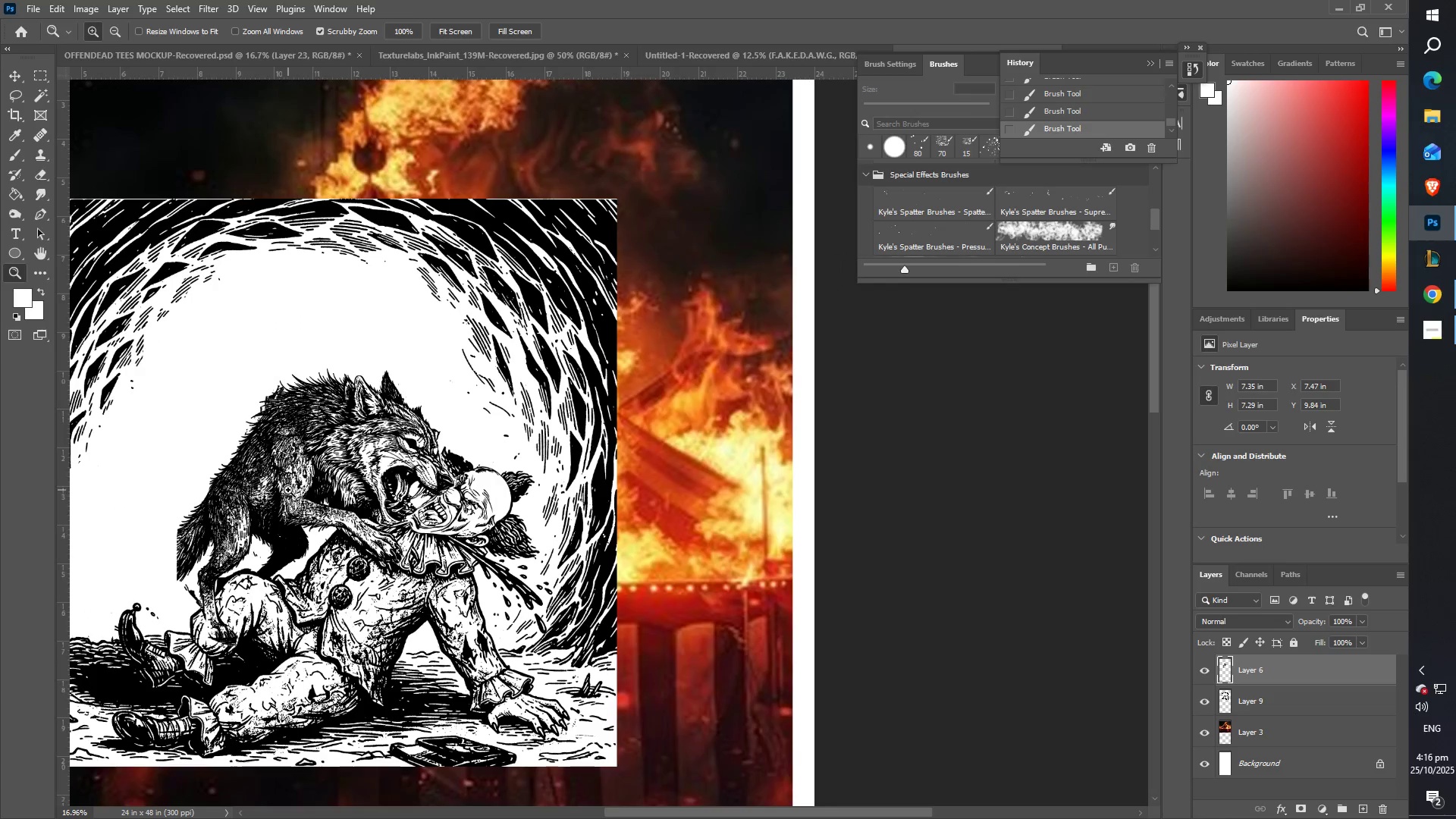 
left_click_drag(start_coordinate=[289, 490], to_coordinate=[369, 482])
 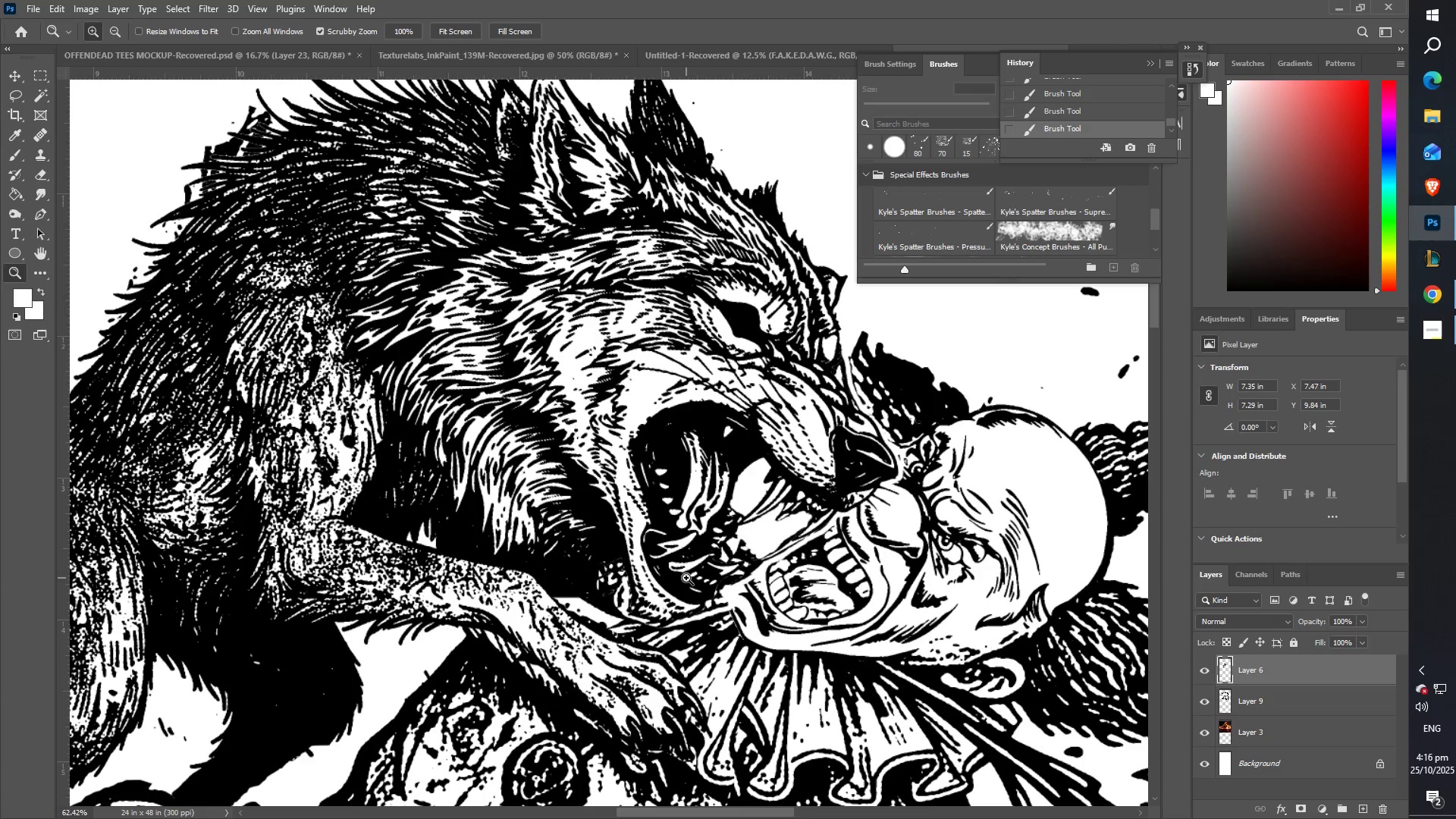 
left_click_drag(start_coordinate=[623, 454], to_coordinate=[556, 450])
 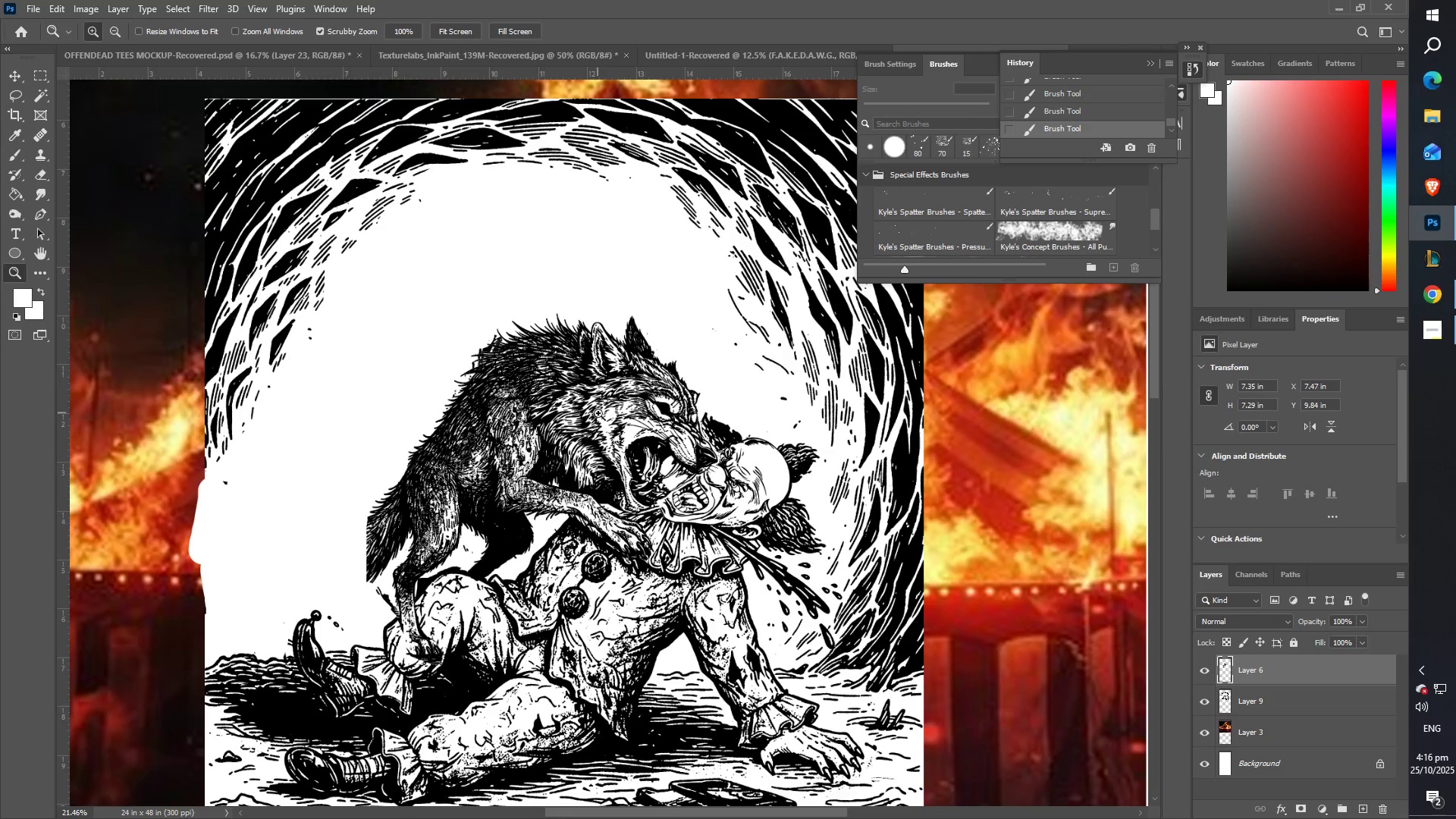 
left_click_drag(start_coordinate=[605, 419], to_coordinate=[617, 425])
 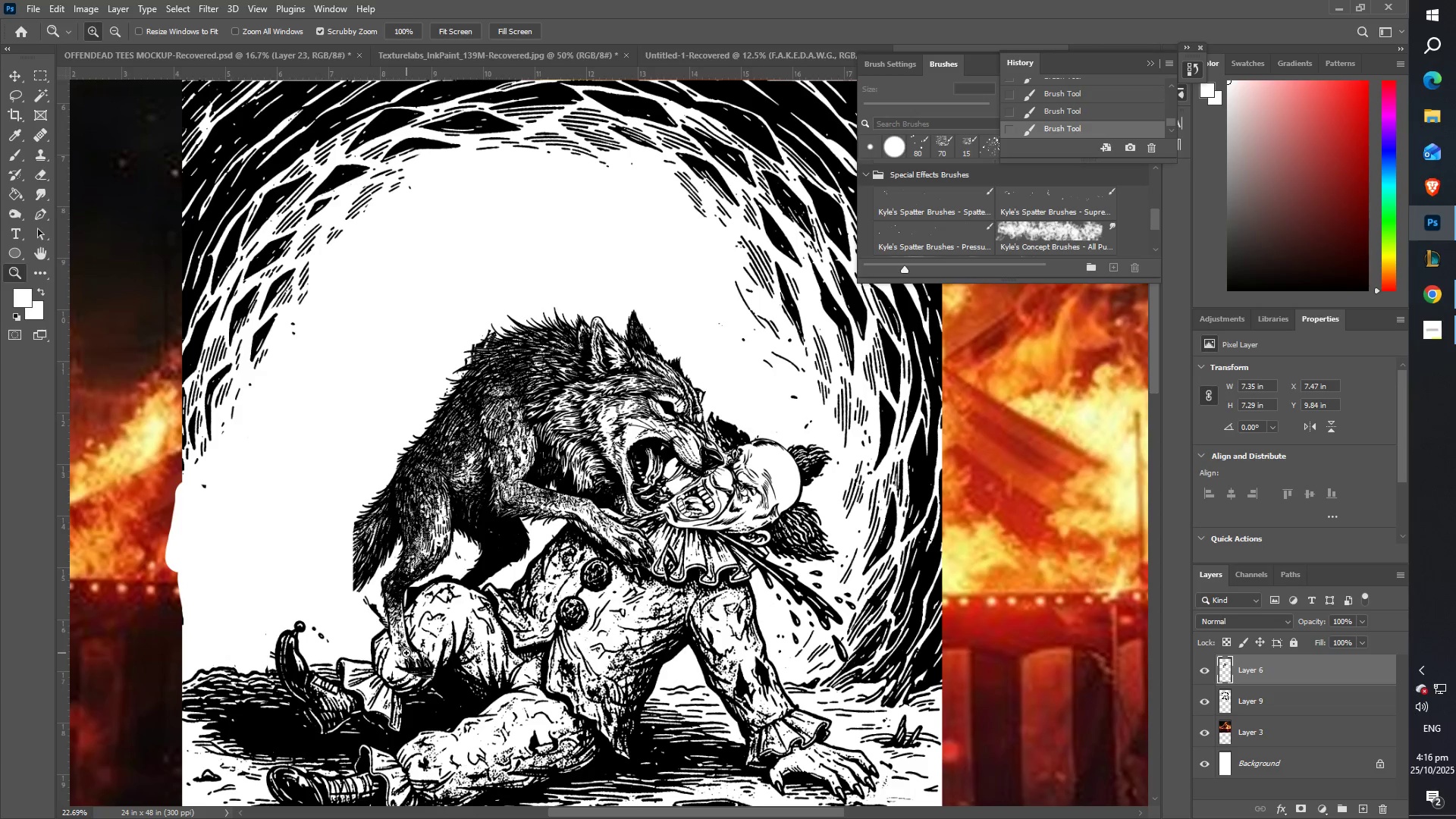 
left_click_drag(start_coordinate=[408, 653], to_coordinate=[395, 667])
 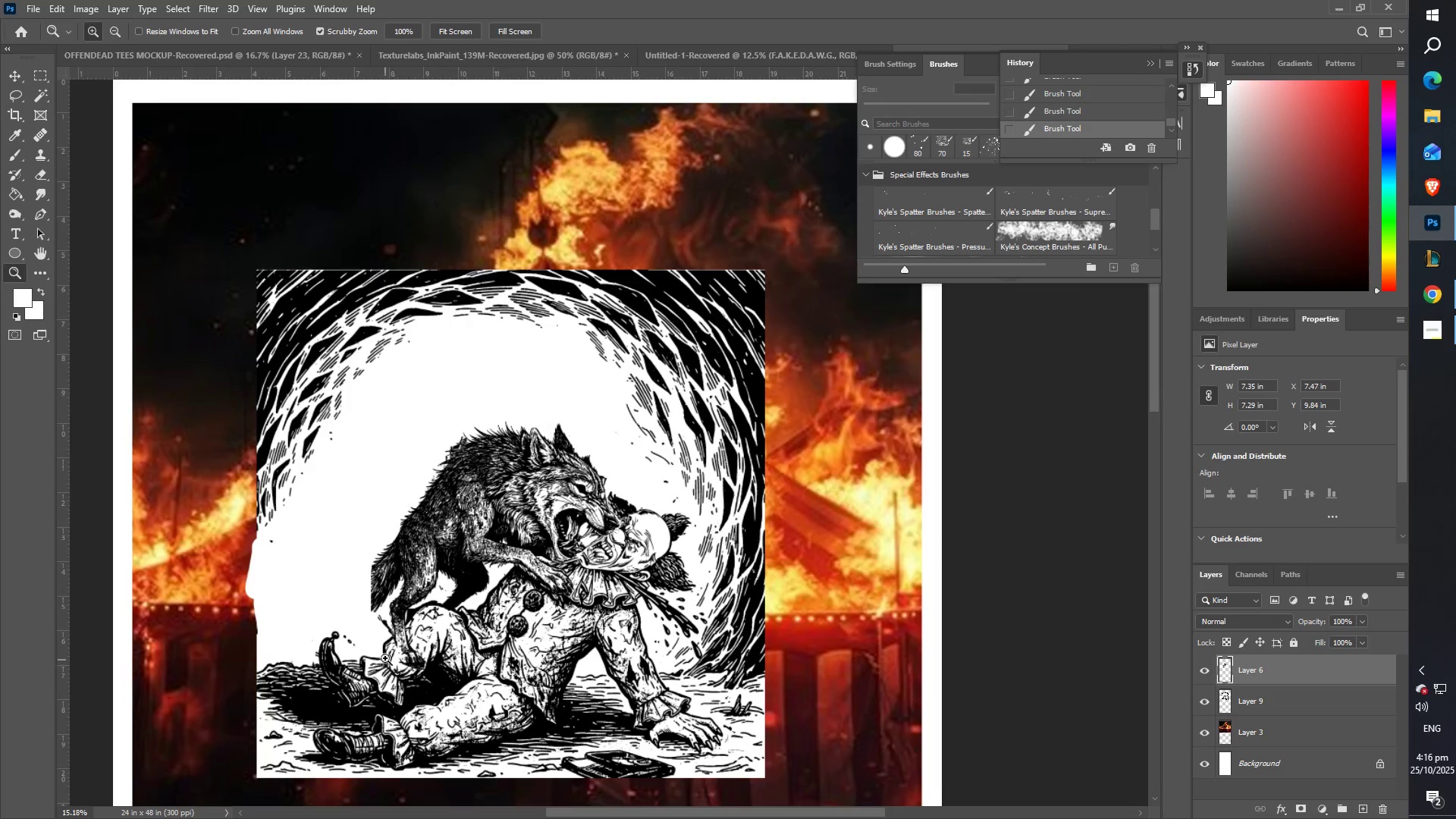 
left_click_drag(start_coordinate=[402, 658], to_coordinate=[460, 661])
 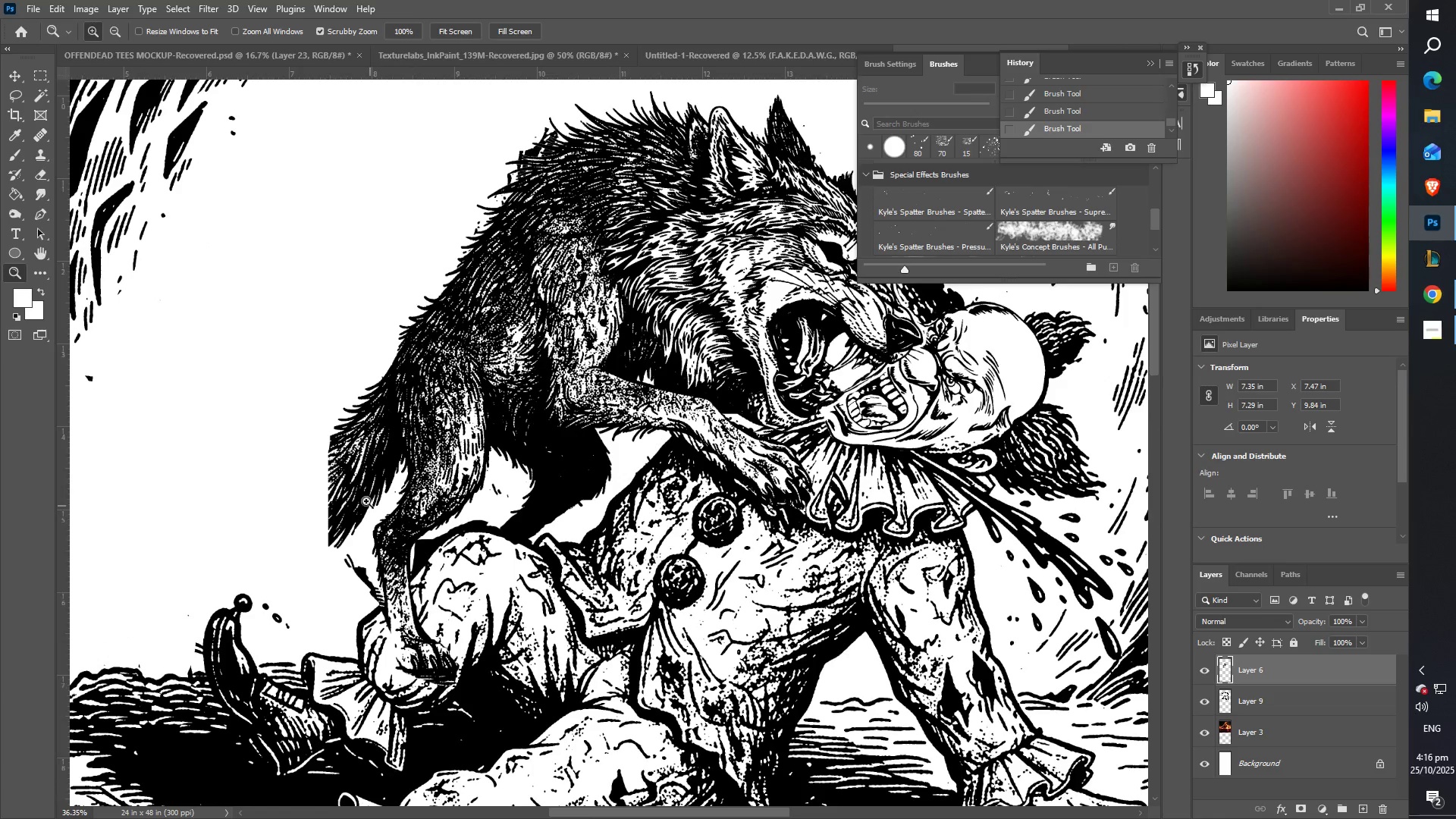 
left_click_drag(start_coordinate=[371, 501], to_coordinate=[423, 501])
 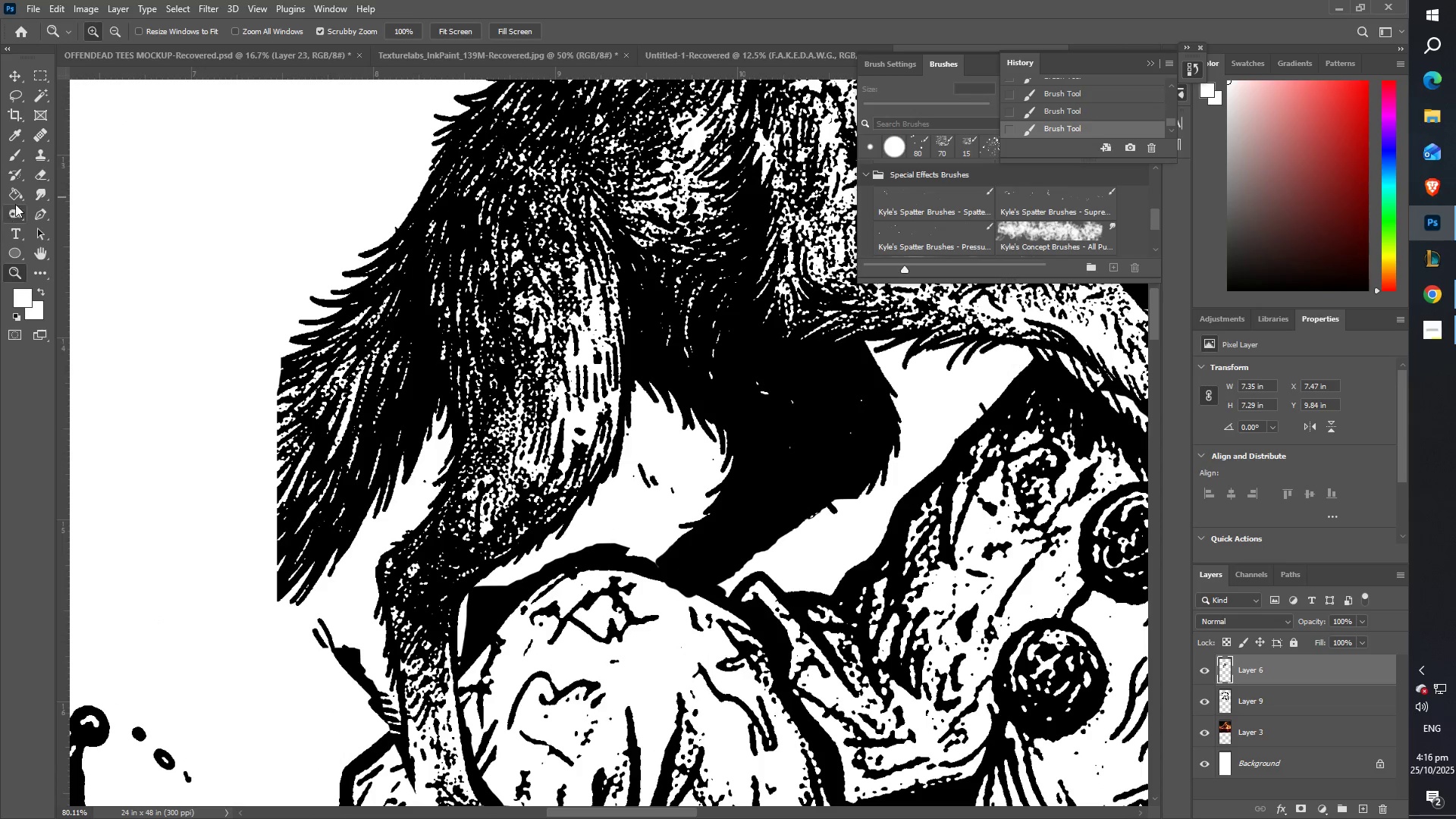 
double_click([36, 193])
 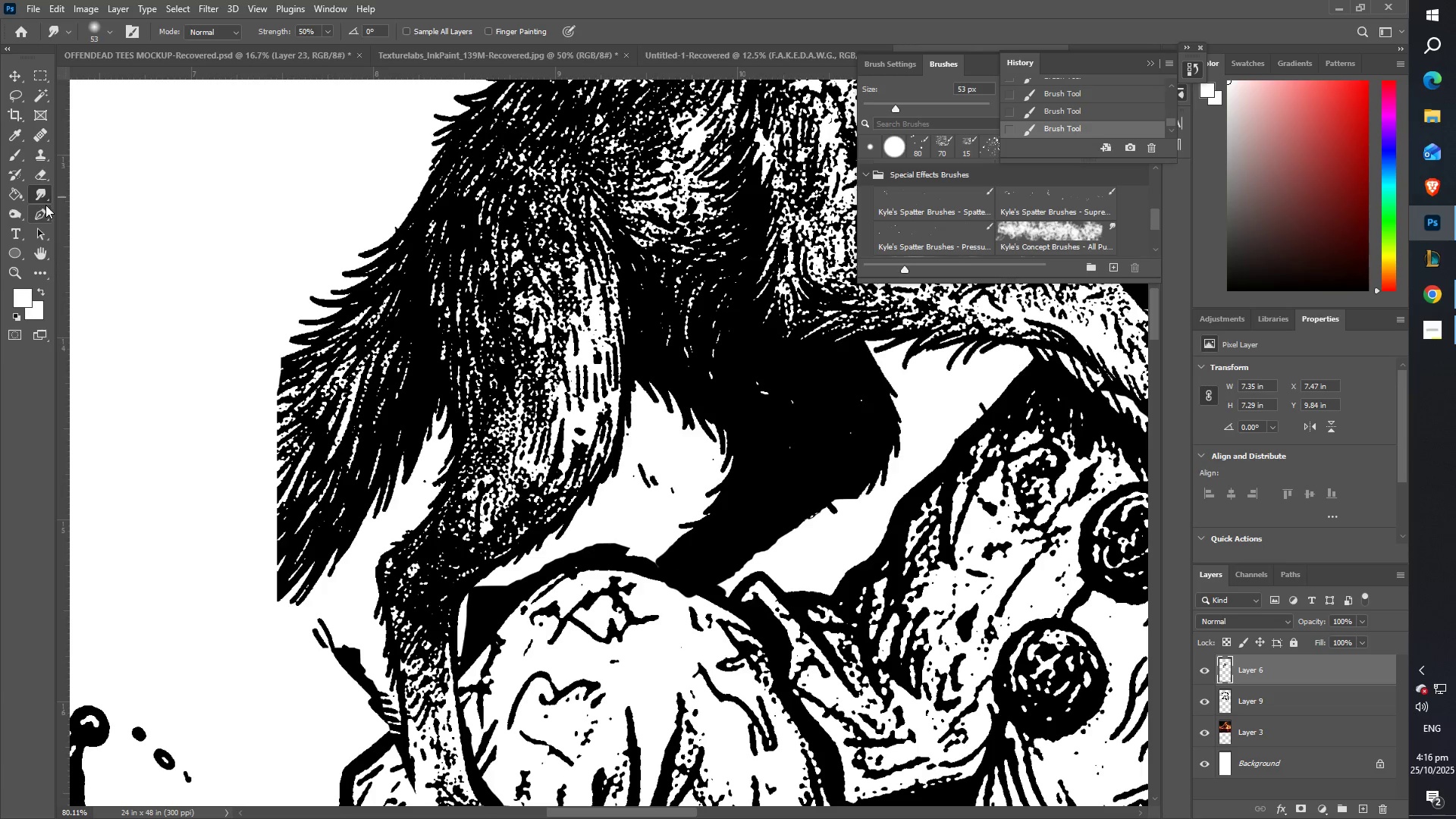 
left_click([36, 186])
 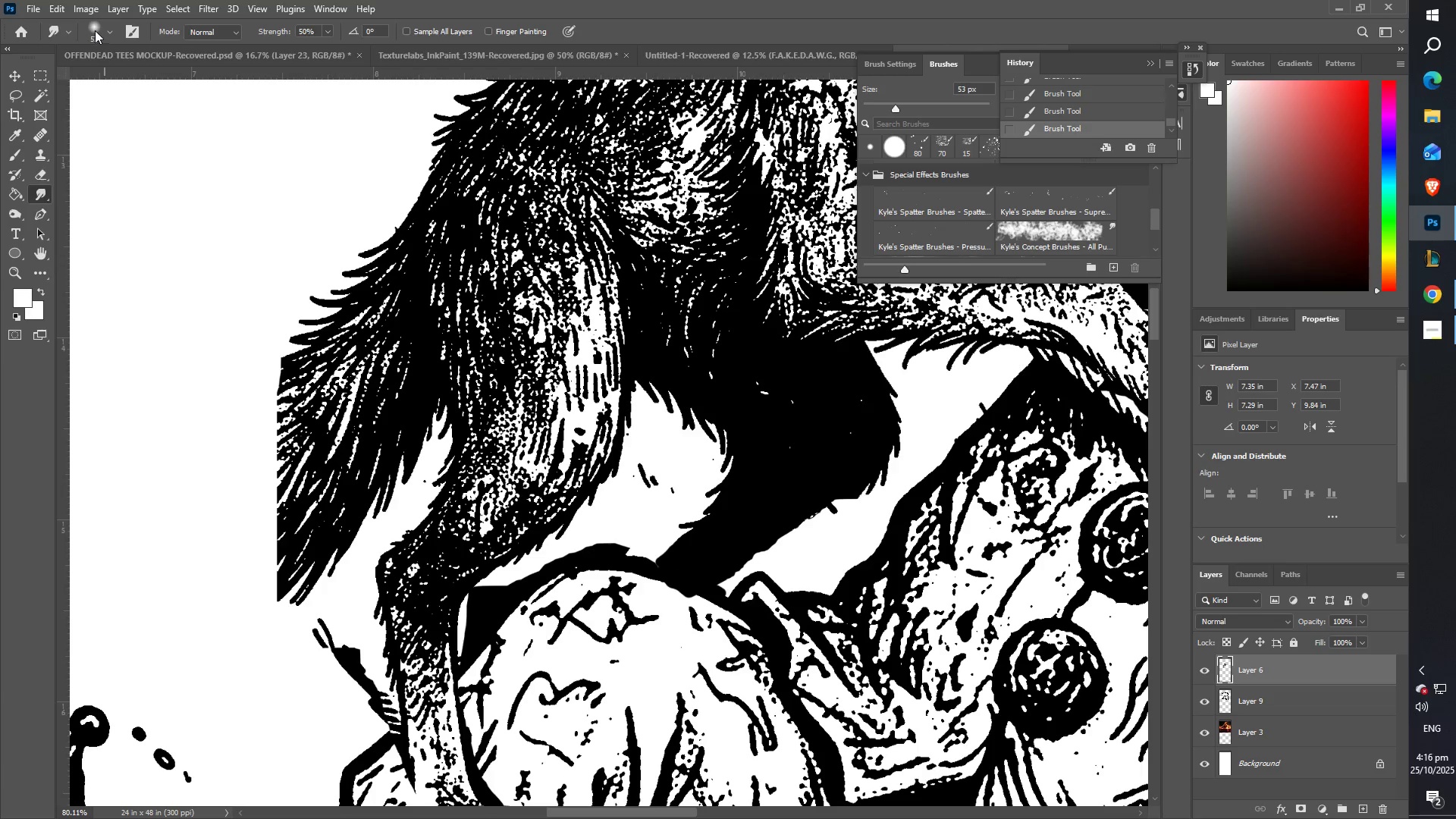 
left_click([95, 28])
 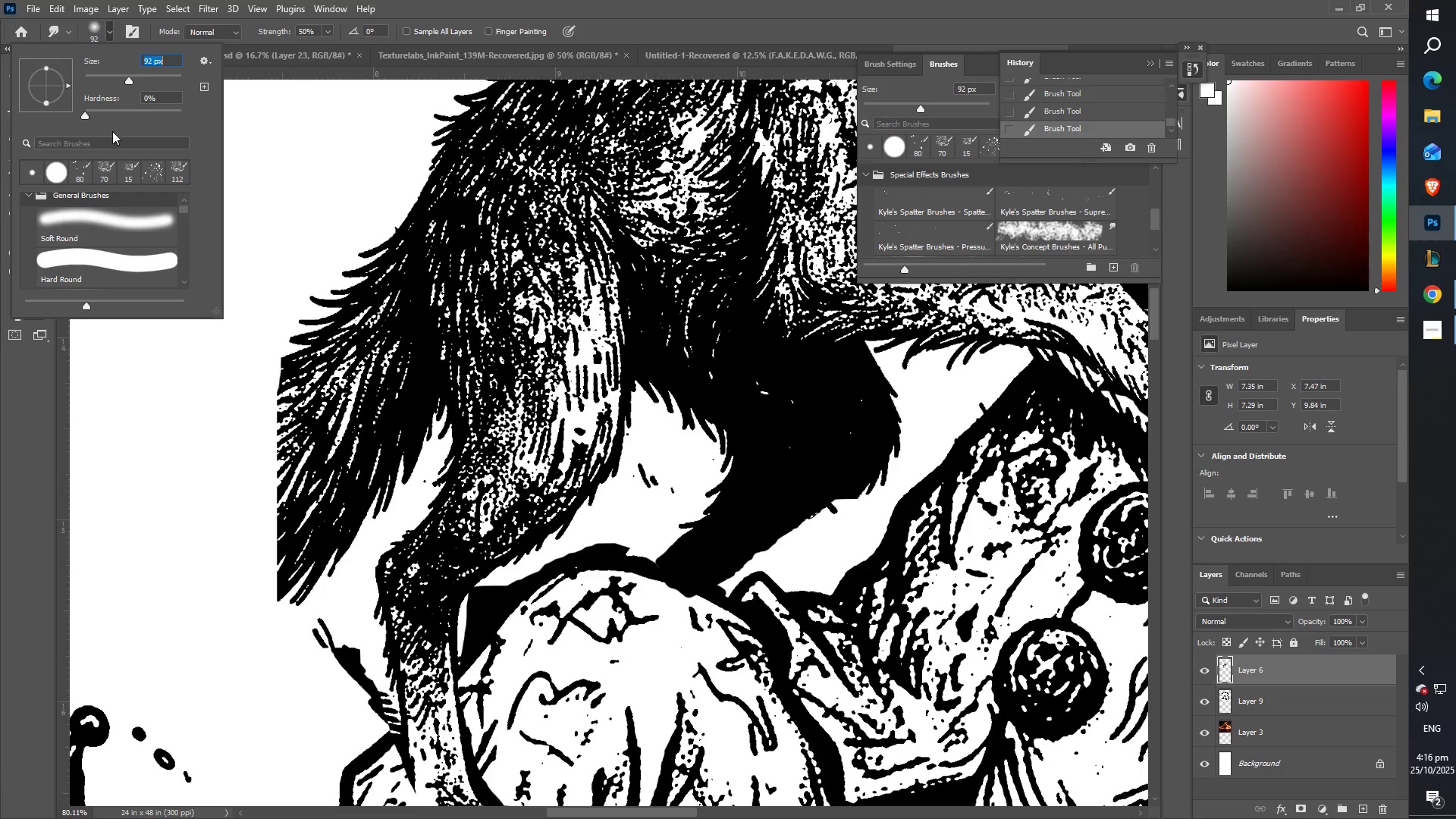 
left_click([56, 168])
 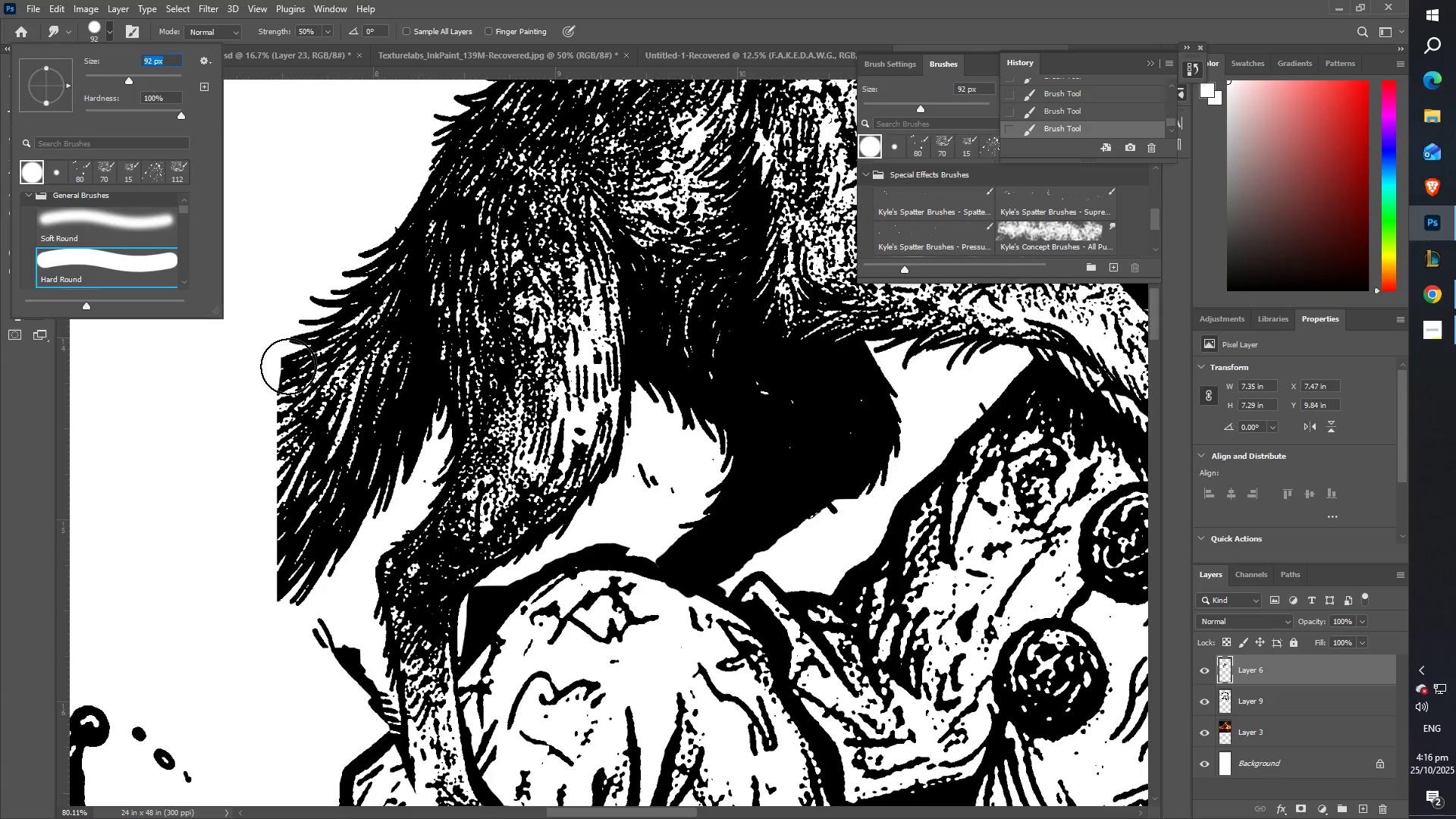 
left_click_drag(start_coordinate=[300, 372], to_coordinate=[262, 408])
 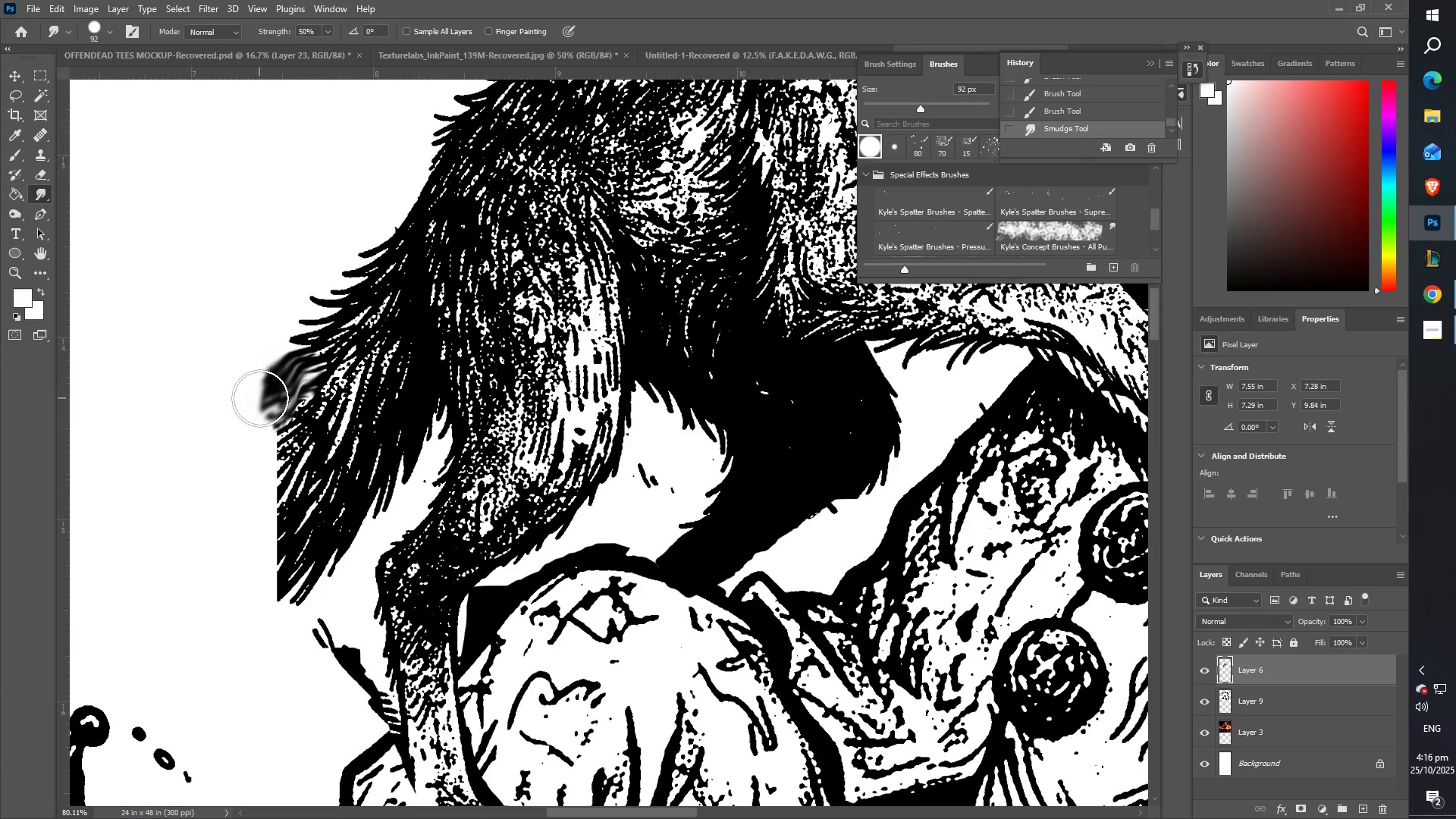 
key(Control+ControlLeft)
 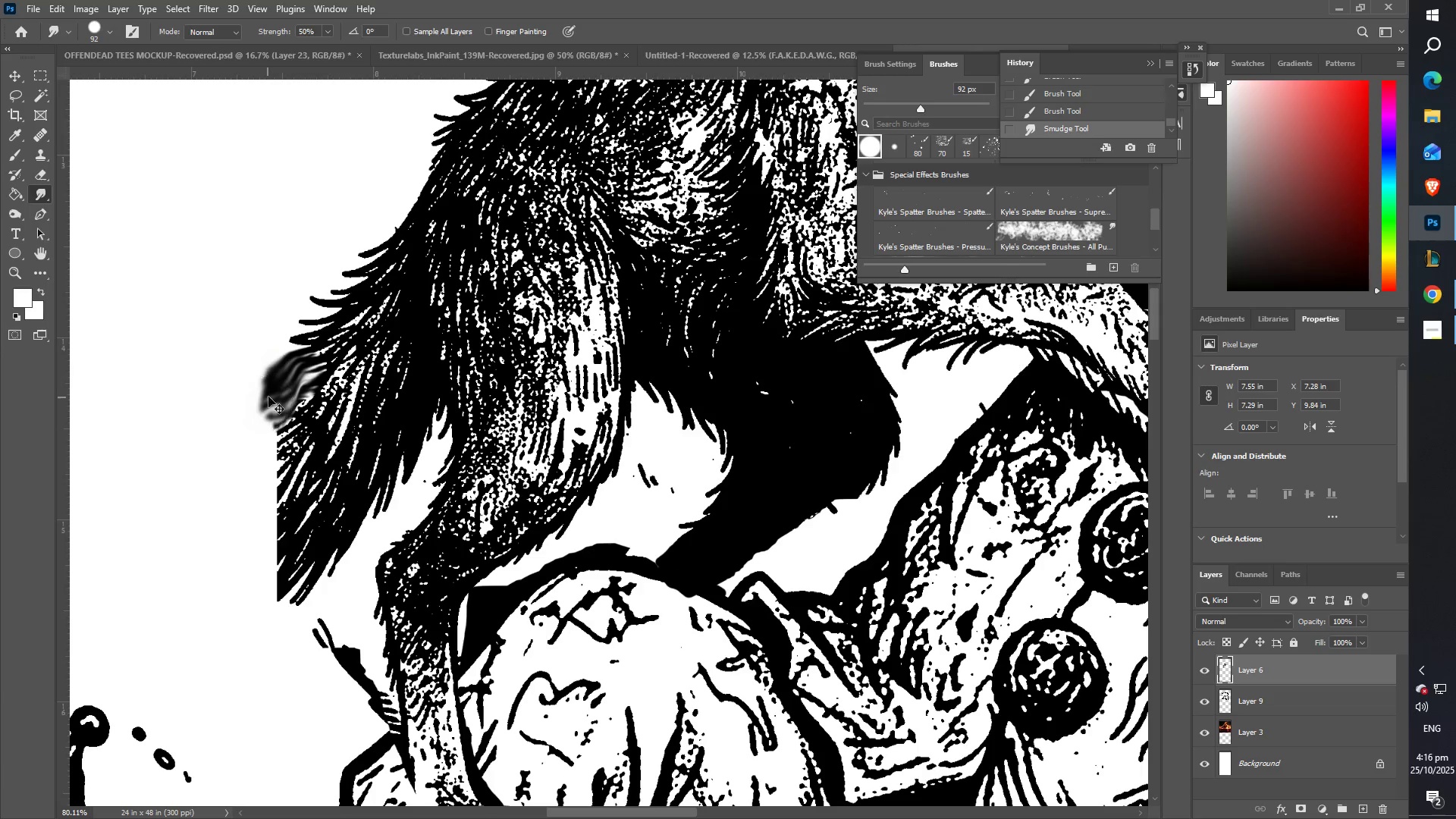 
key(Control+Z)
 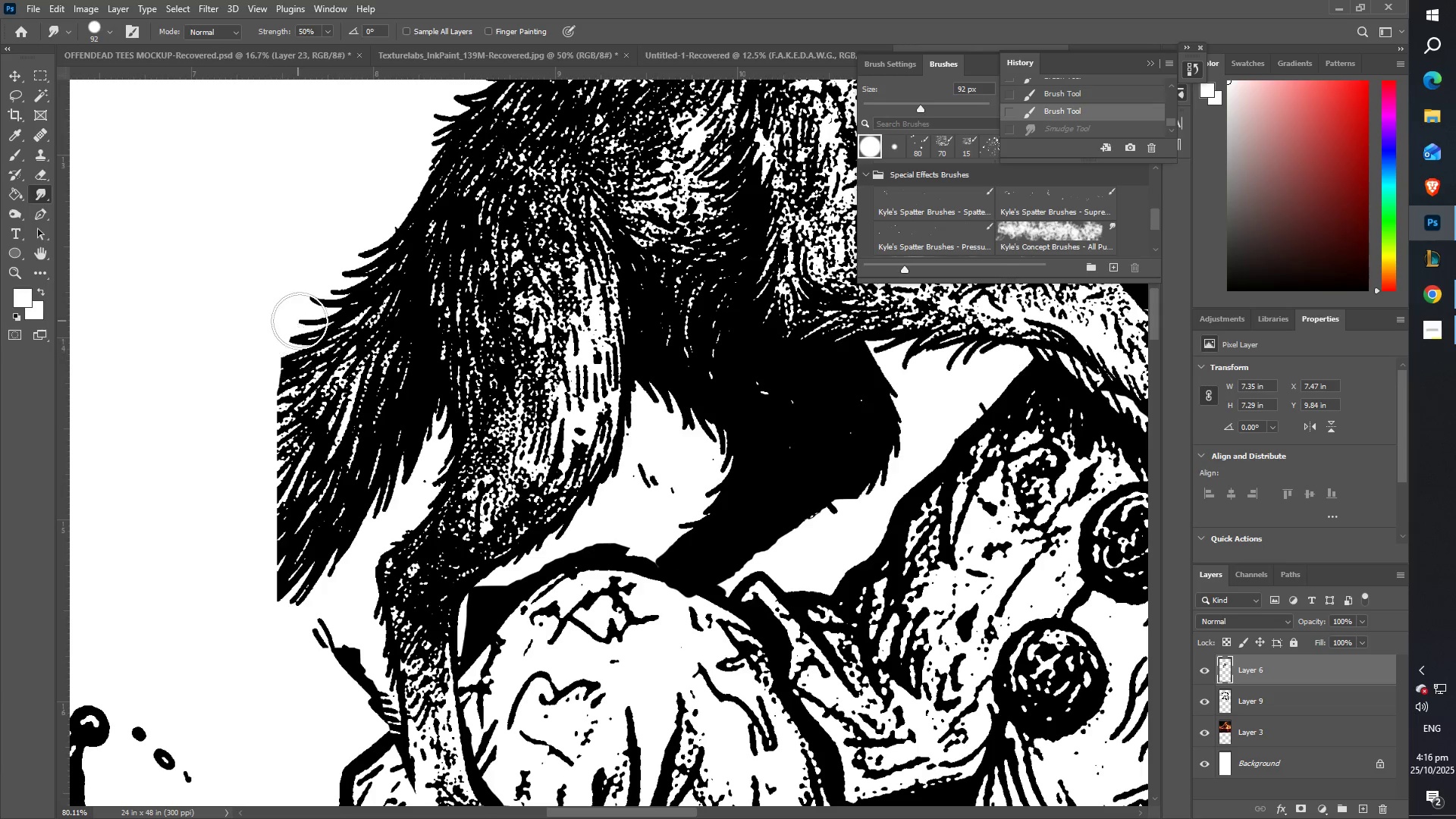 
left_click_drag(start_coordinate=[305, 319], to_coordinate=[288, 329])
 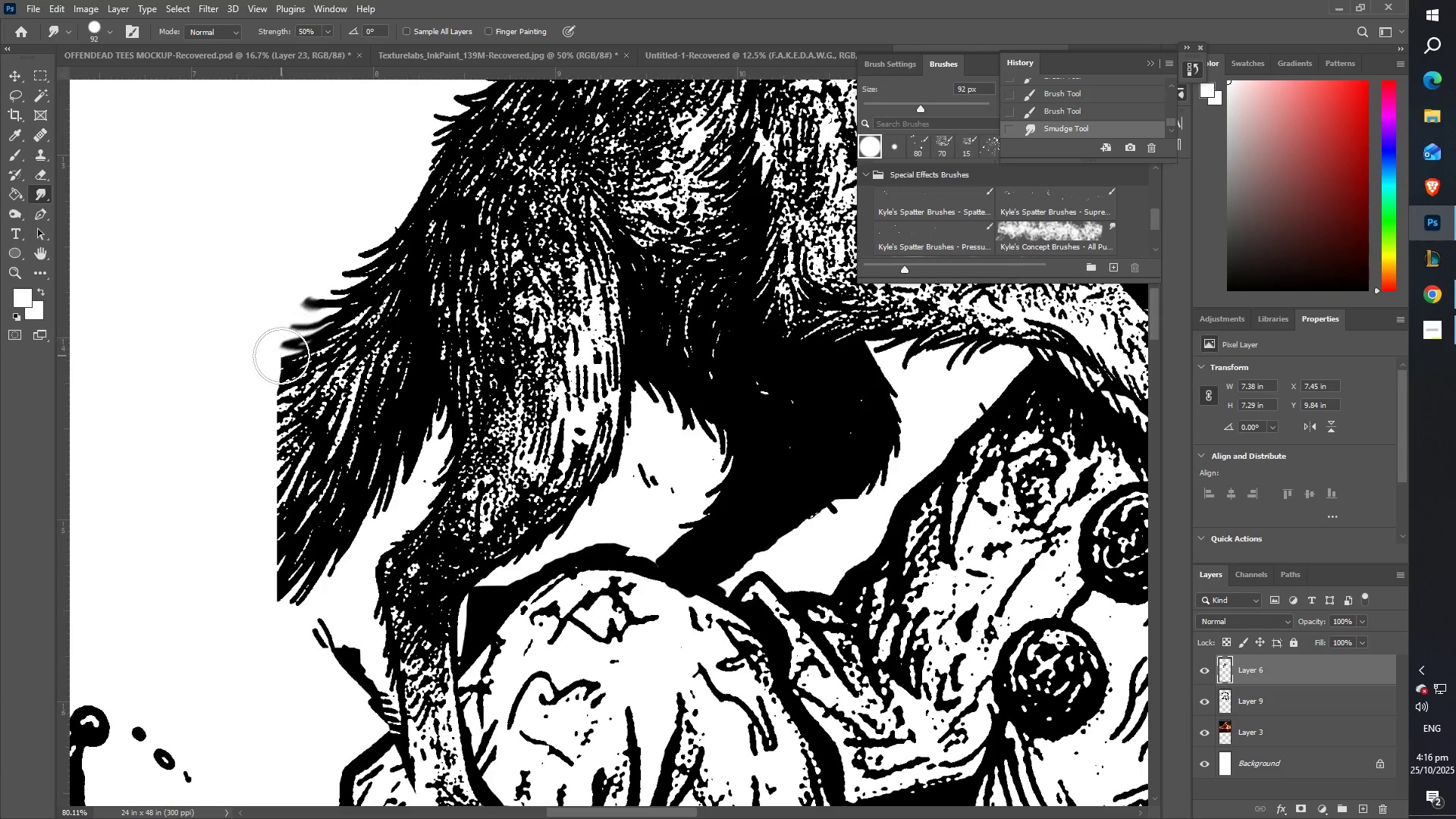 
left_click_drag(start_coordinate=[278, 356], to_coordinate=[256, 378])
 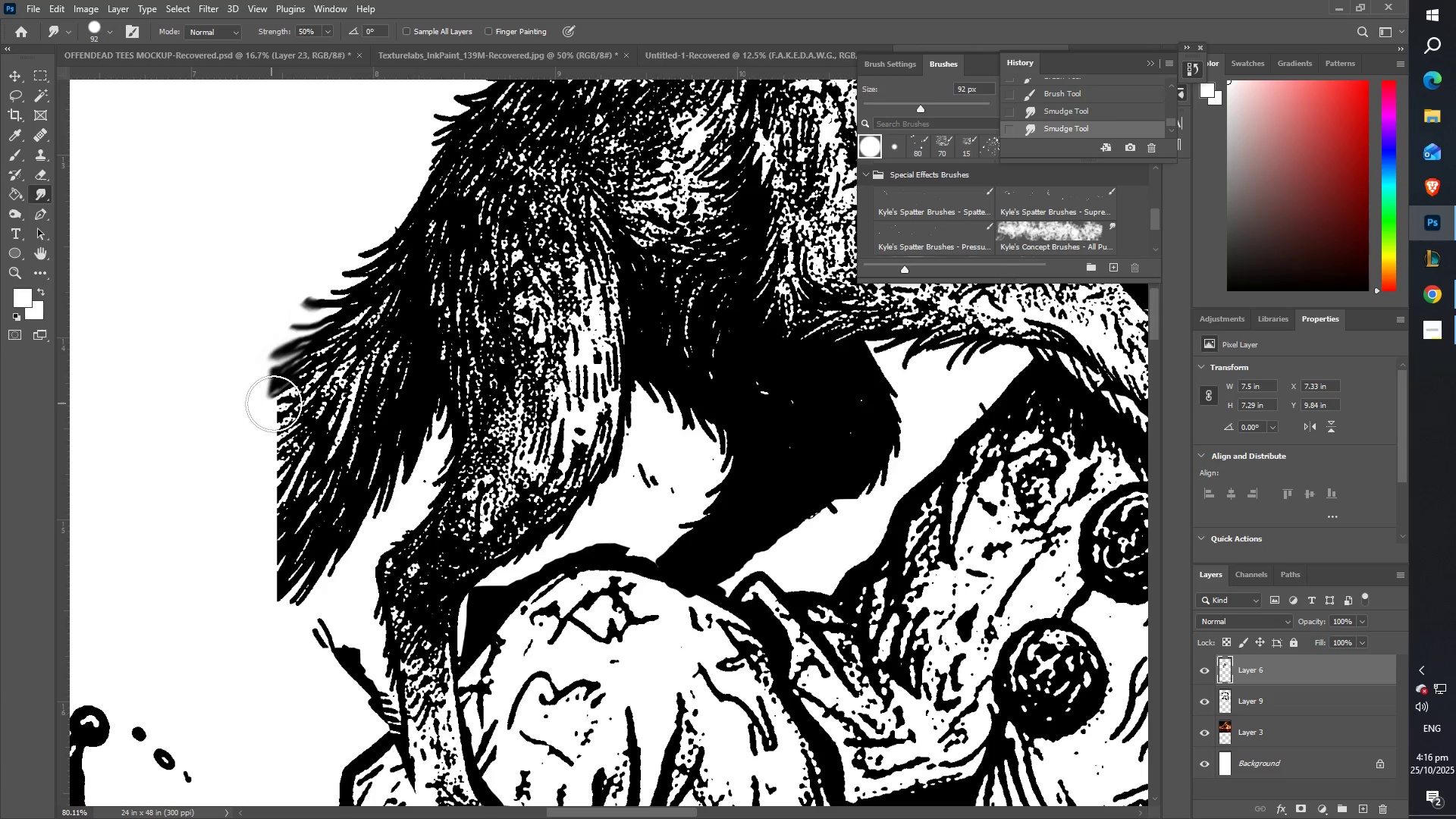 
left_click_drag(start_coordinate=[276, 401], to_coordinate=[245, 441])
 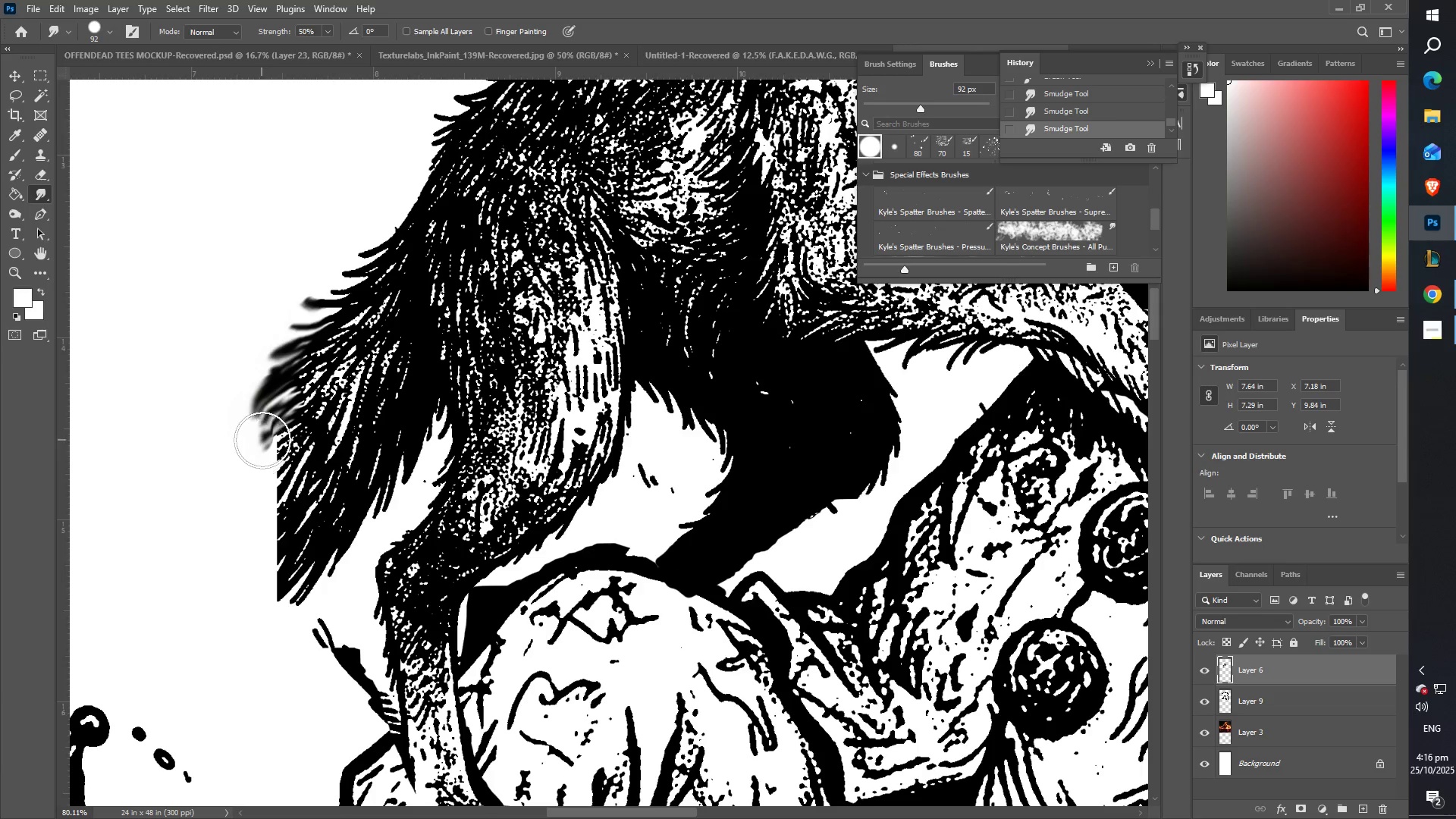 
left_click_drag(start_coordinate=[268, 441], to_coordinate=[250, 475])
 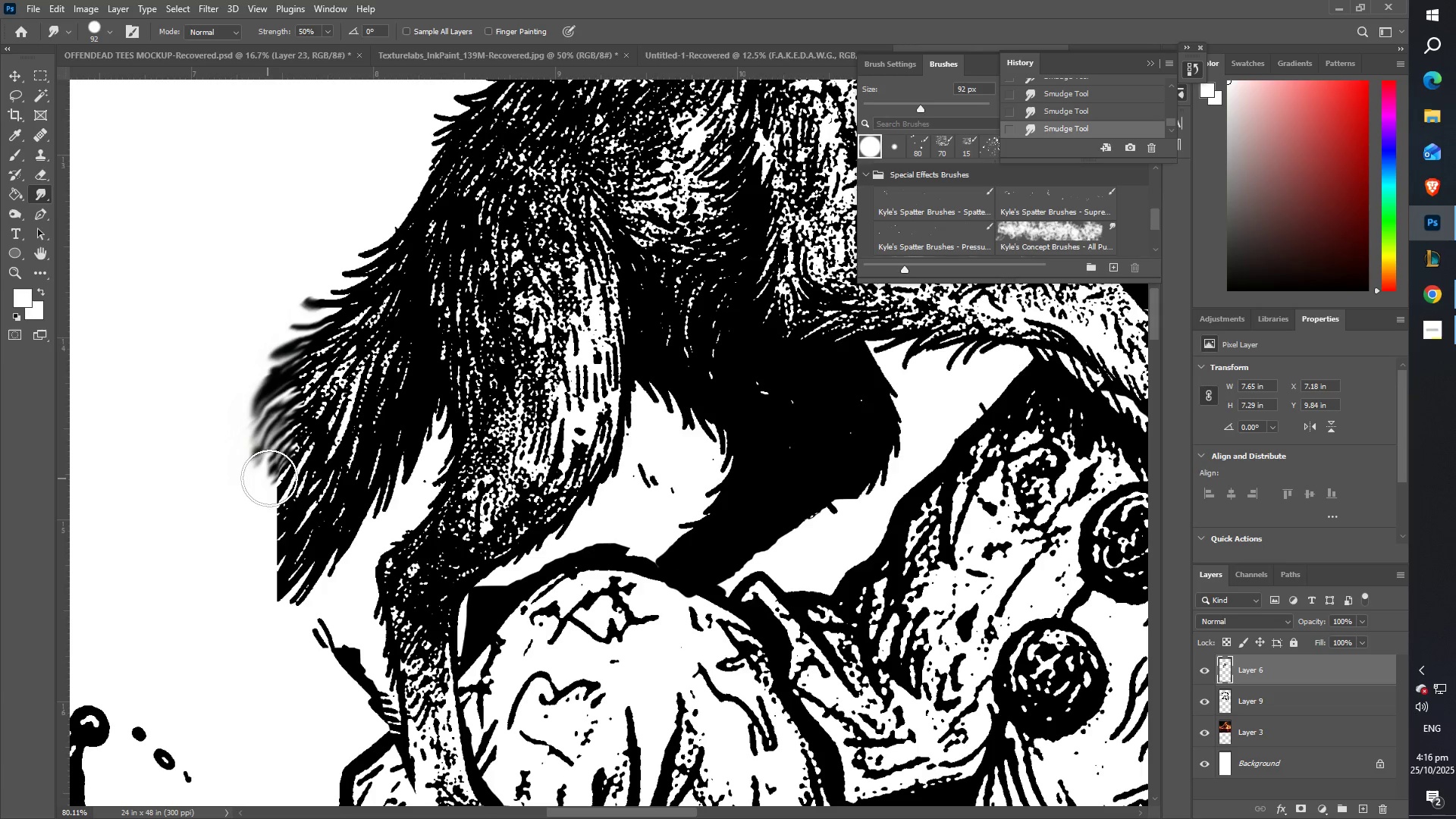 
left_click_drag(start_coordinate=[281, 473], to_coordinate=[256, 519])
 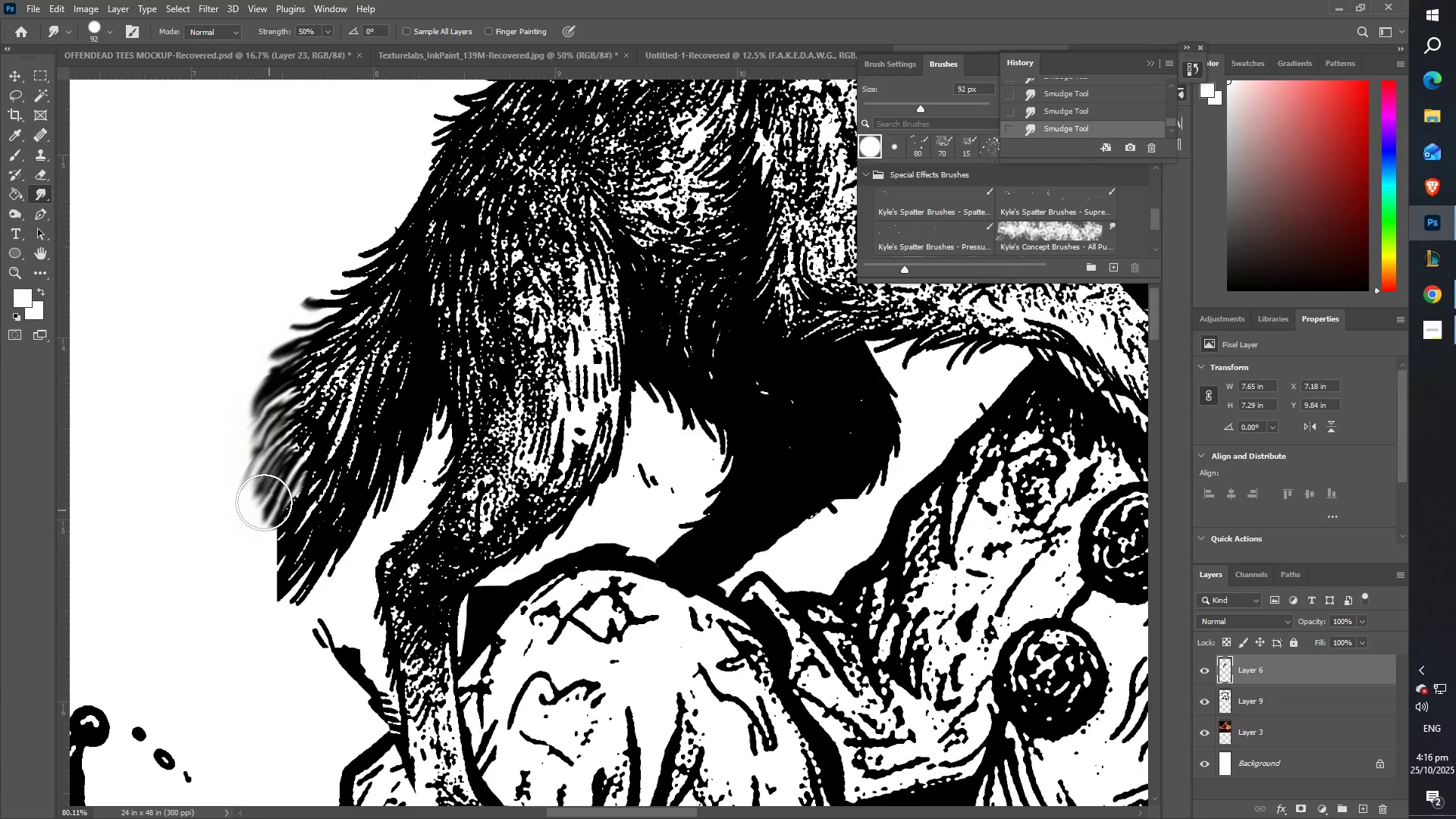 
left_click_drag(start_coordinate=[270, 497], to_coordinate=[262, 535])
 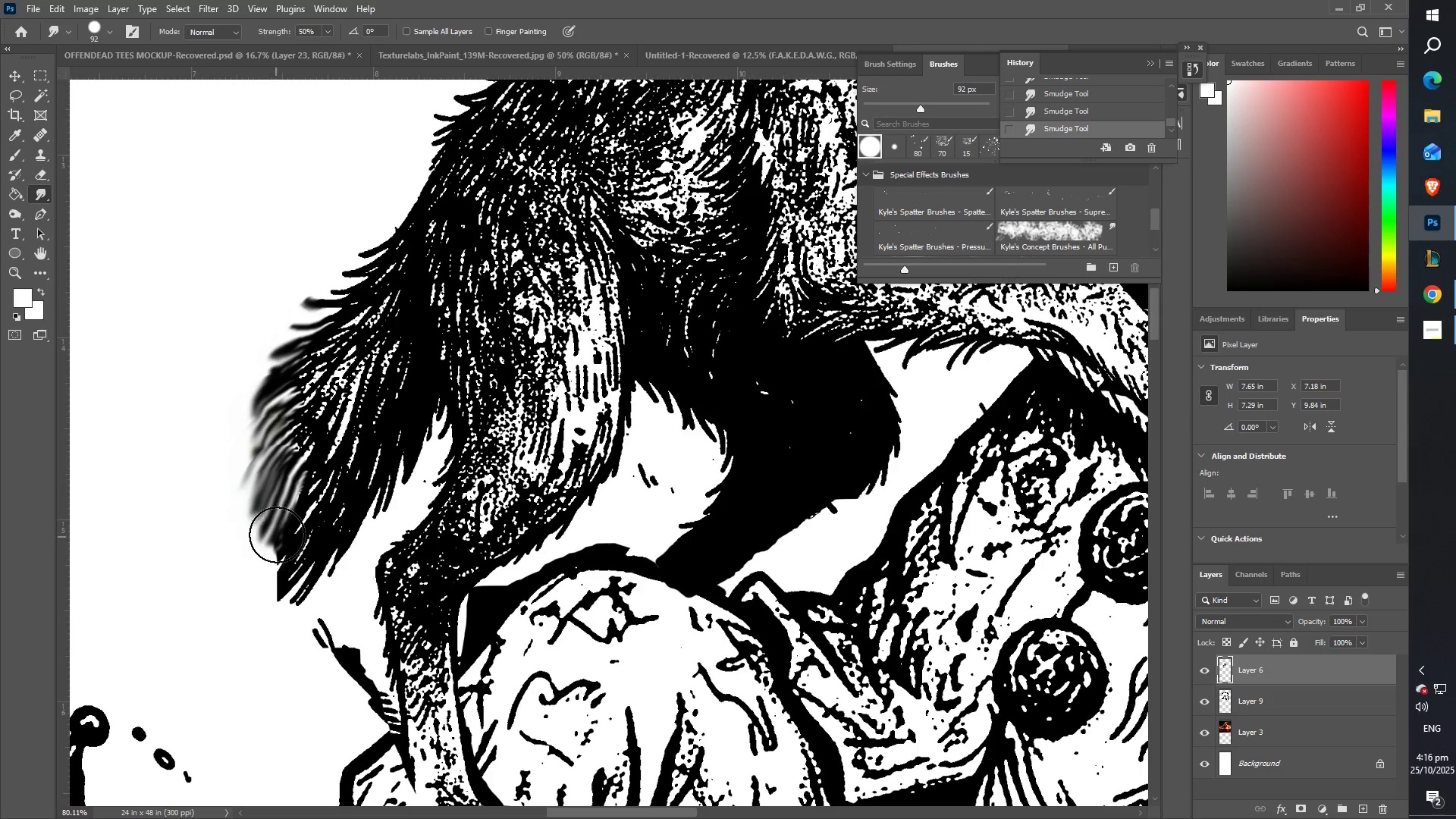 
left_click_drag(start_coordinate=[280, 530], to_coordinate=[262, 561])
 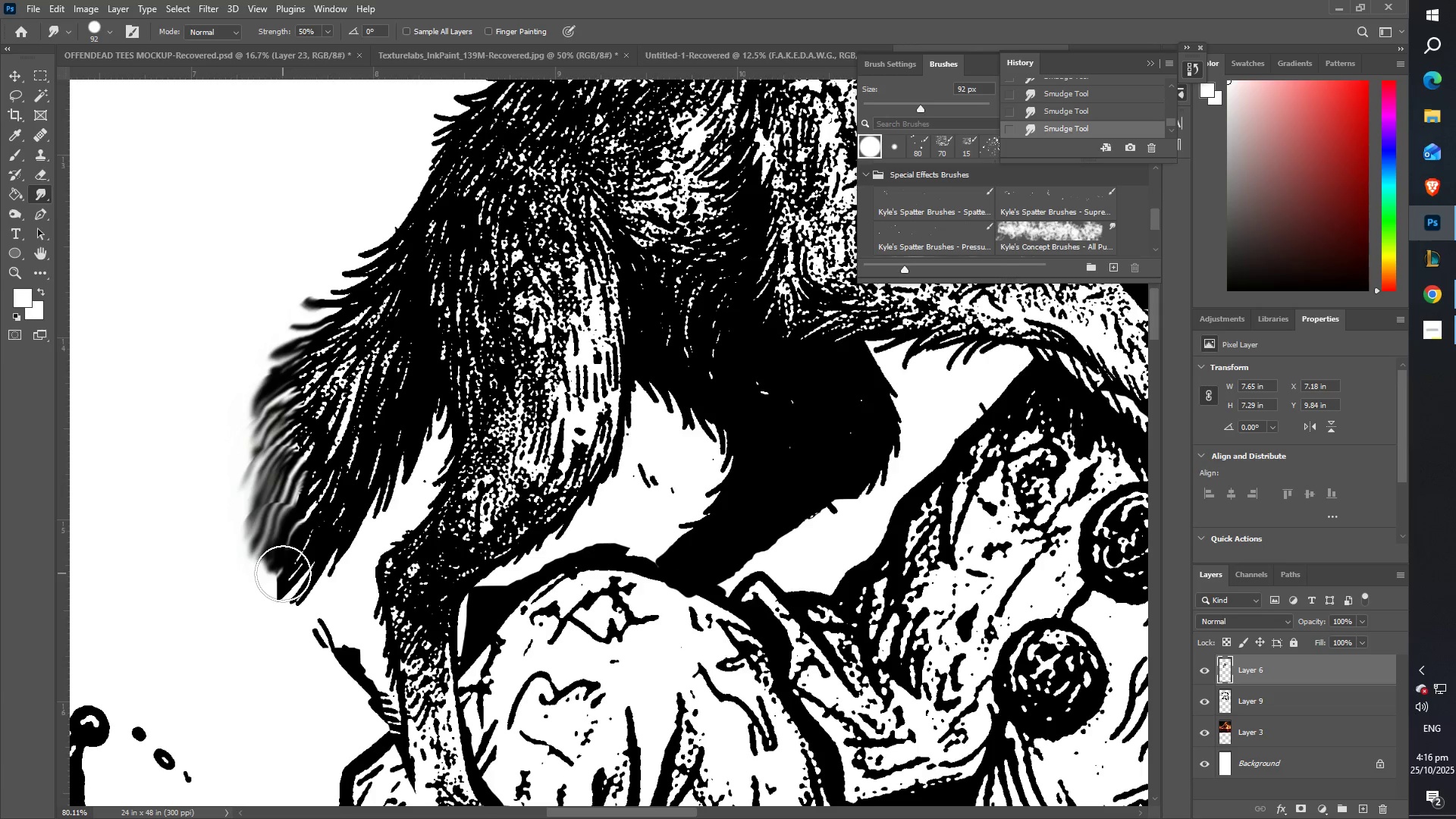 
left_click_drag(start_coordinate=[281, 573], to_coordinate=[283, 595])
 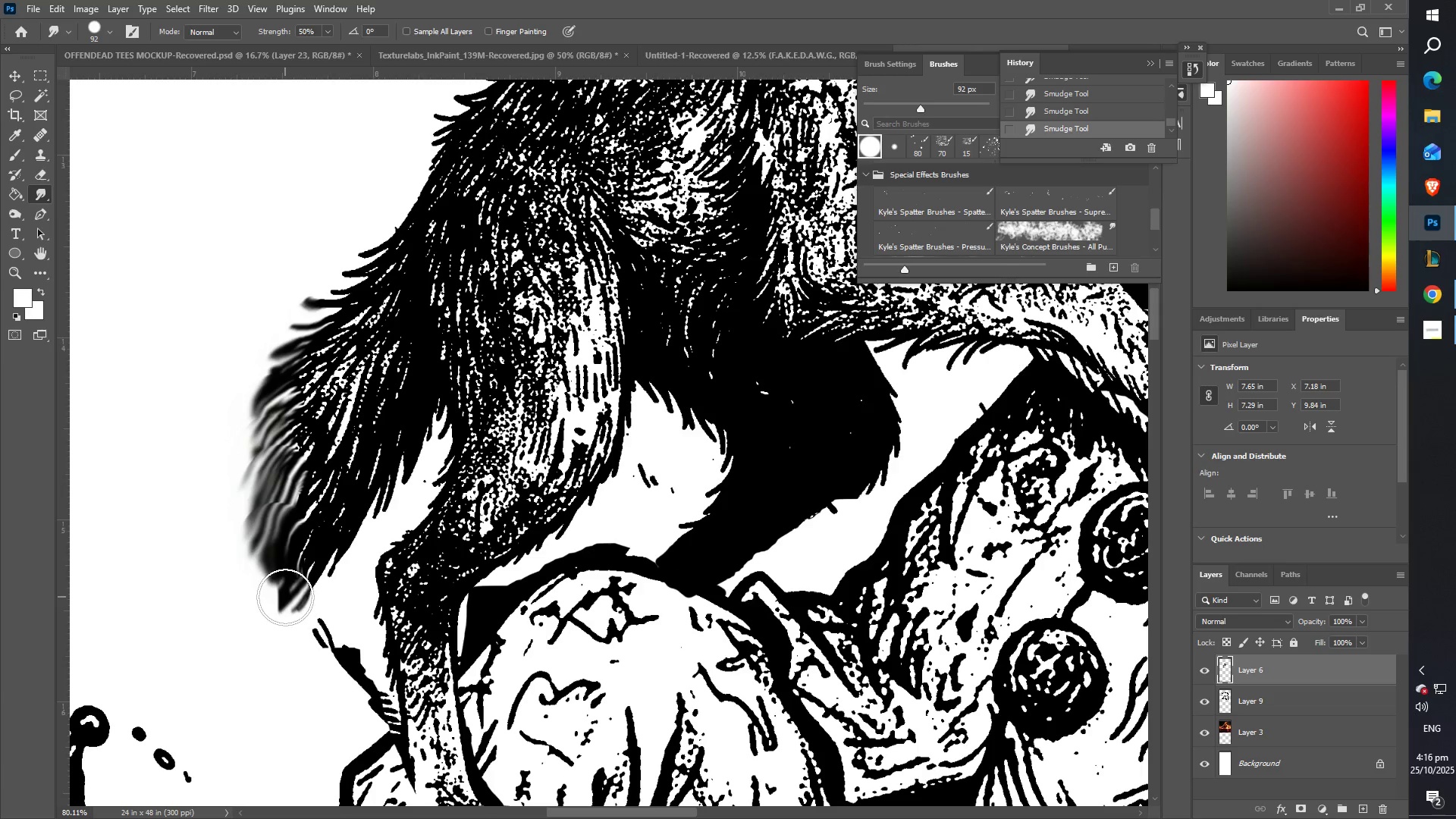 
left_click_drag(start_coordinate=[285, 597], to_coordinate=[265, 607])
 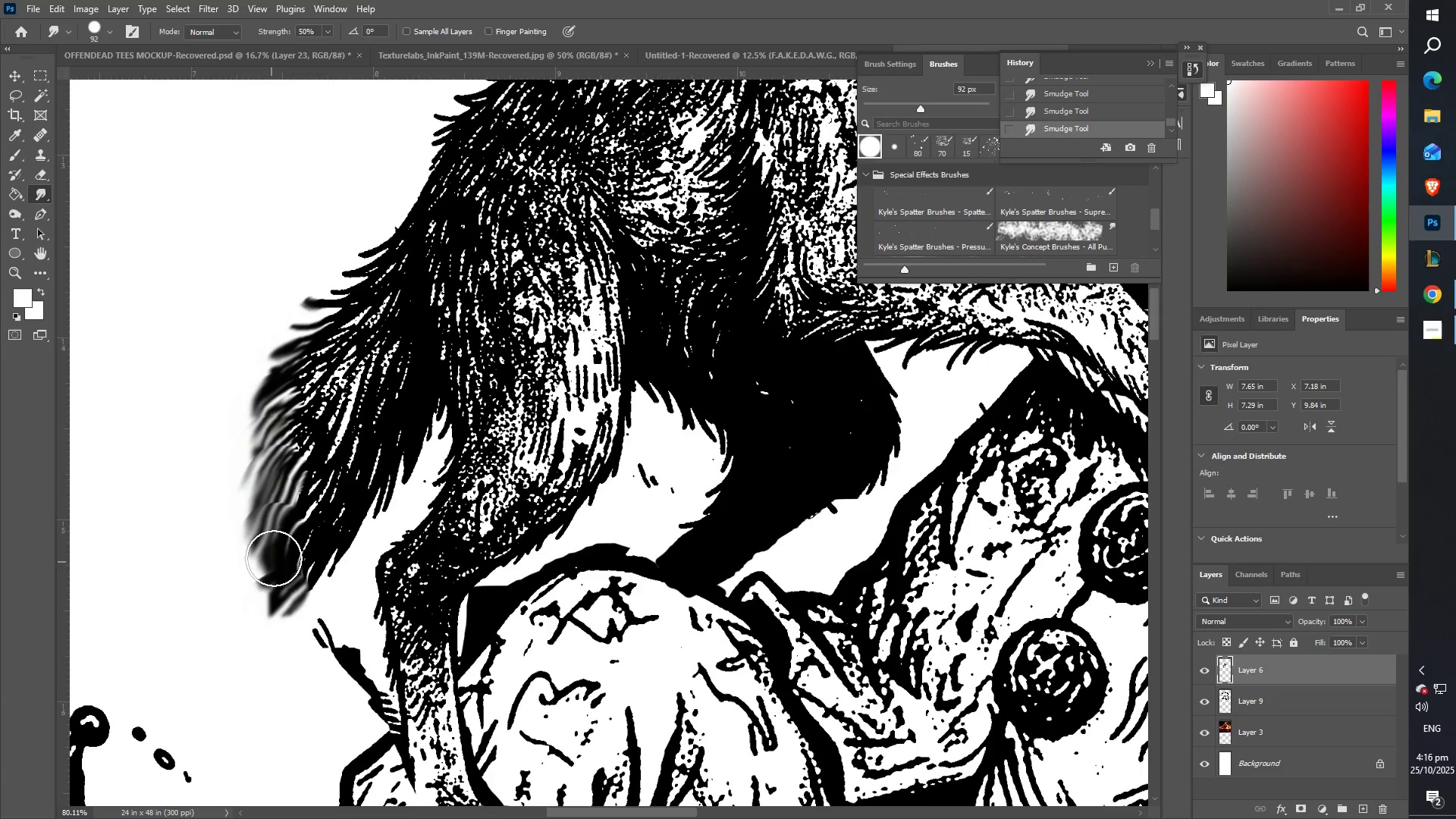 
left_click_drag(start_coordinate=[281, 550], to_coordinate=[275, 579])
 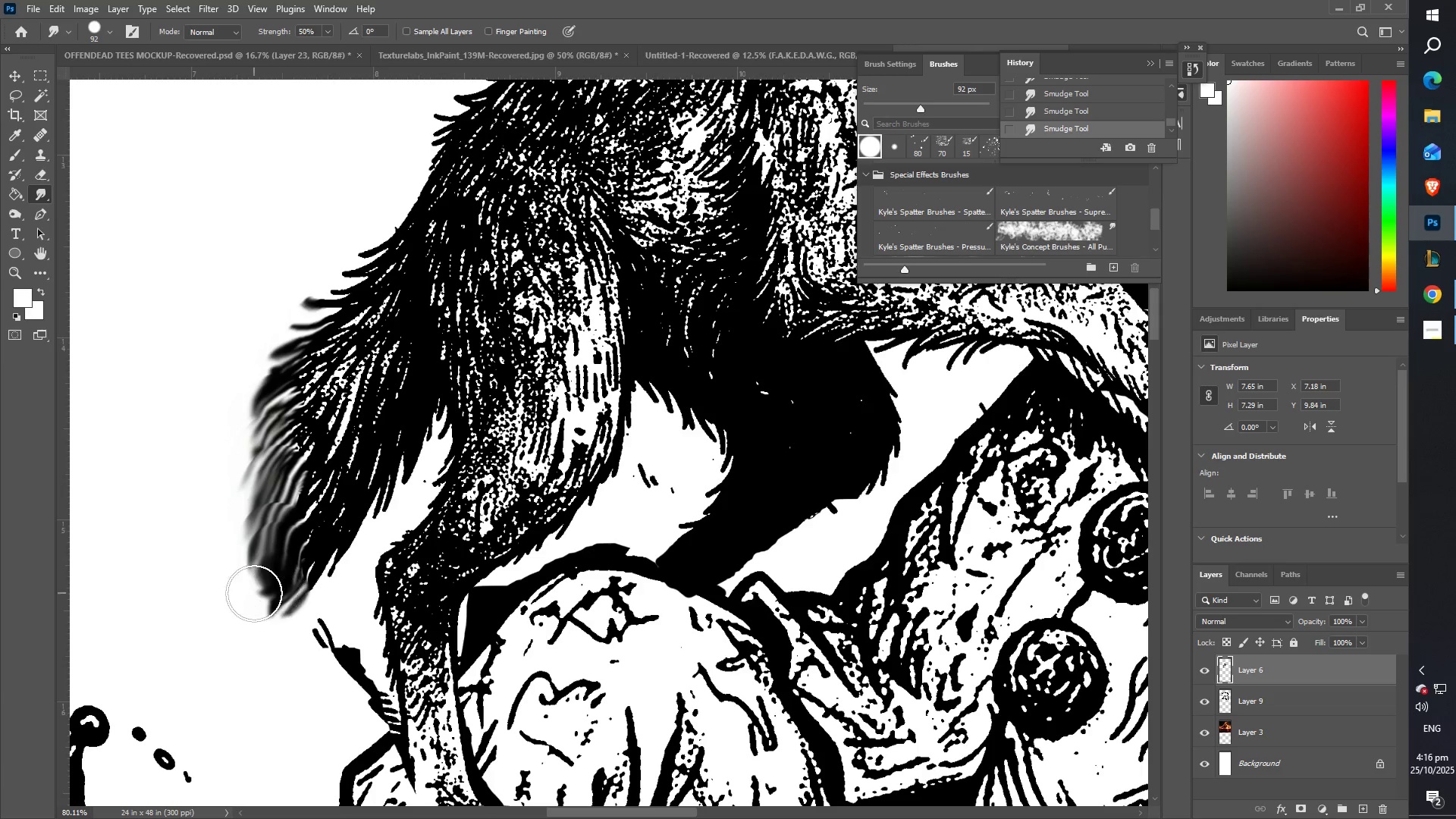 
left_click_drag(start_coordinate=[267, 607], to_coordinate=[260, 638])
 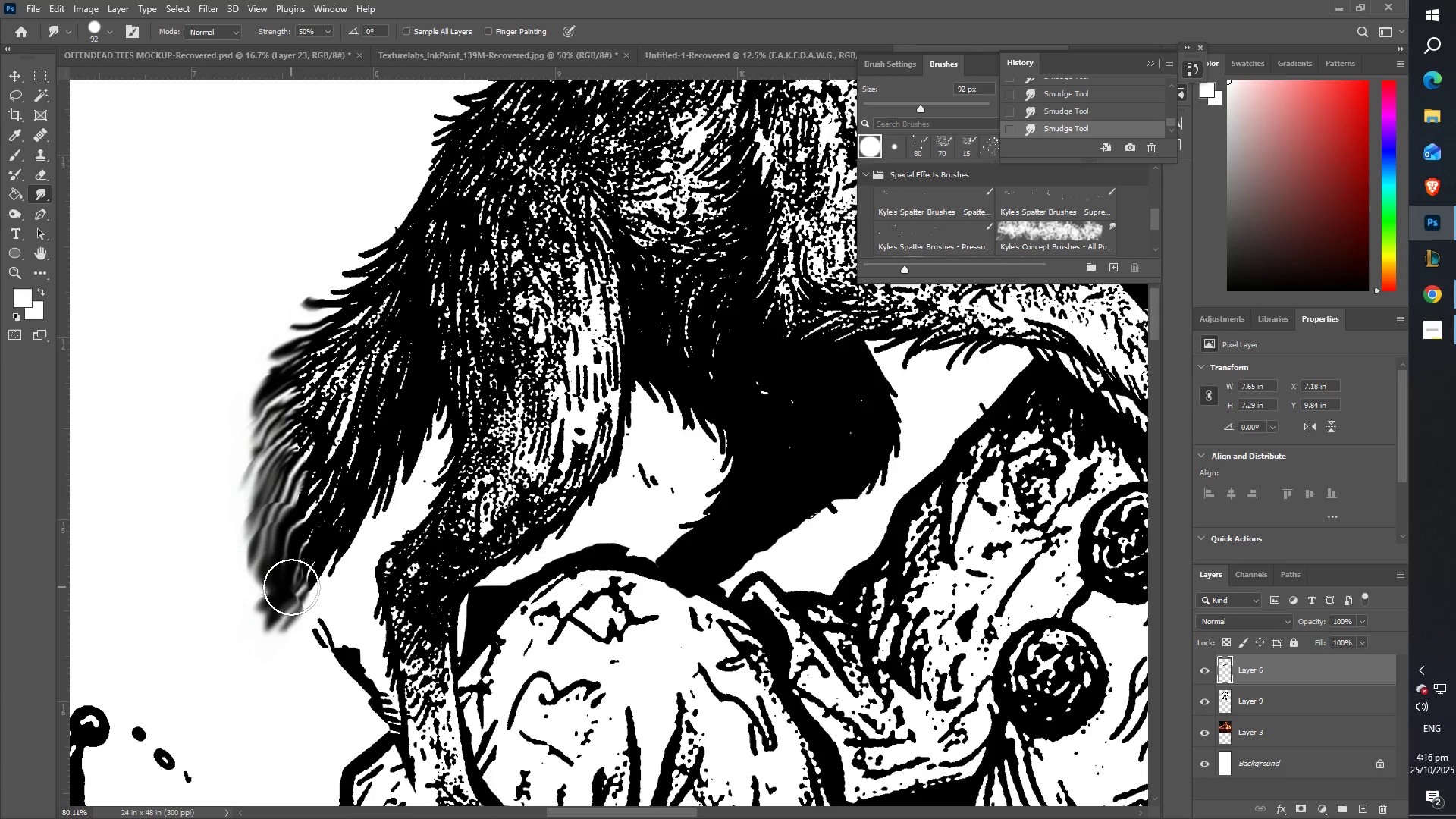 
left_click_drag(start_coordinate=[290, 588], to_coordinate=[285, 591])
 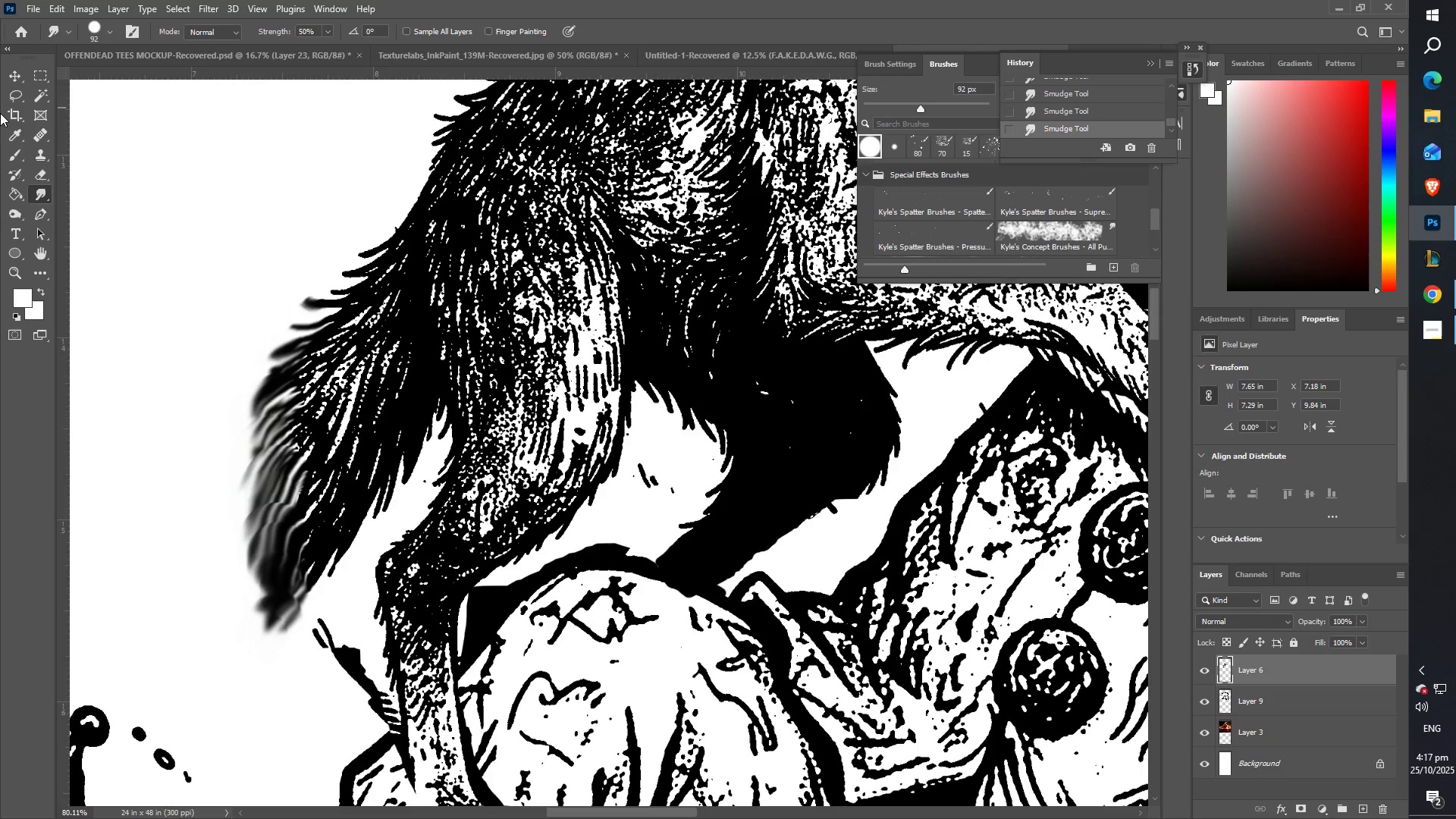 
left_click([6, 74])
 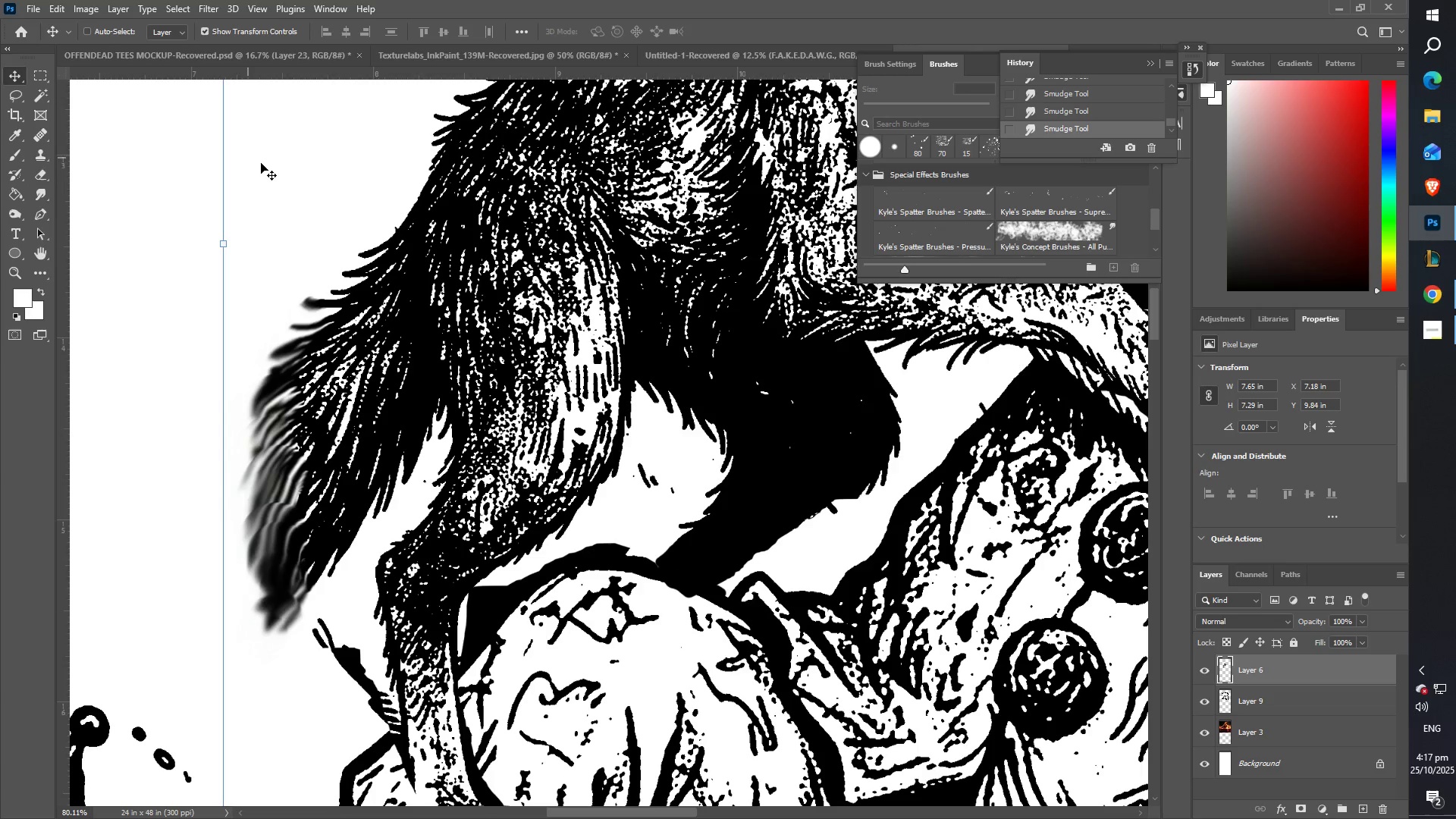 
right_click([261, 164])
 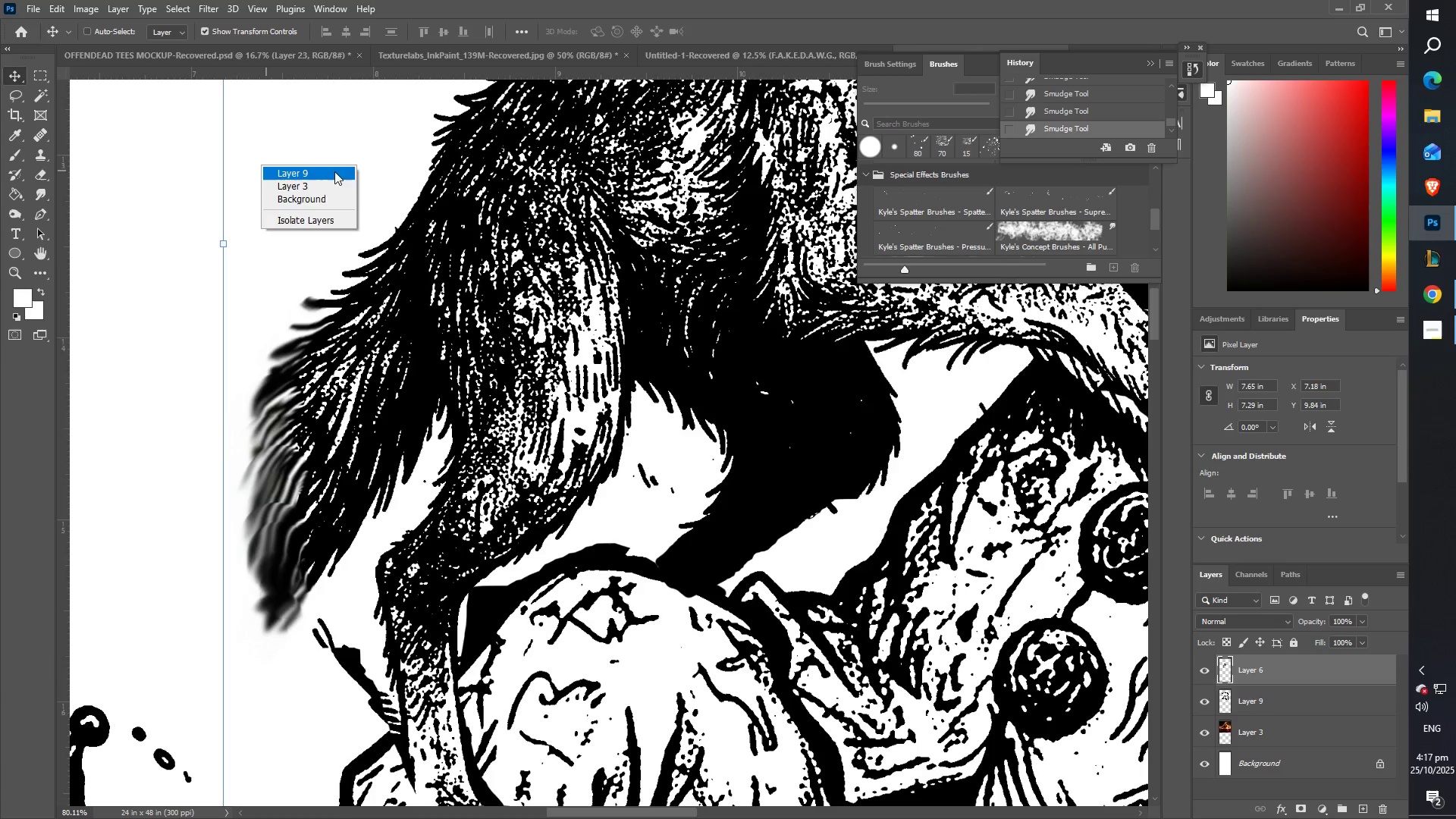 
left_click([306, 169])
 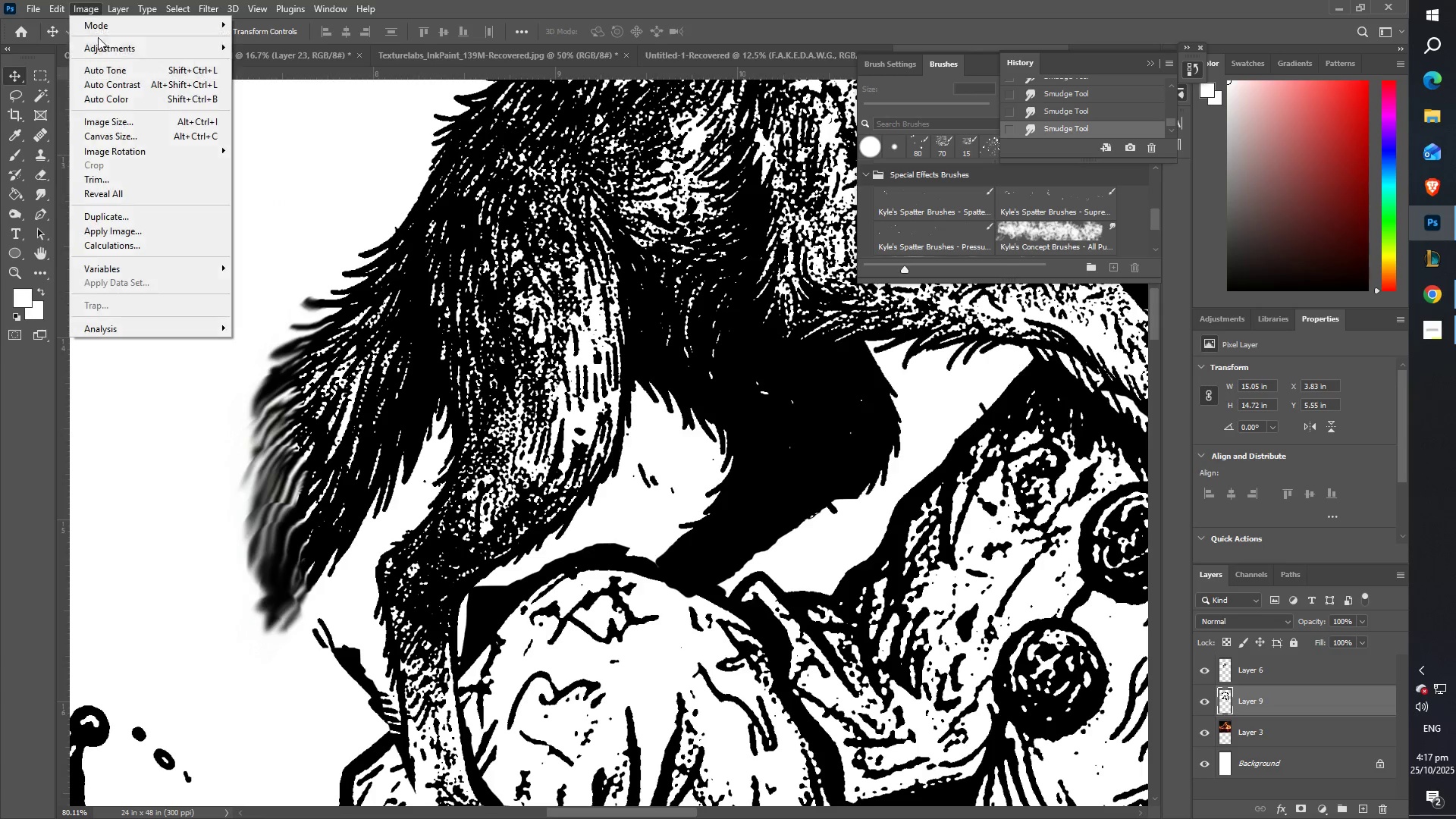 
double_click([108, 44])
 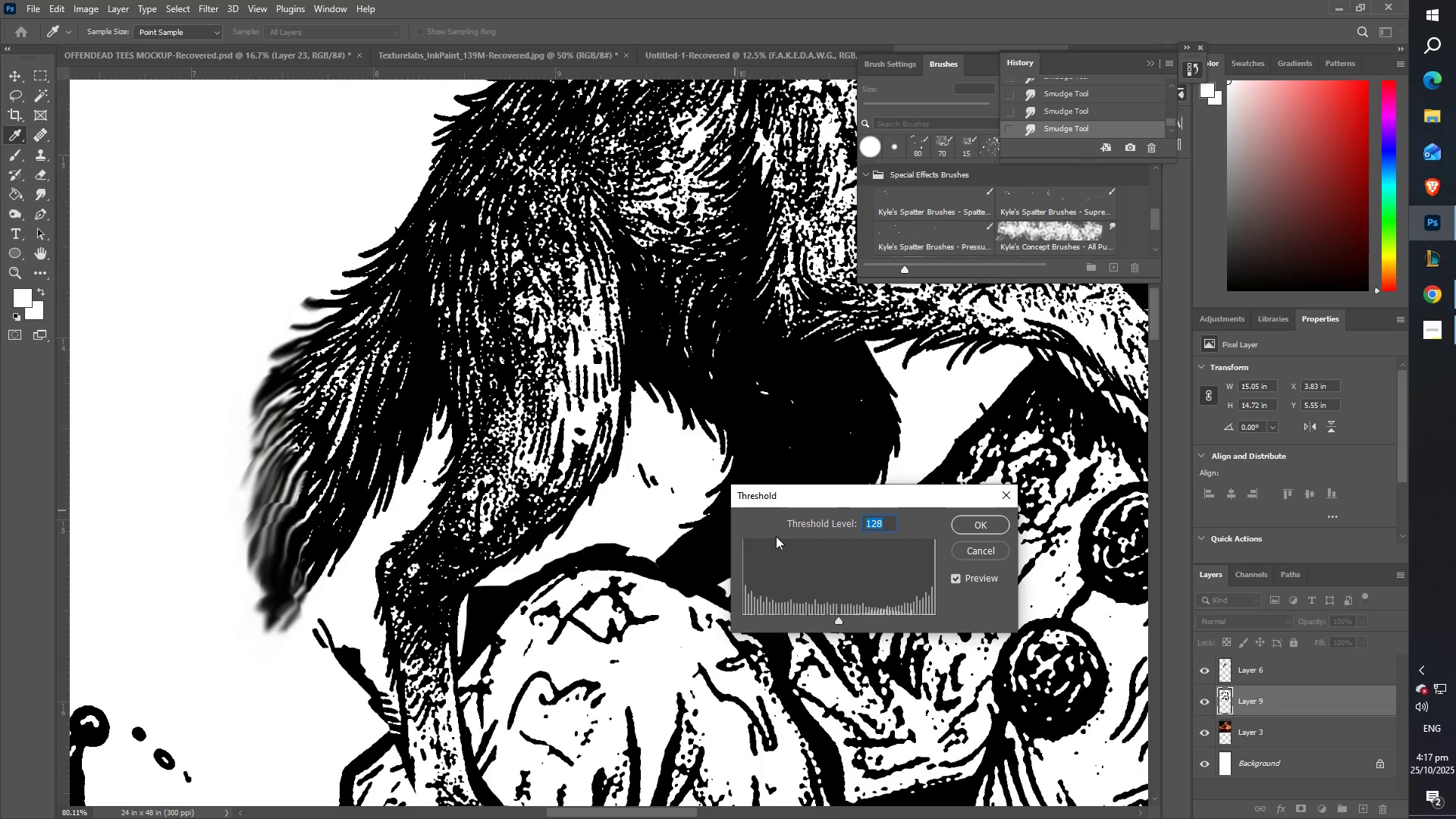 
left_click_drag(start_coordinate=[832, 620], to_coordinate=[824, 622])
 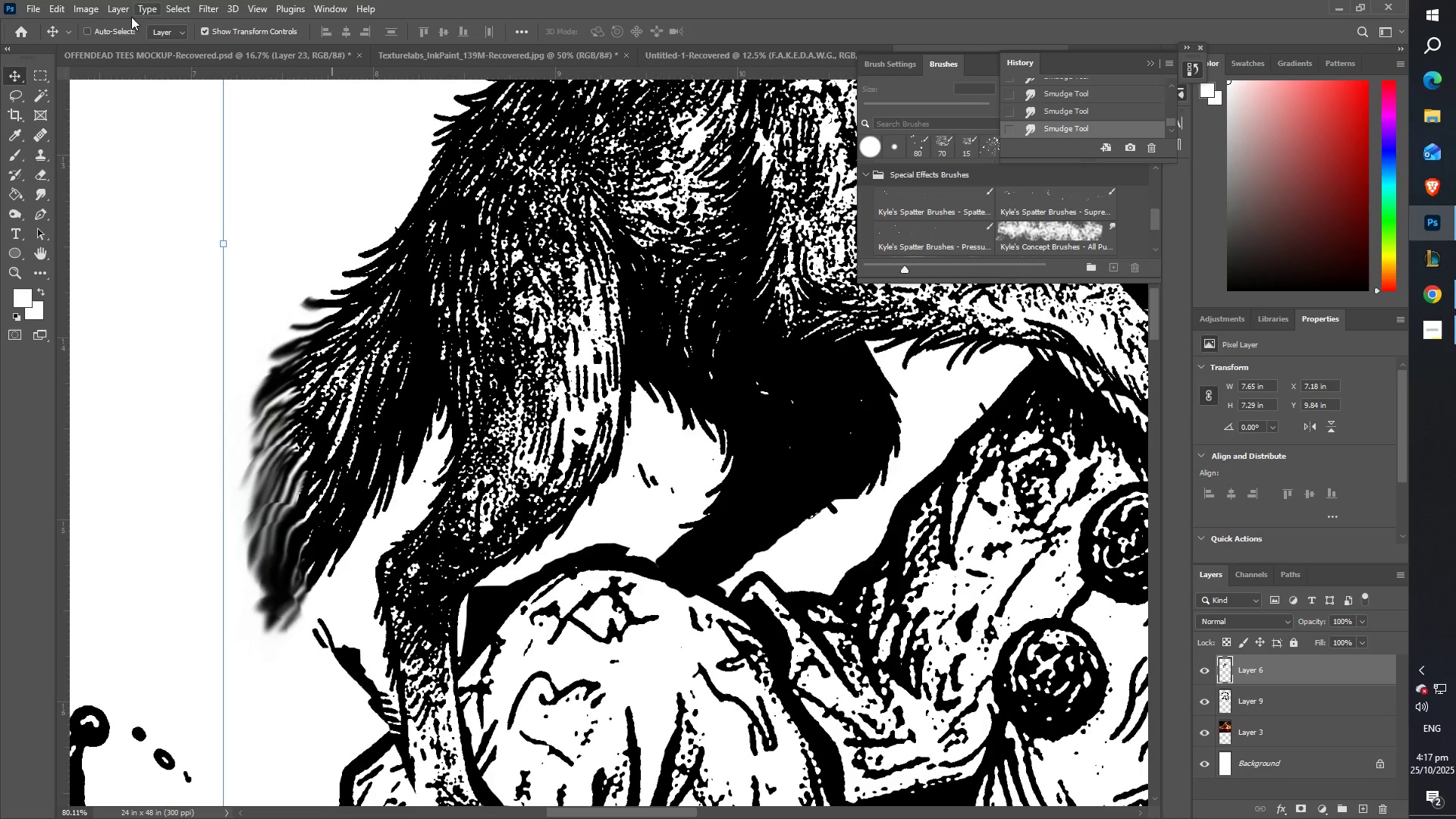 
double_click([108, 53])
 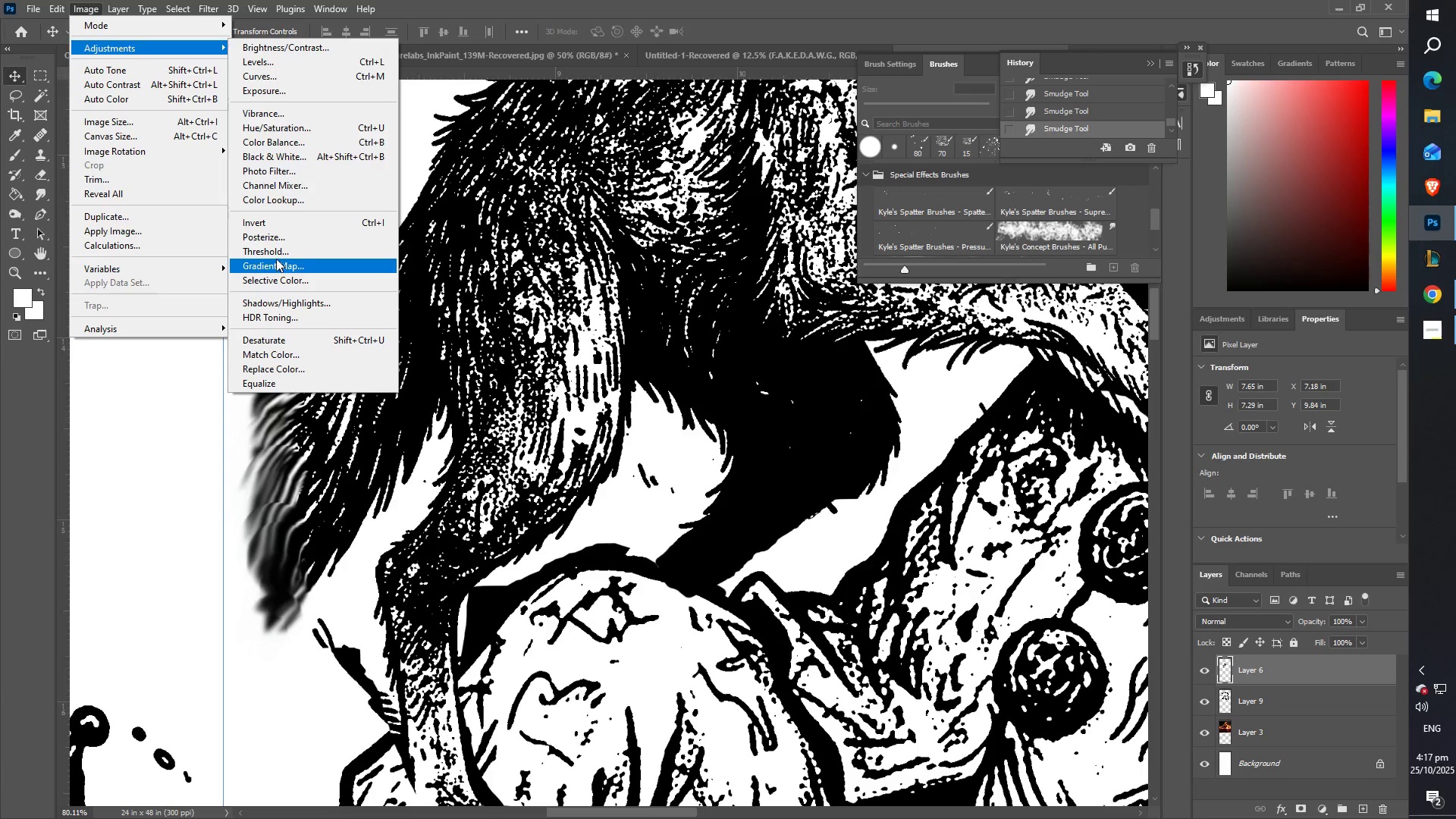 
left_click([266, 250])
 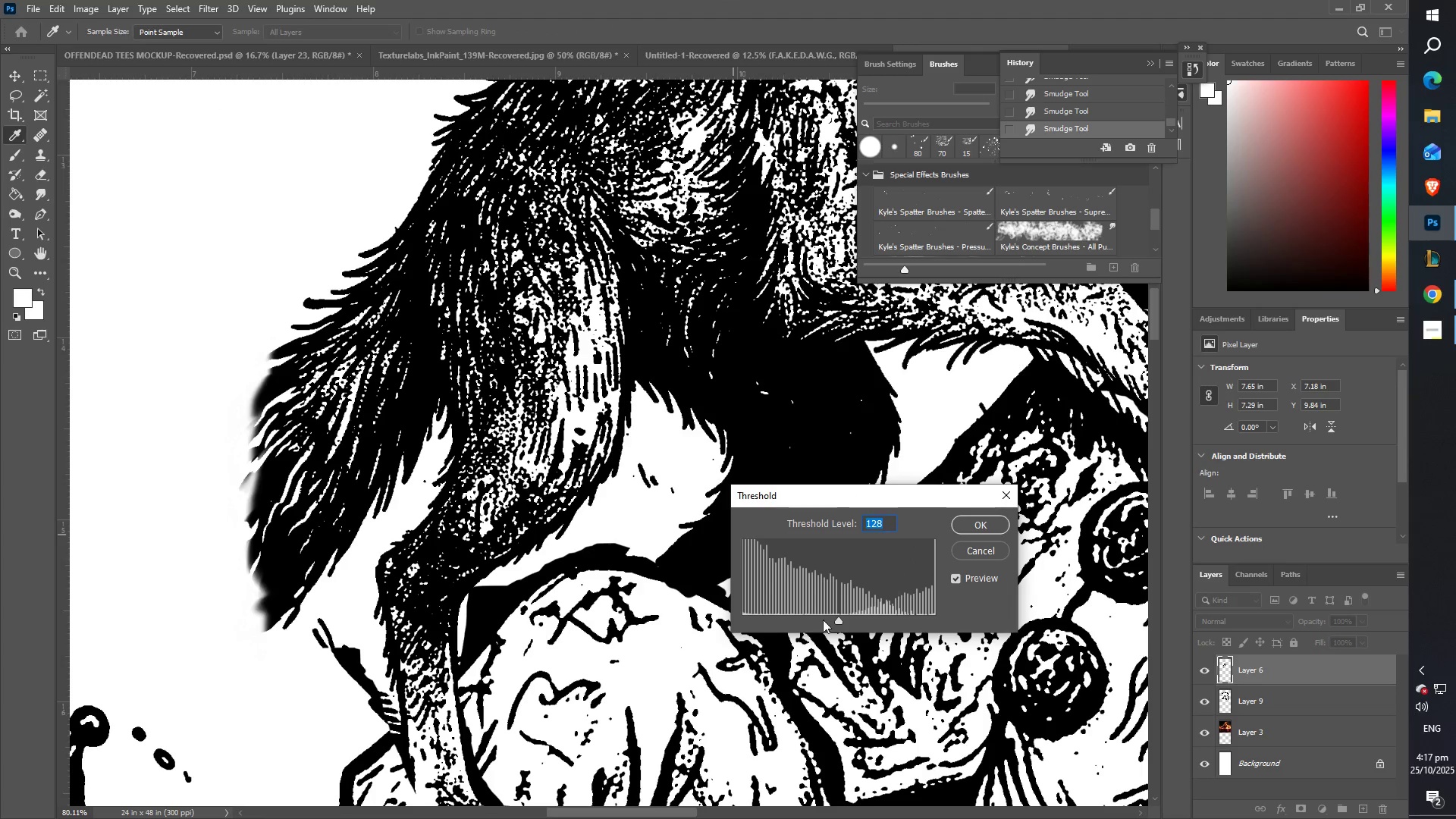 
left_click_drag(start_coordinate=[836, 626], to_coordinate=[848, 628])
 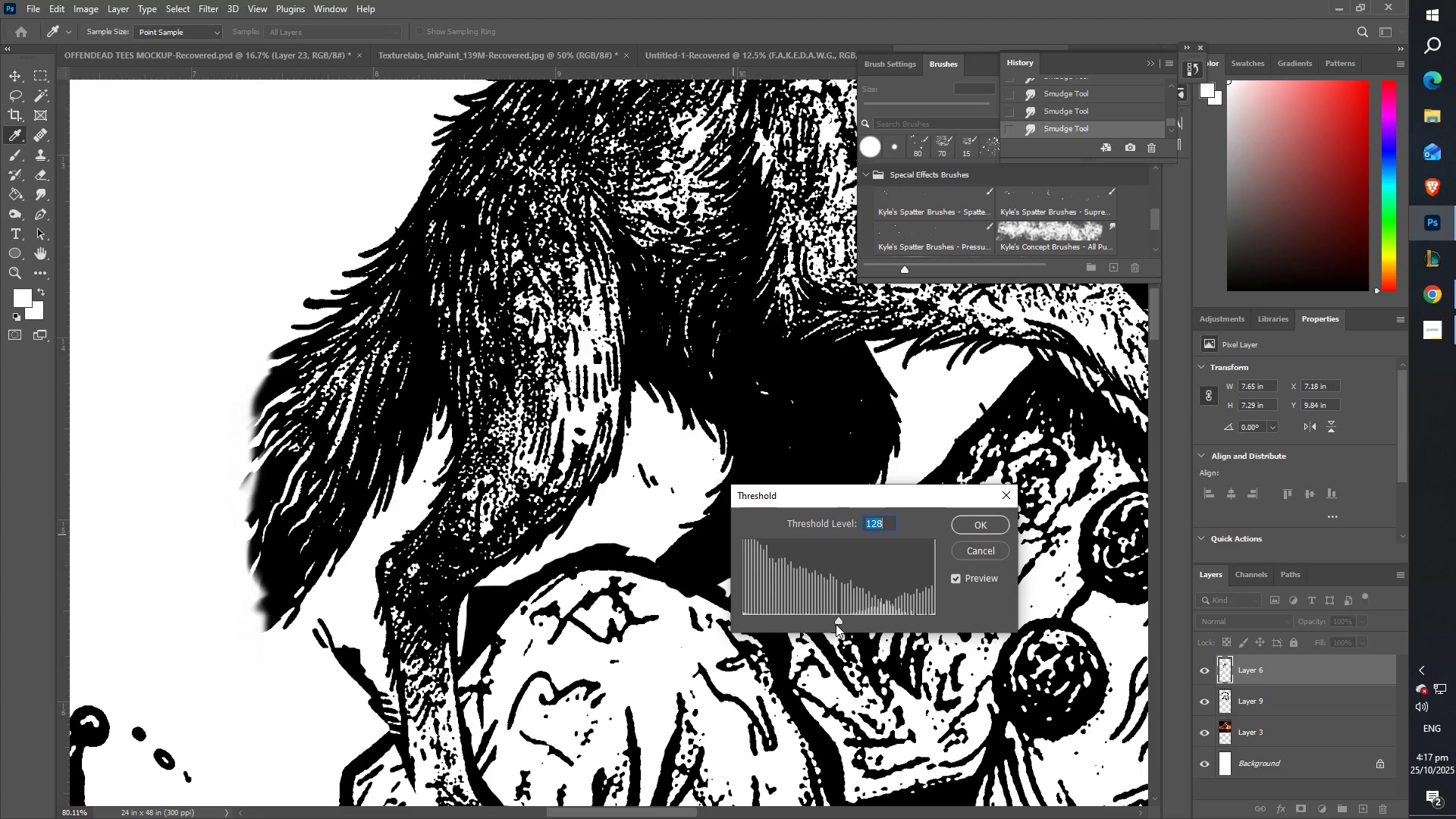 
left_click_drag(start_coordinate=[837, 624], to_coordinate=[916, 623])
 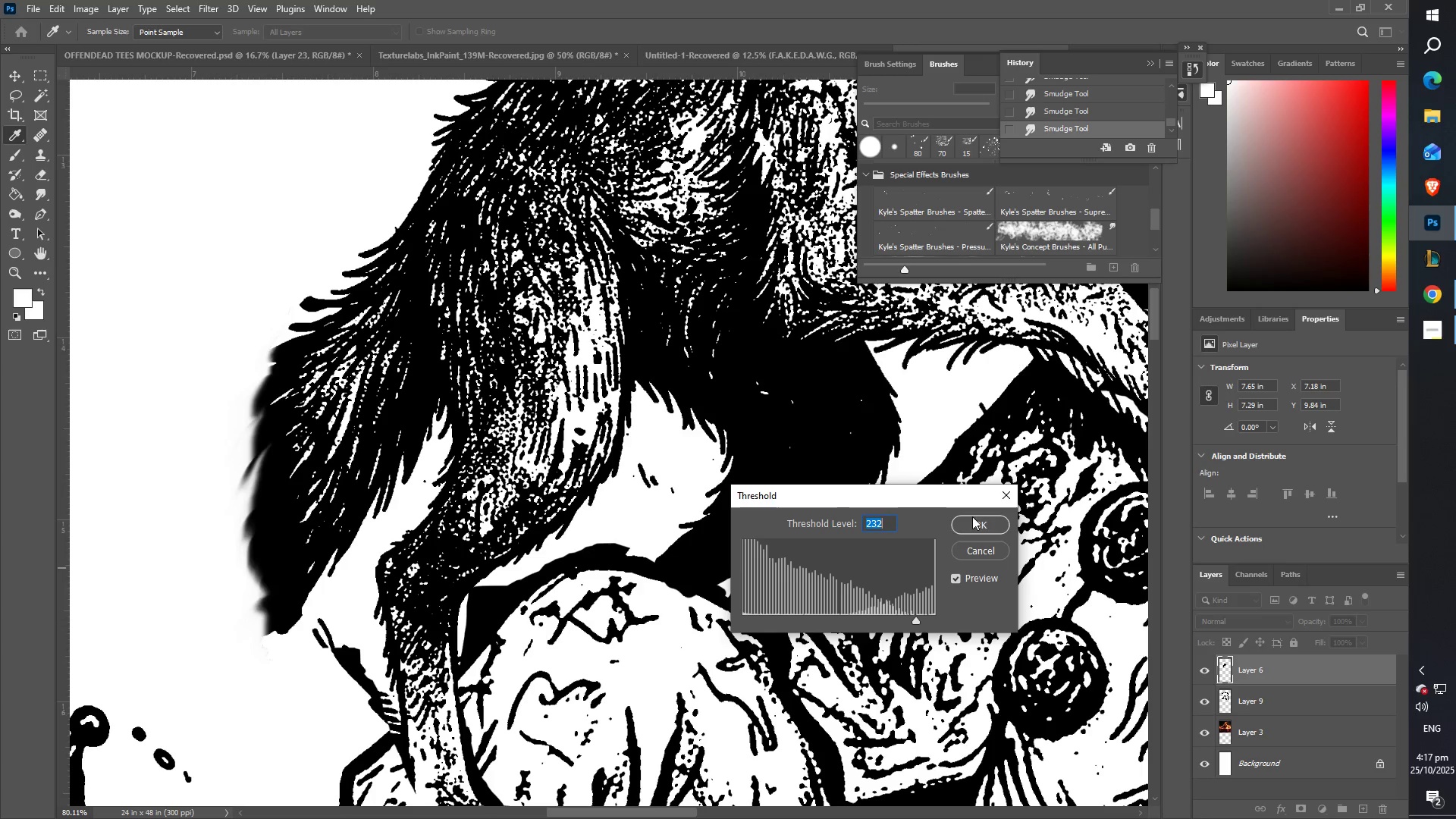 
left_click_drag(start_coordinate=[989, 522], to_coordinate=[984, 522])
 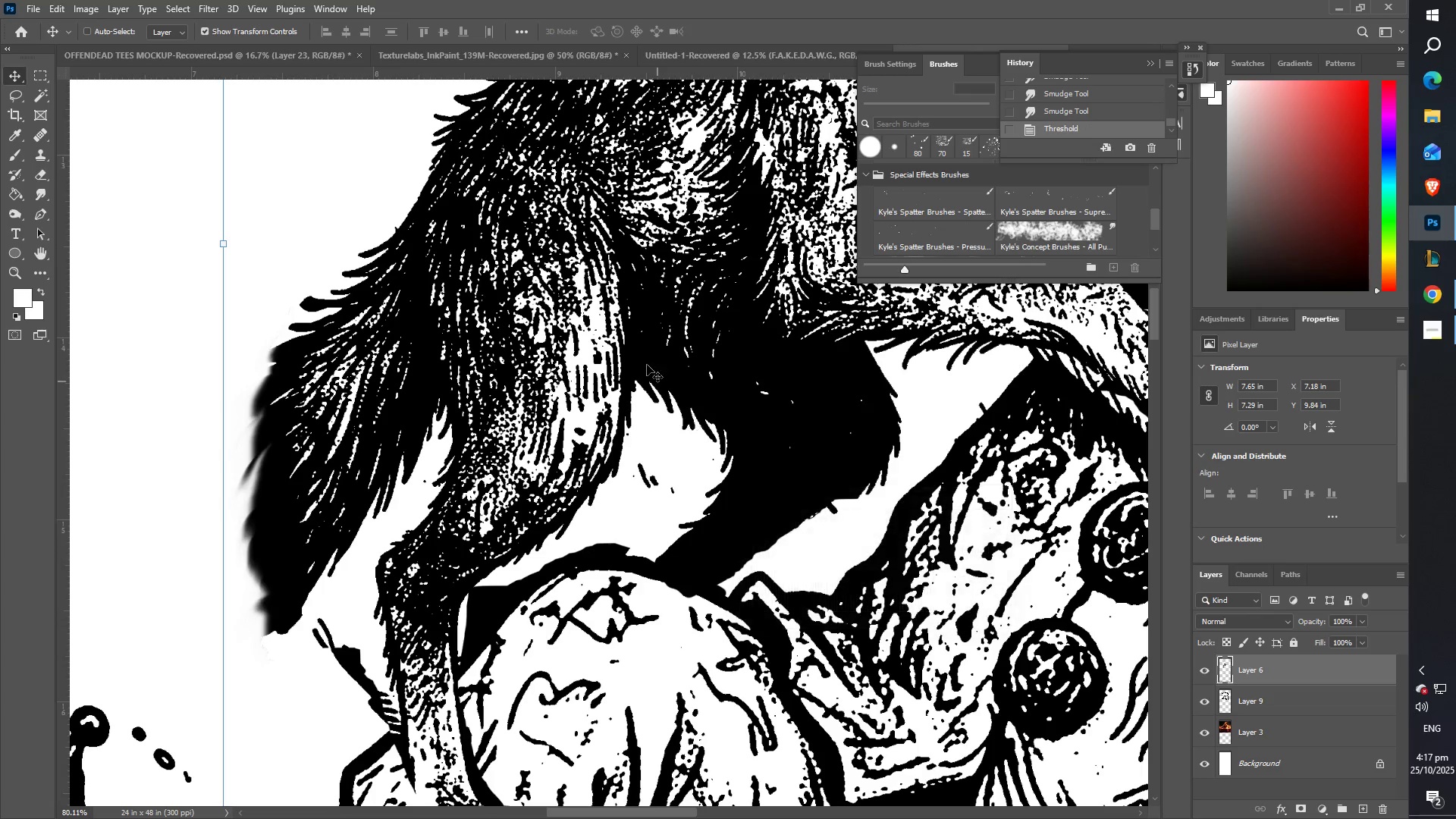 
type(zzz)
 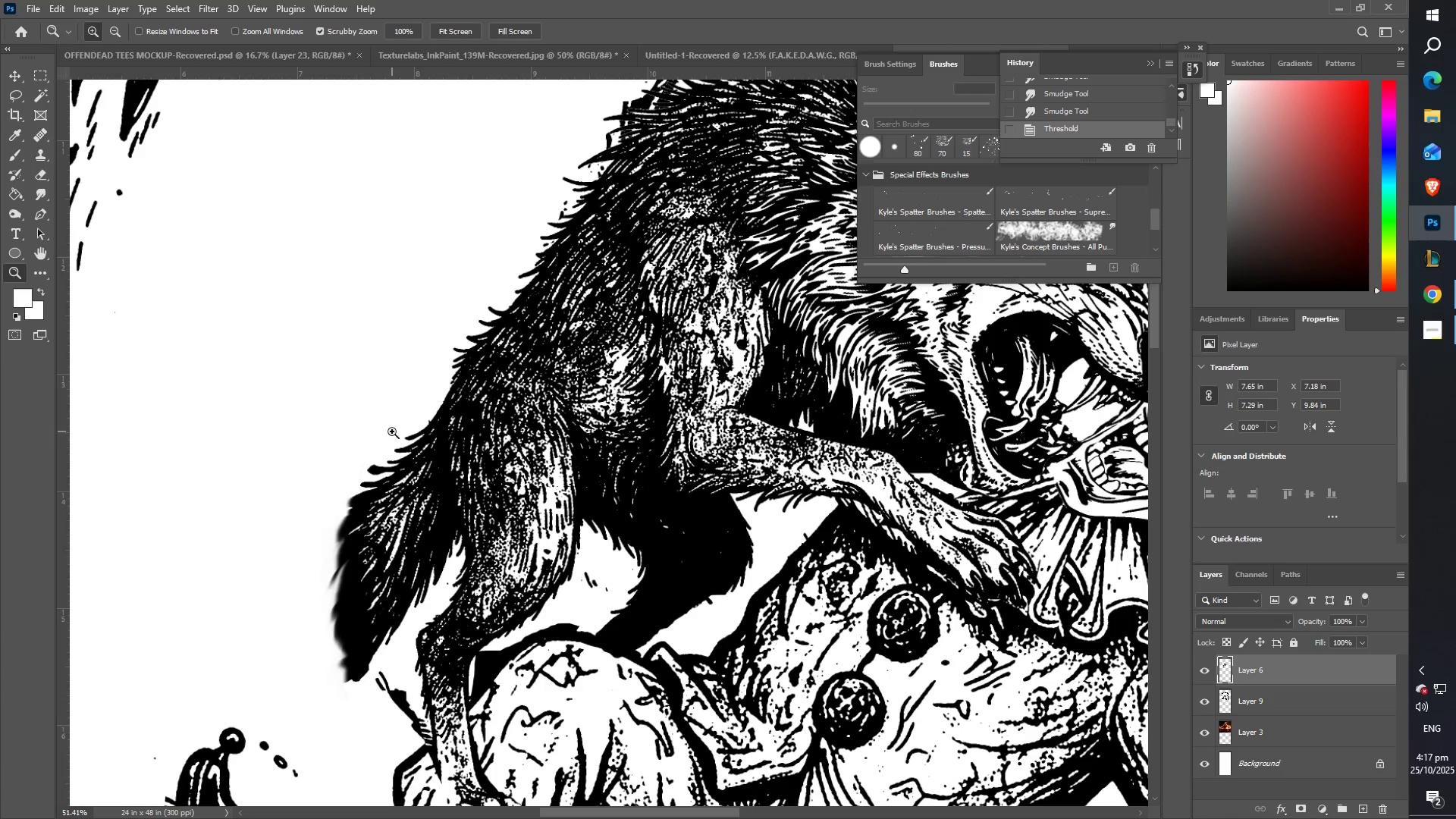 
left_click_drag(start_coordinate=[571, 311], to_coordinate=[491, 326])
 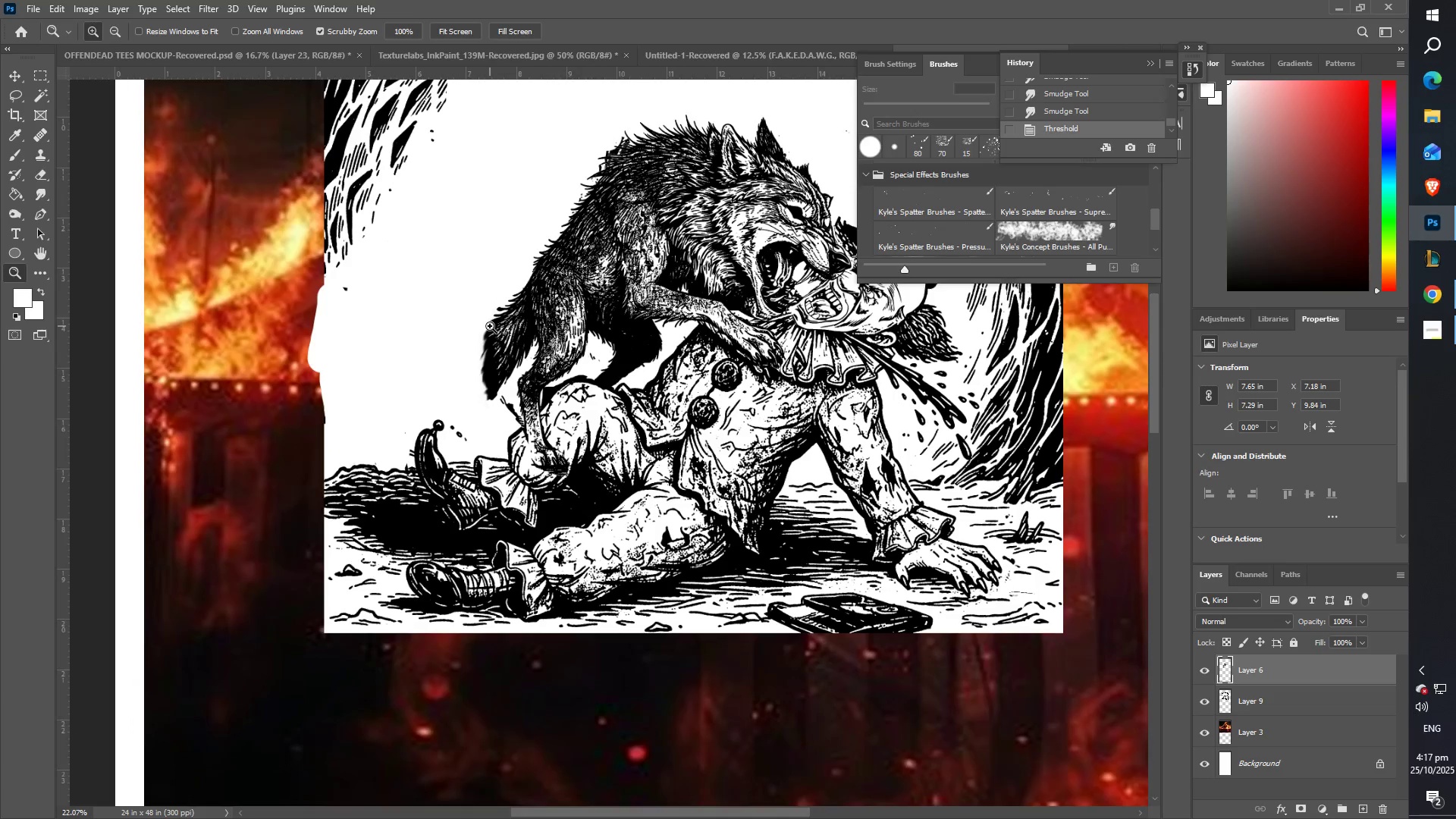 
hold_key(key=Space, duration=0.67)
 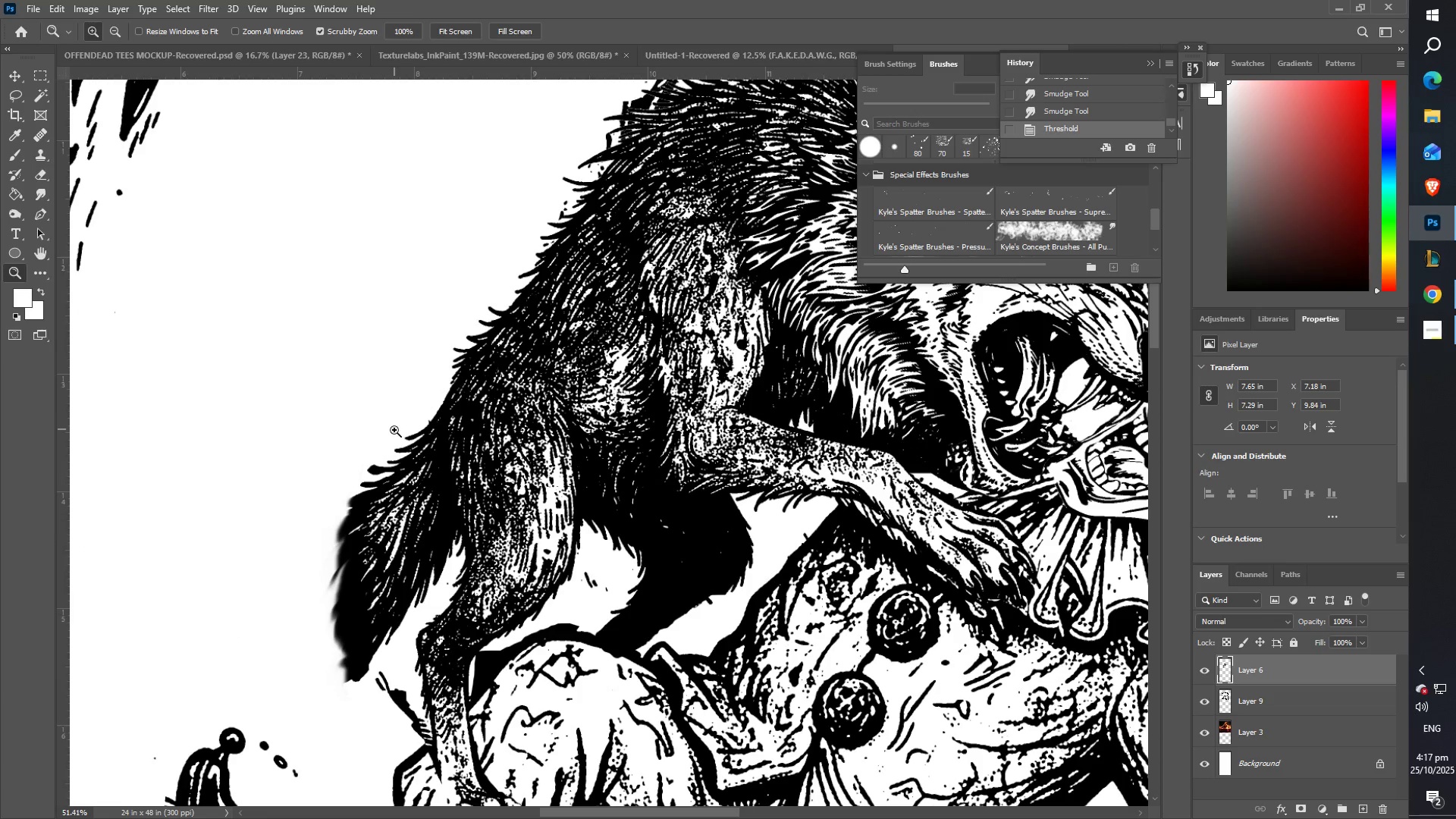 
left_click_drag(start_coordinate=[500, 329], to_coordinate=[354, 460])
 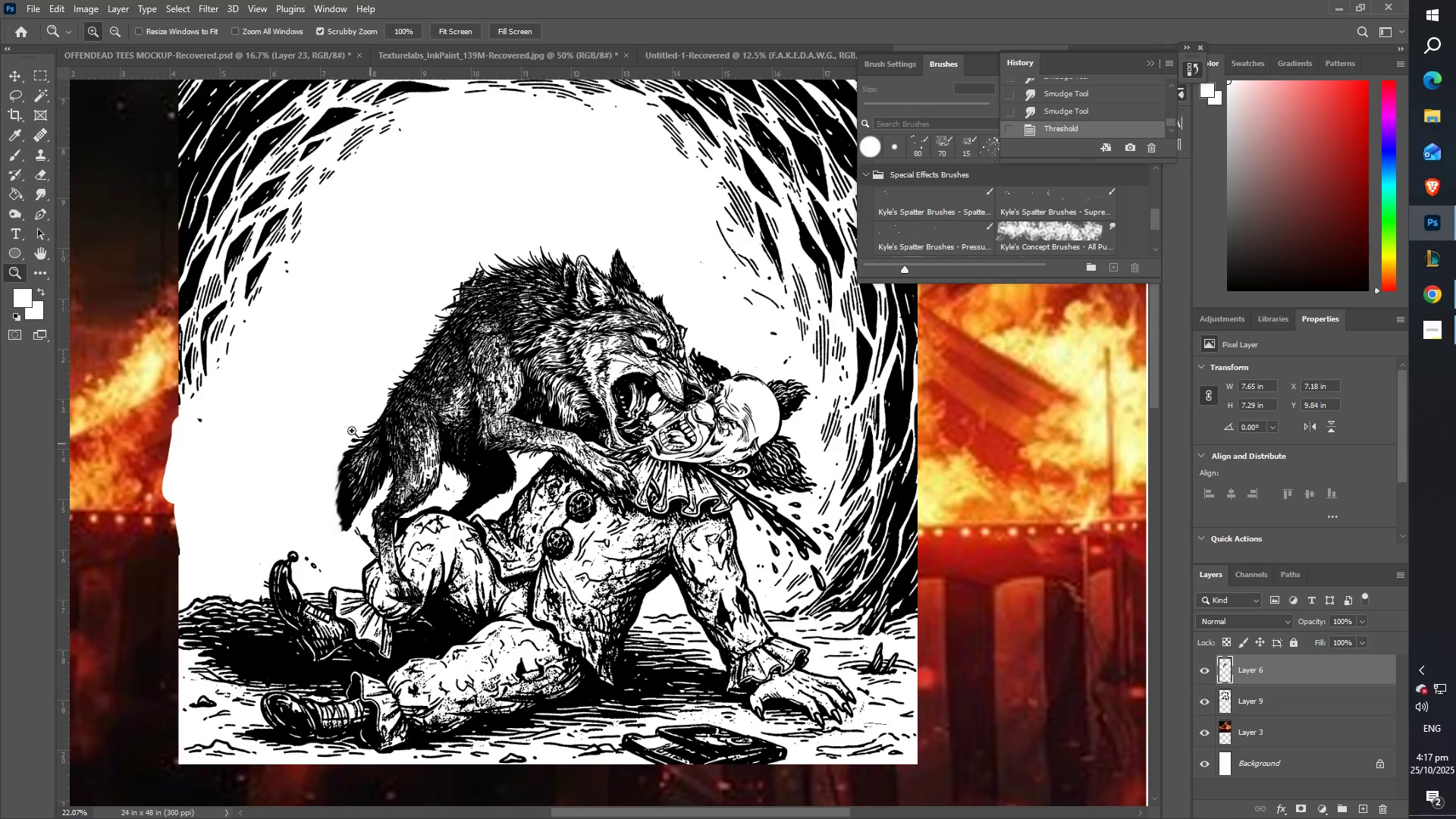 
left_click_drag(start_coordinate=[338, 418], to_coordinate=[394, 431])
 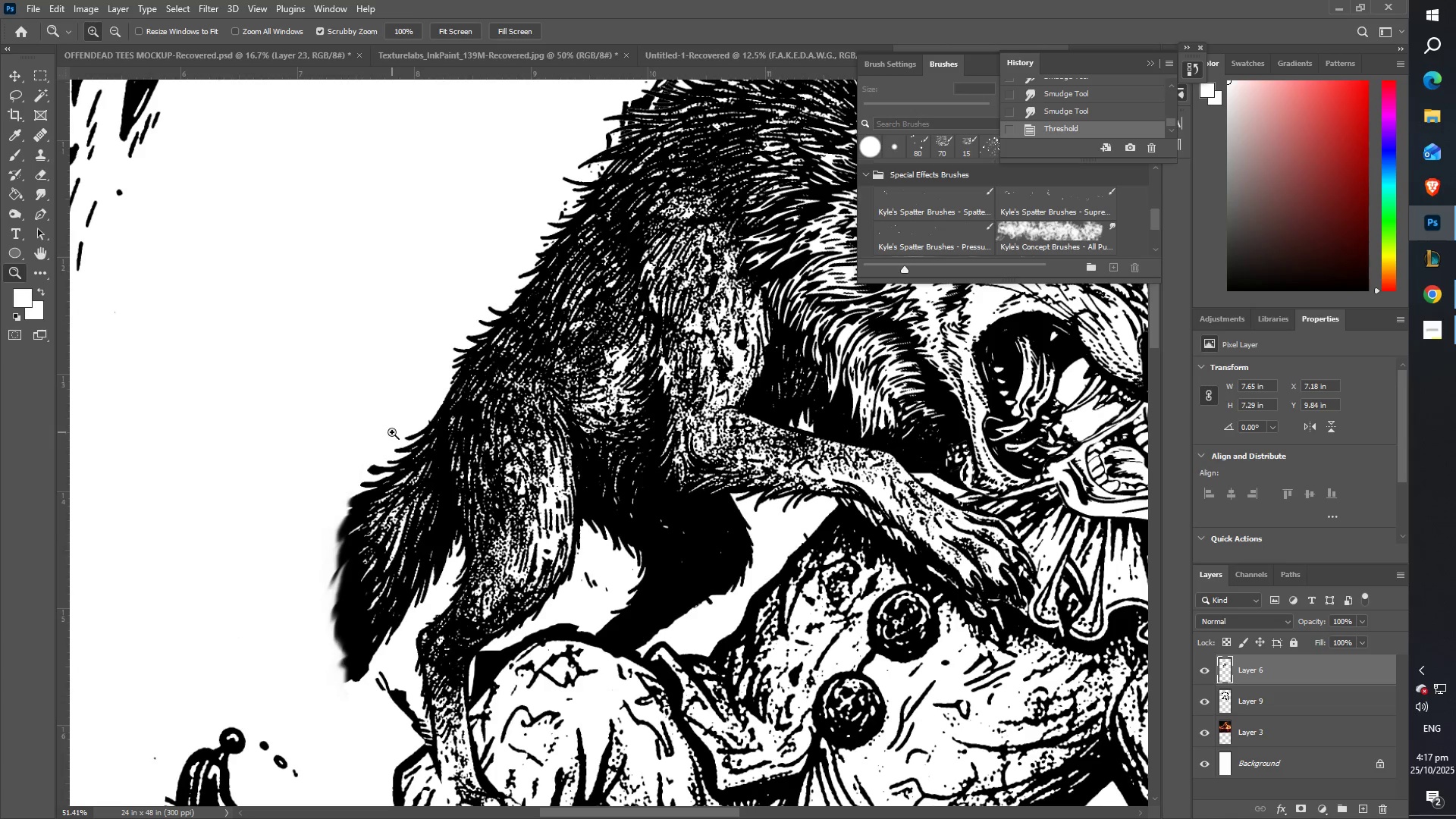 
left_click_drag(start_coordinate=[413, 447], to_coordinate=[396, 450])
 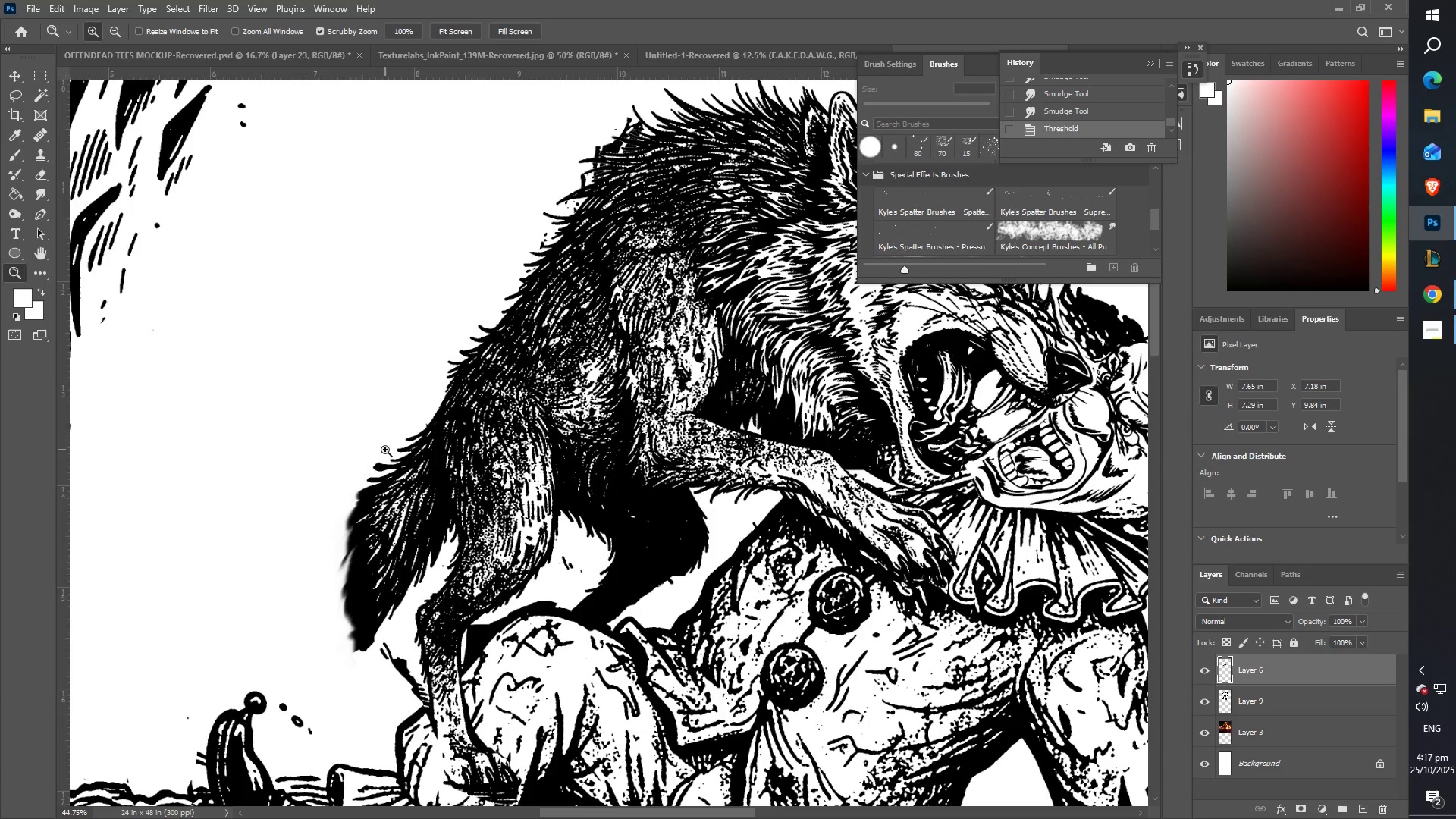 
wait(5.87)
 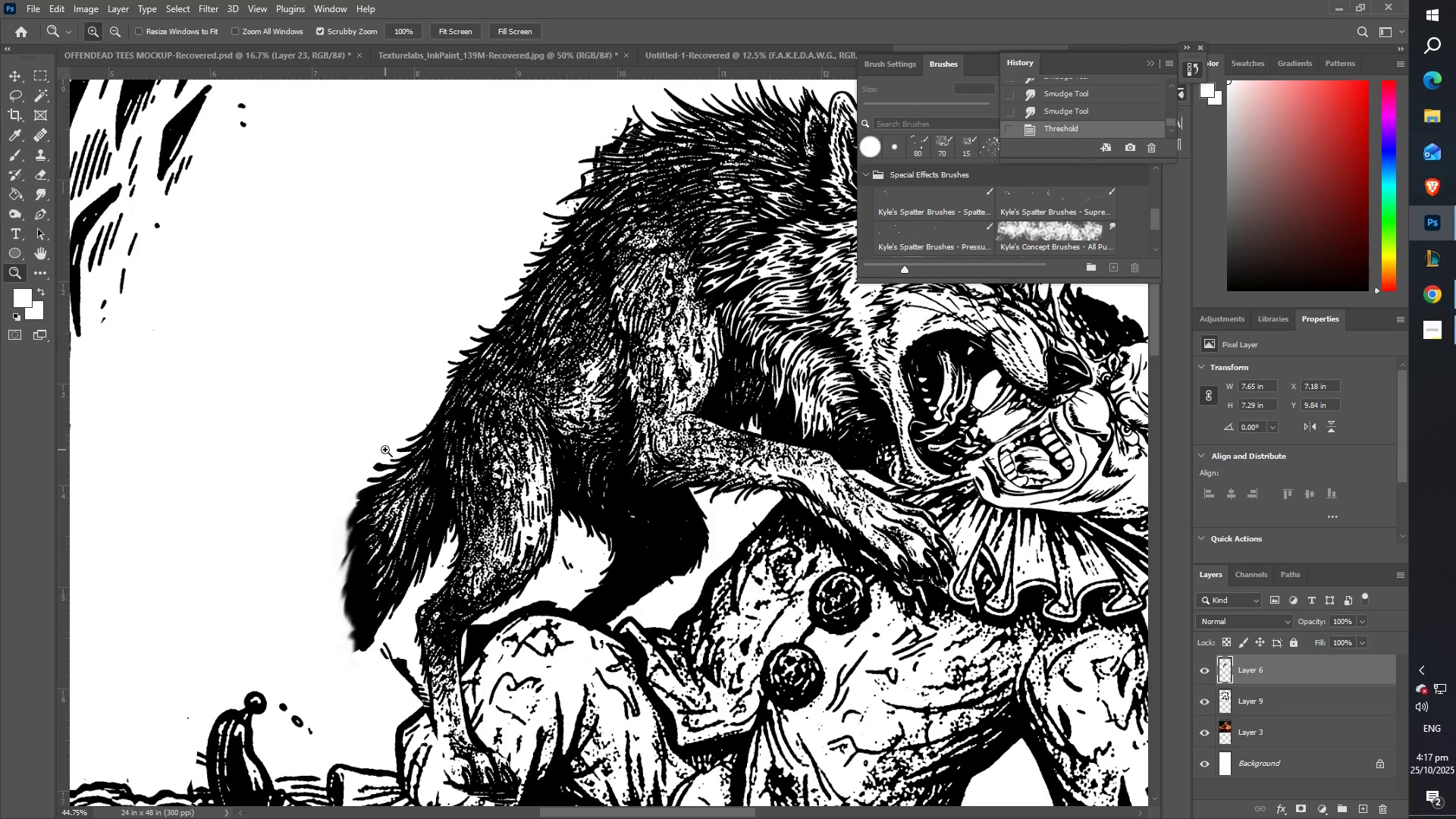 
type(zz)
 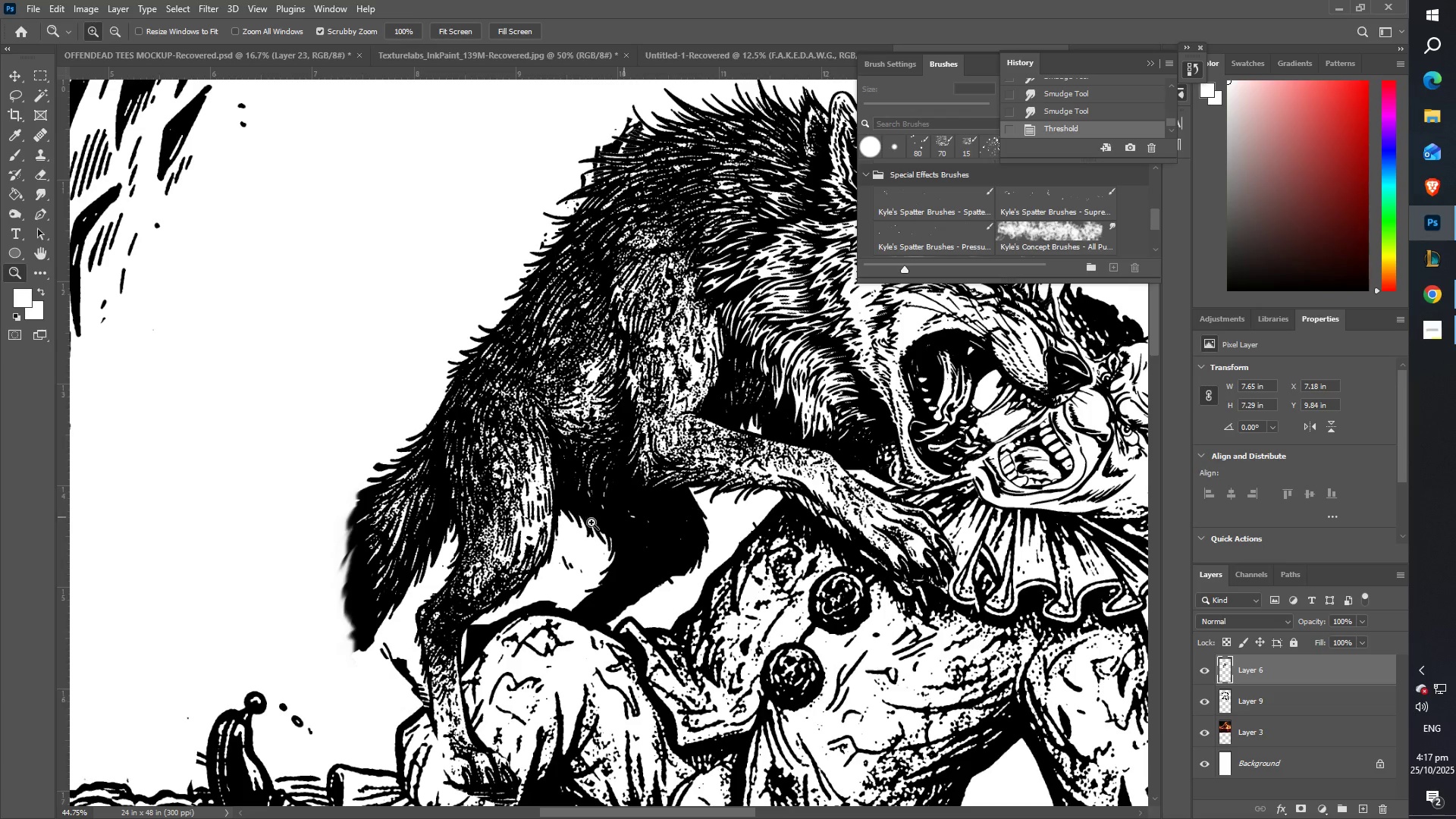 
left_click_drag(start_coordinate=[293, 558], to_coordinate=[347, 551])
 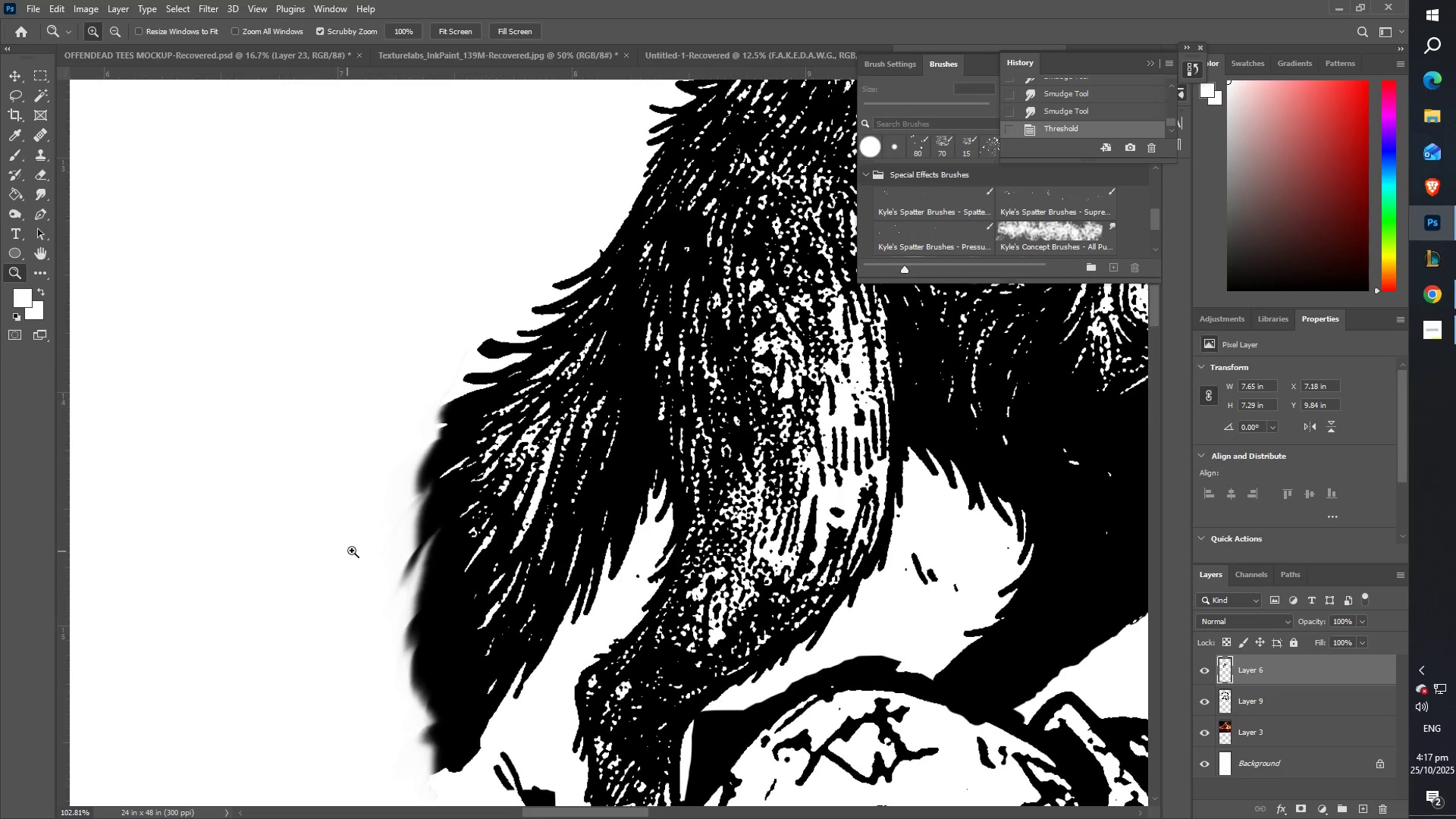 
hold_key(key=Space, duration=0.53)
 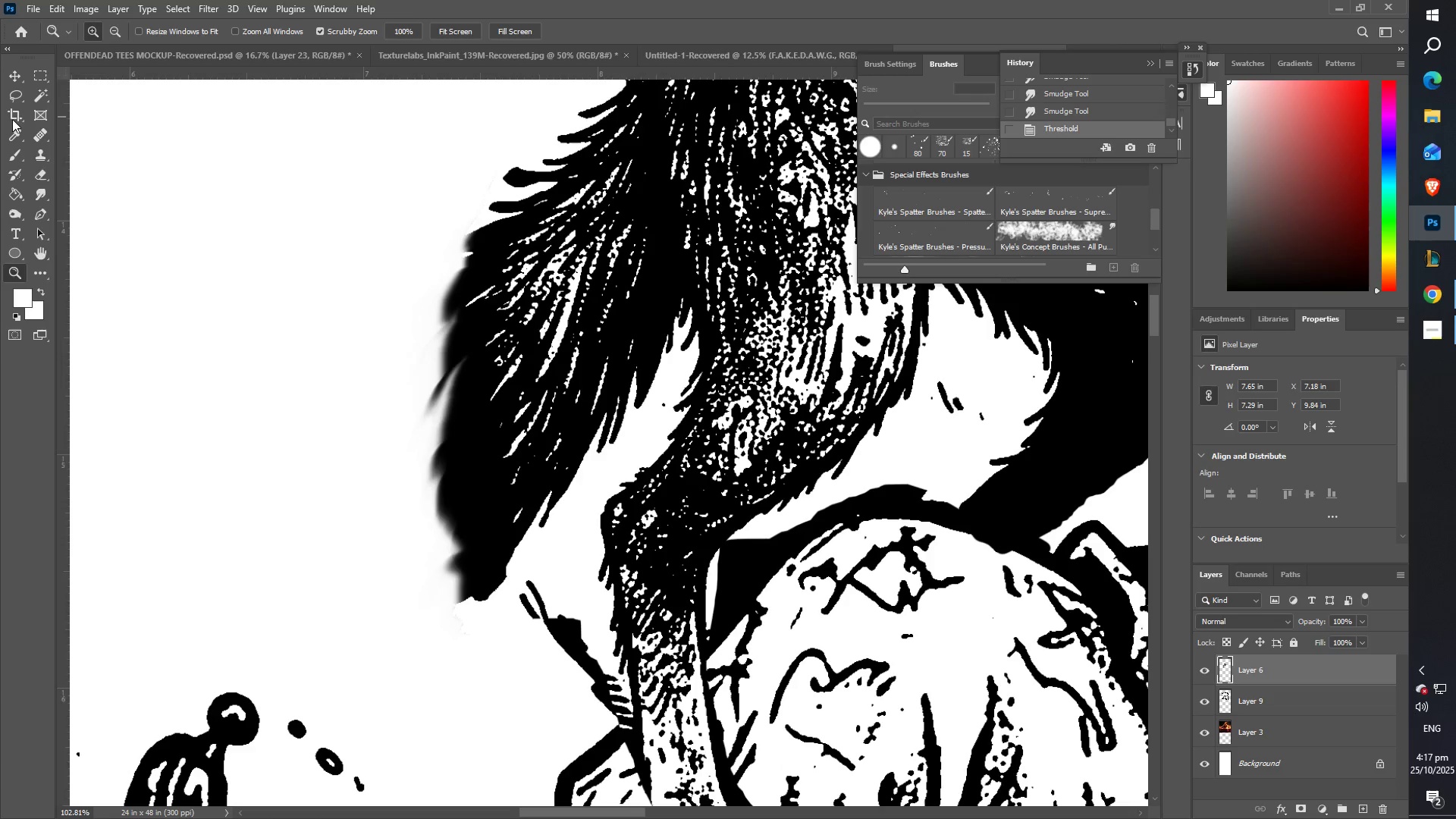 
left_click_drag(start_coordinate=[463, 570], to_coordinate=[489, 399])
 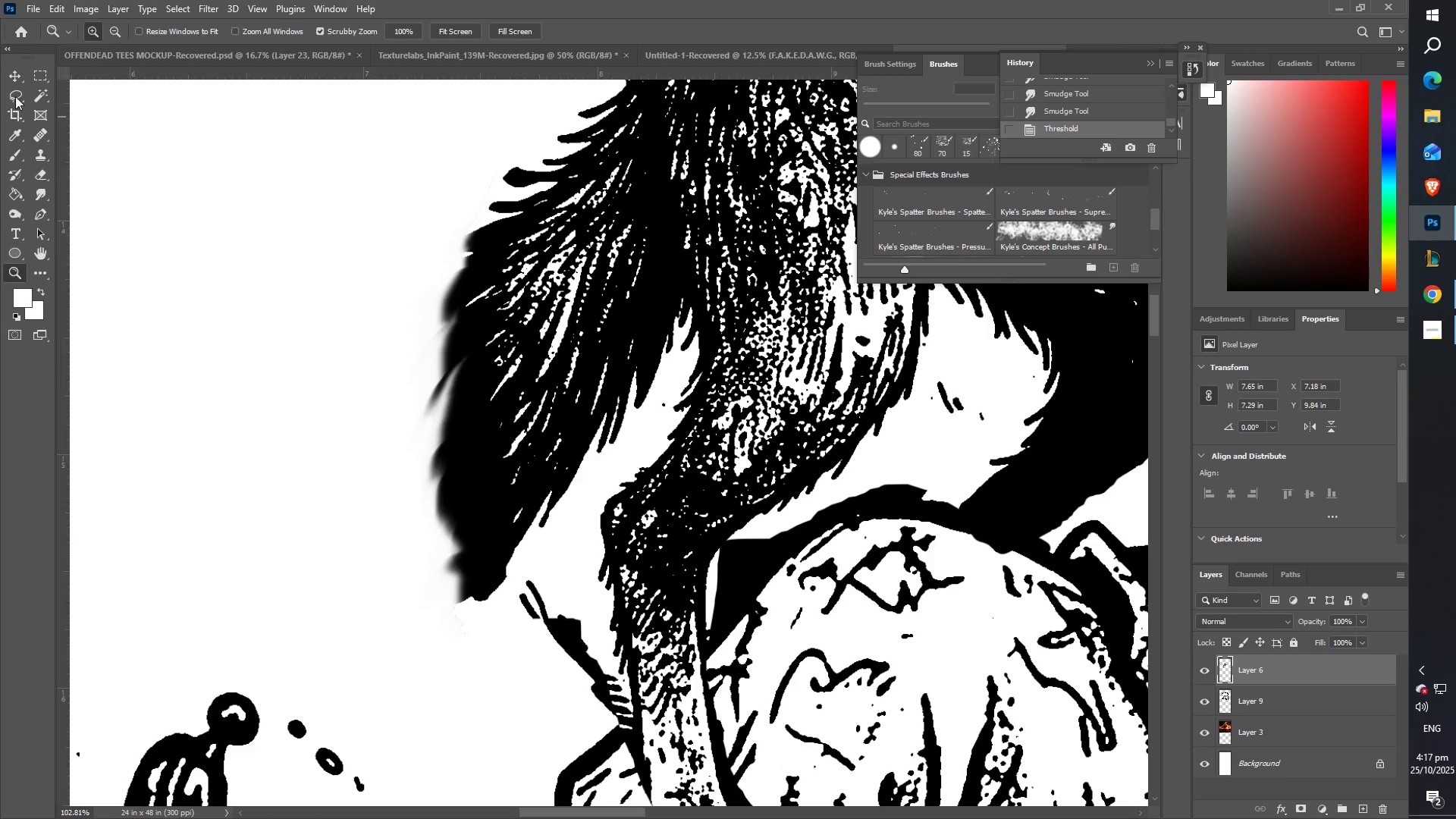 
left_click([19, 86])
 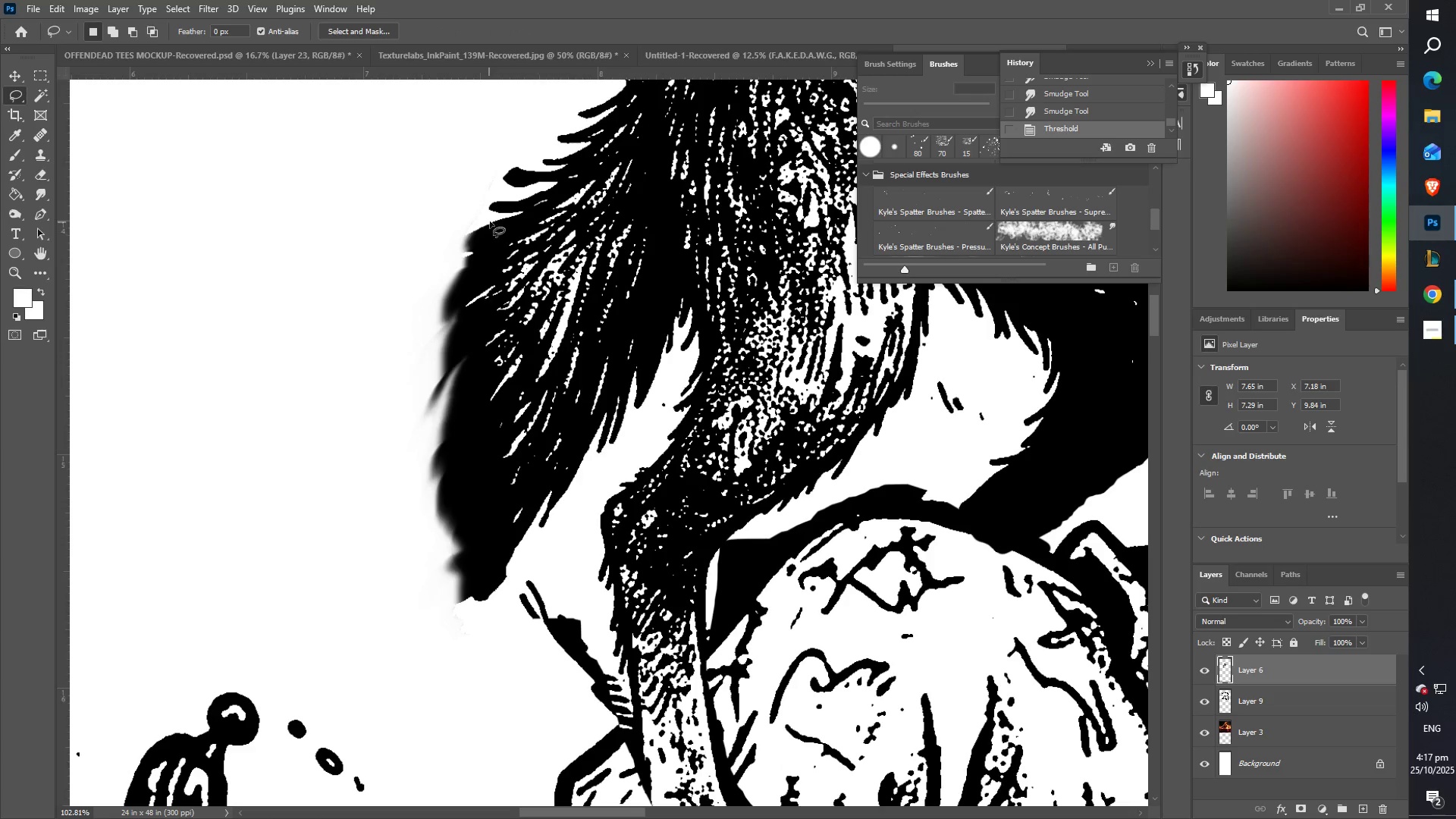 
left_click_drag(start_coordinate=[497, 213], to_coordinate=[463, 313])
 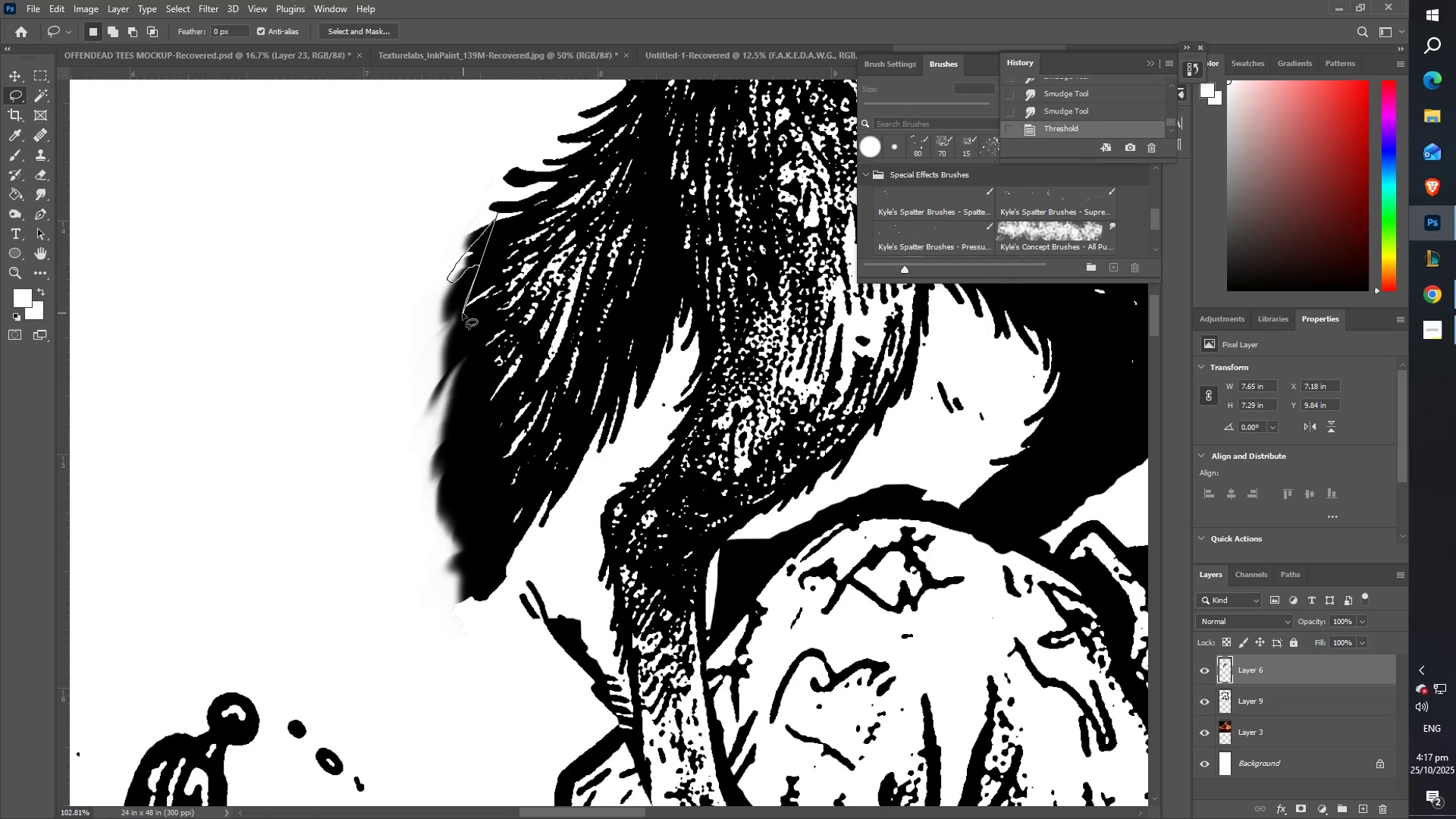 
key(Control+ControlLeft)
 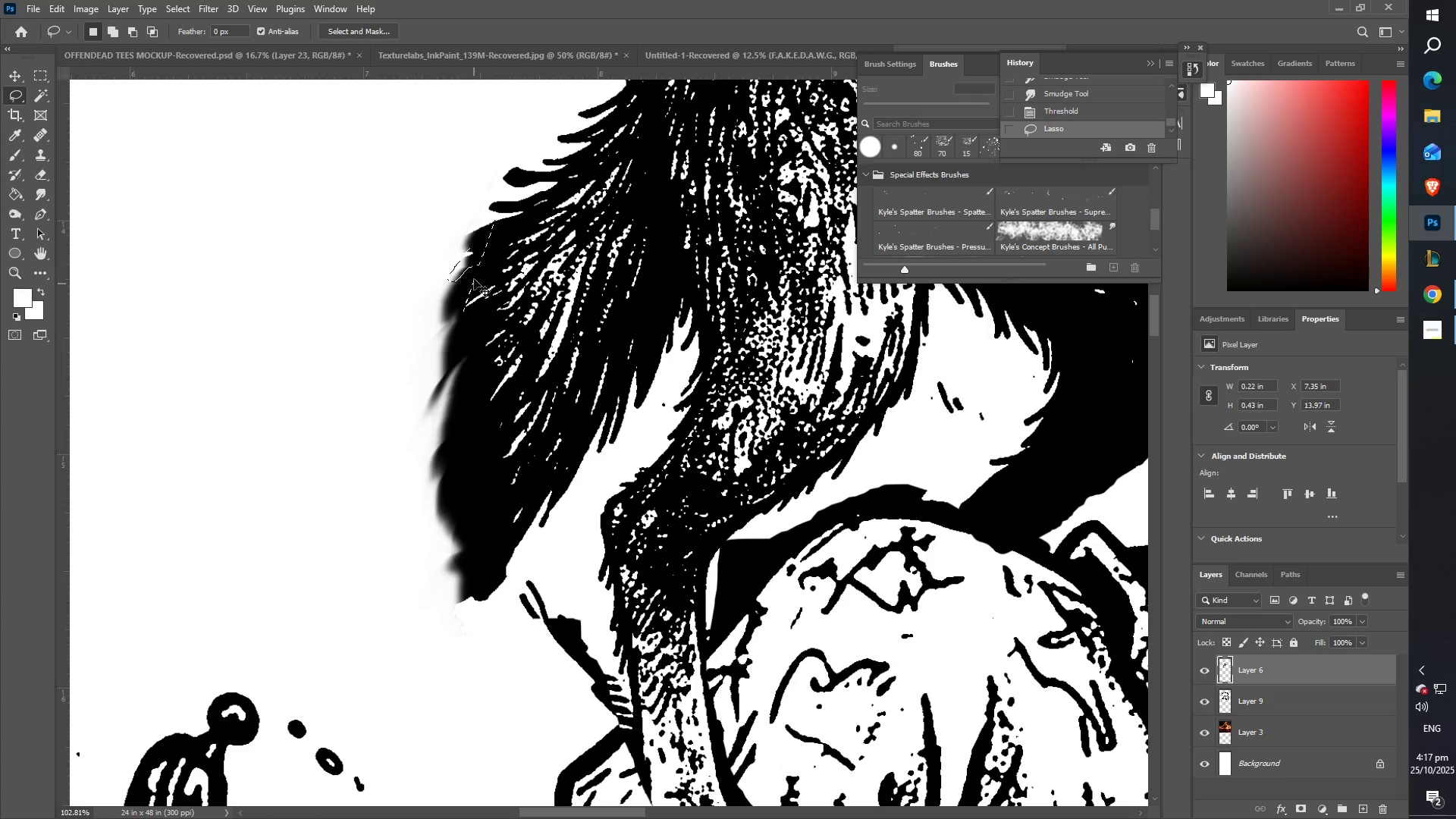 
key(Control+Z)
 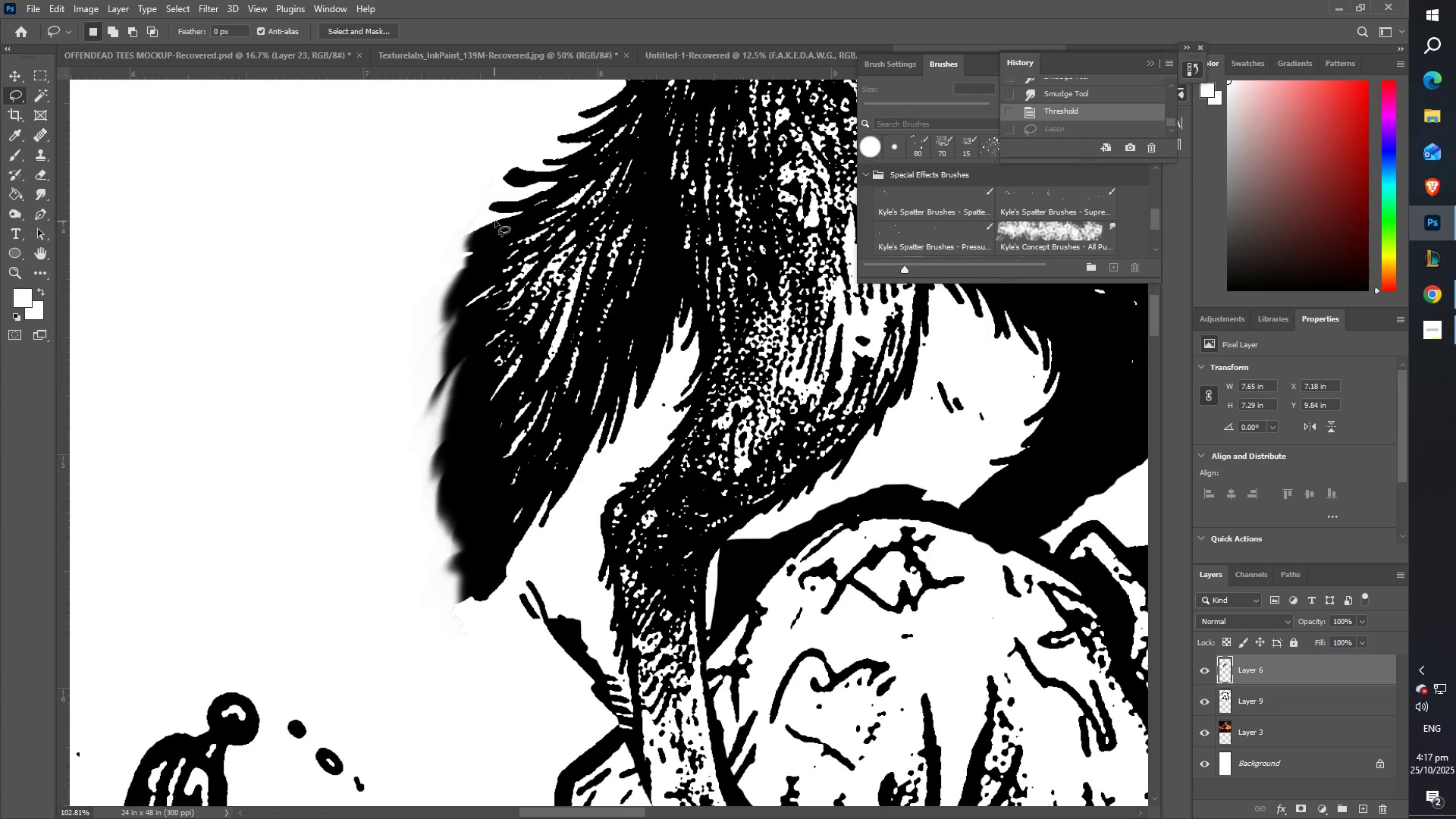 
left_click_drag(start_coordinate=[501, 221], to_coordinate=[463, 206])
 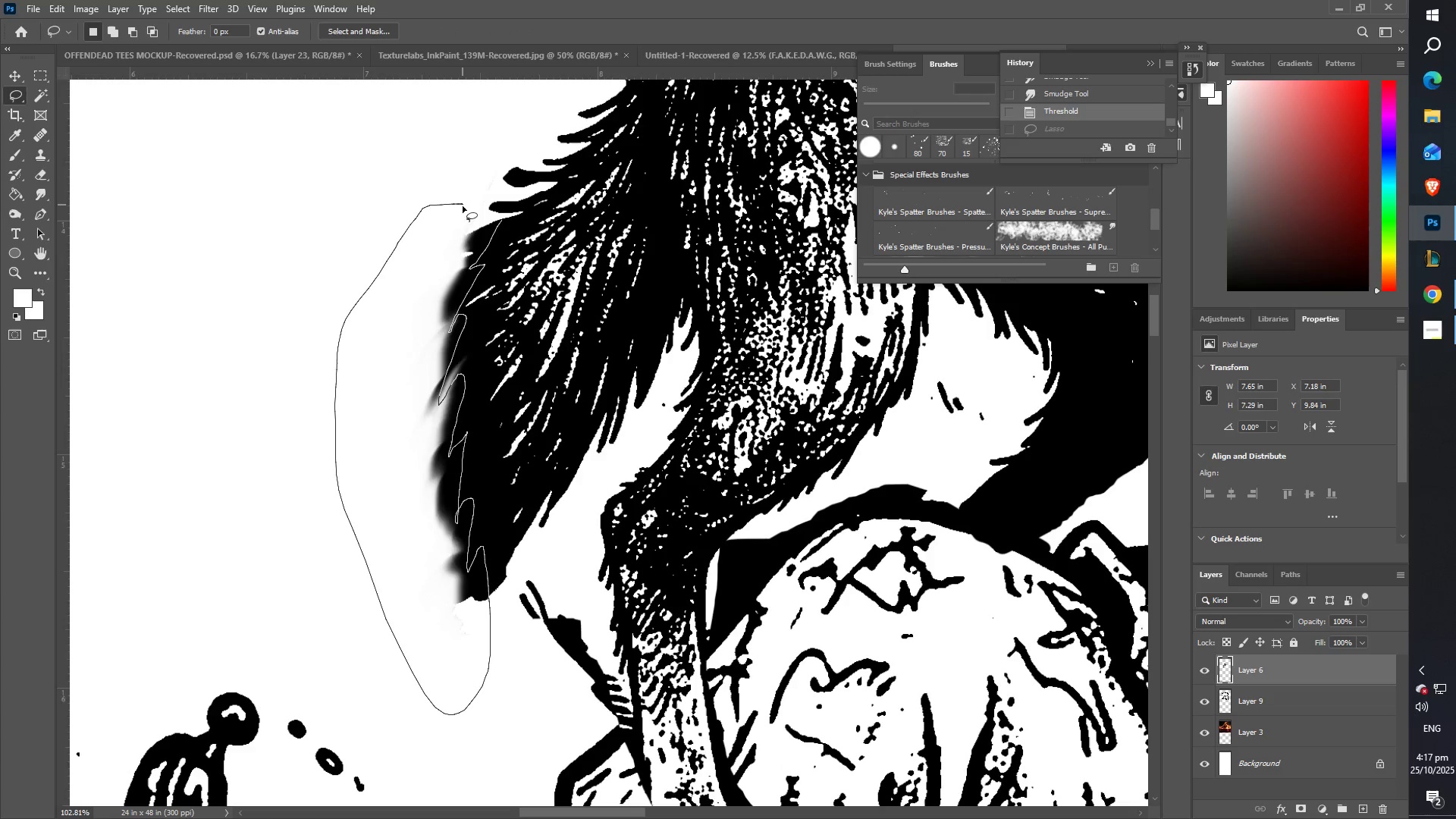 
key(Control+ControlLeft)
 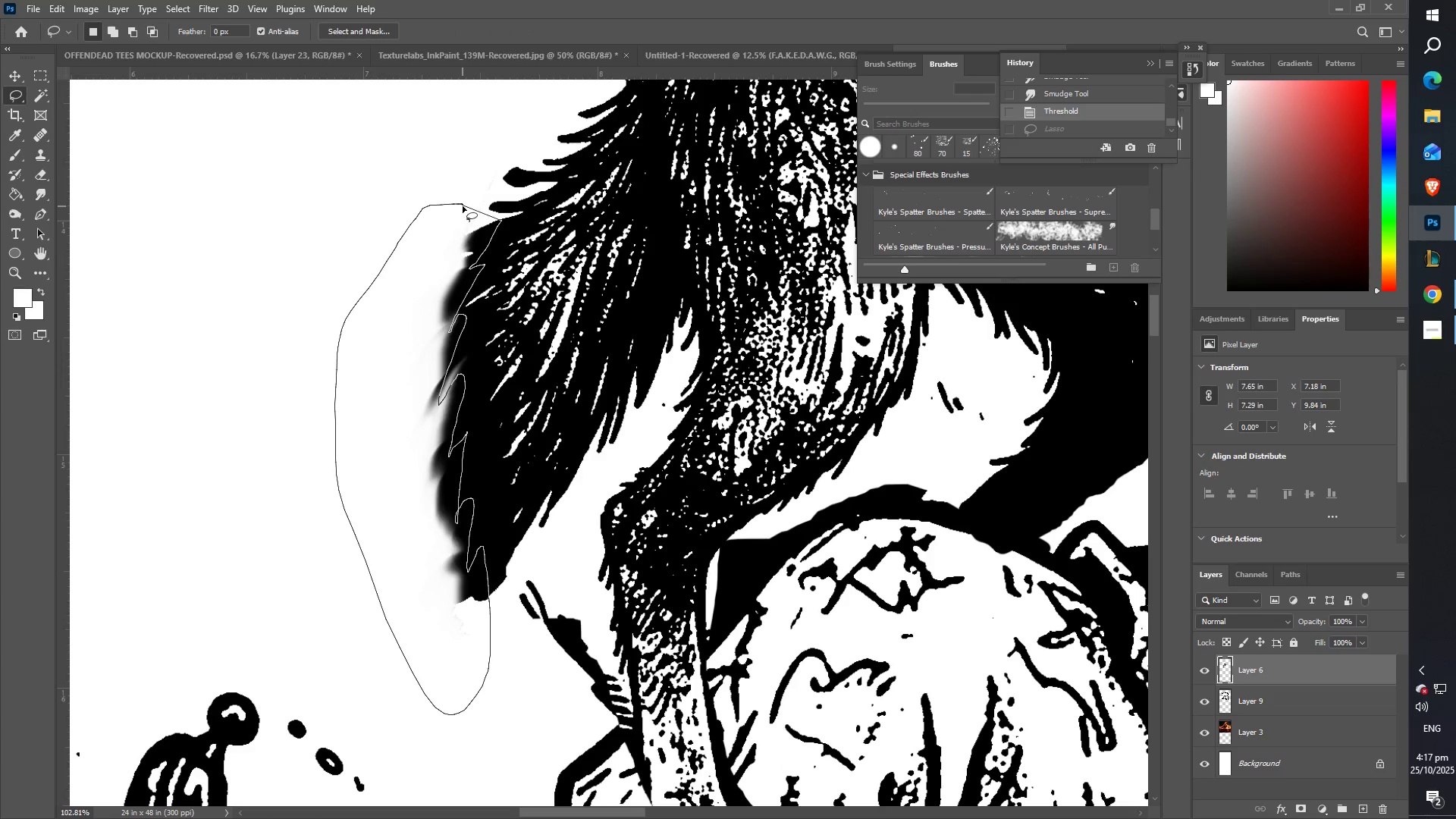 
key(Control+X)
 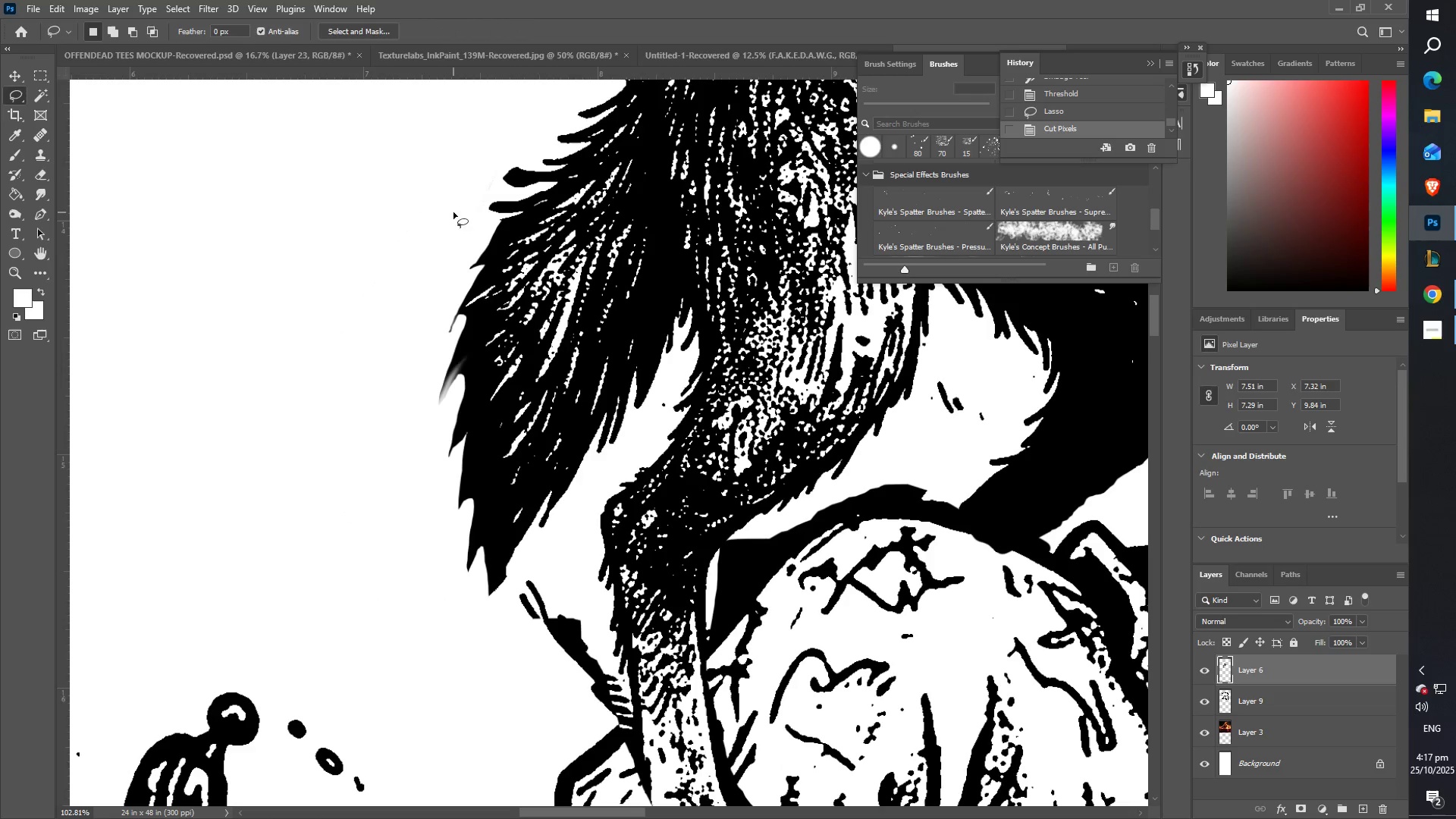 
type(zz)
 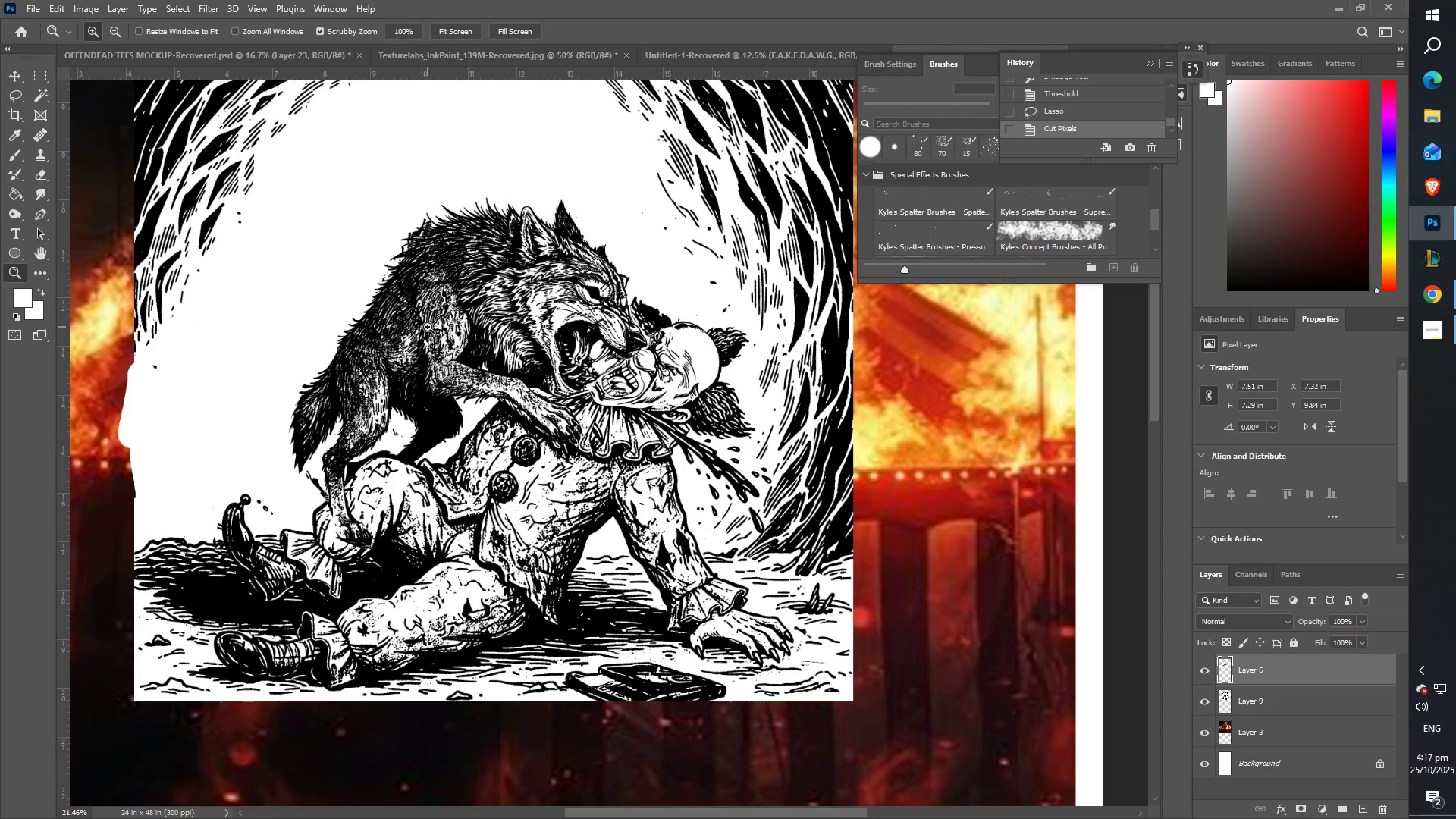 
left_click_drag(start_coordinate=[413, 246], to_coordinate=[303, 273])
 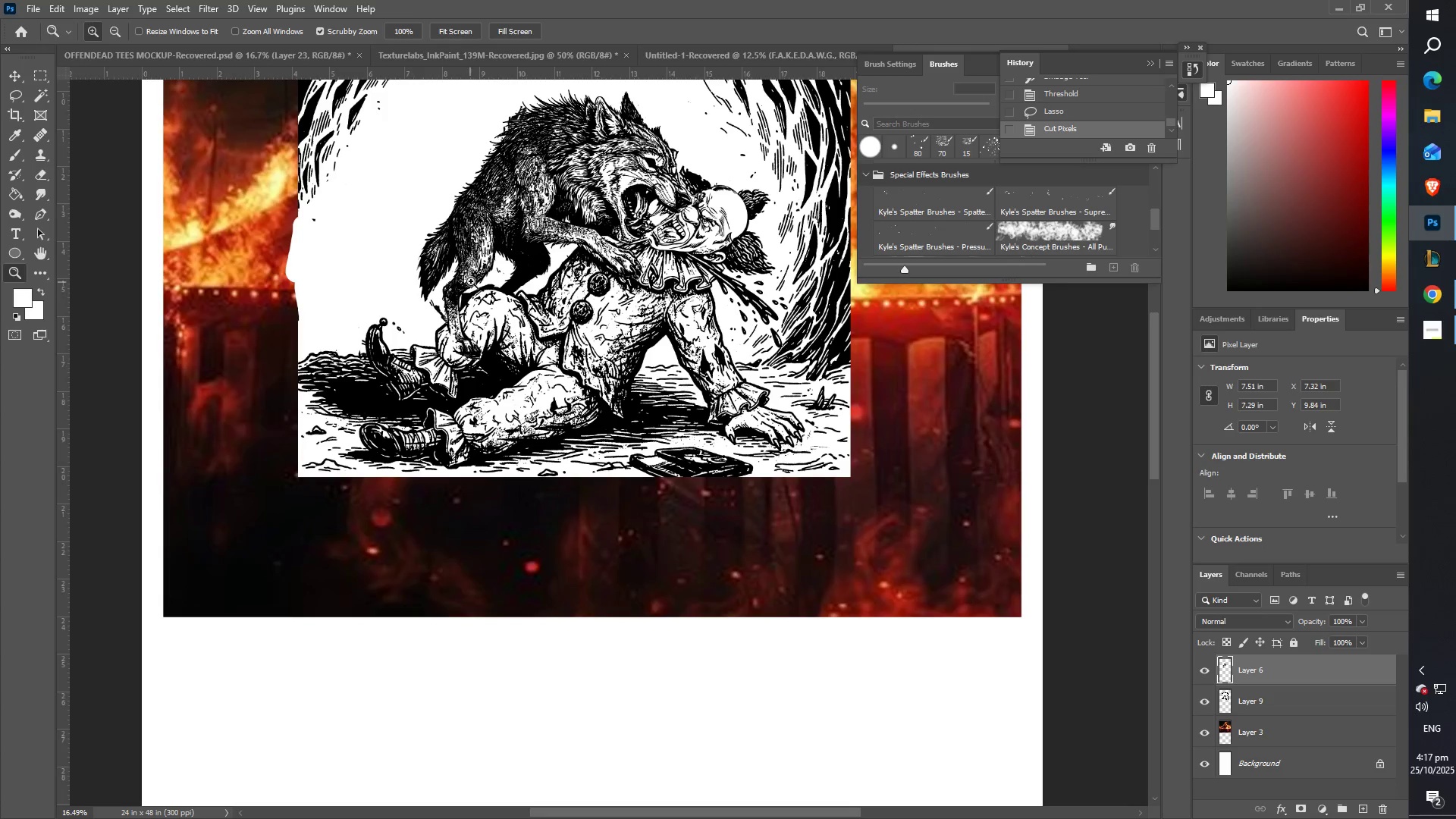 
hold_key(key=Space, duration=0.39)
 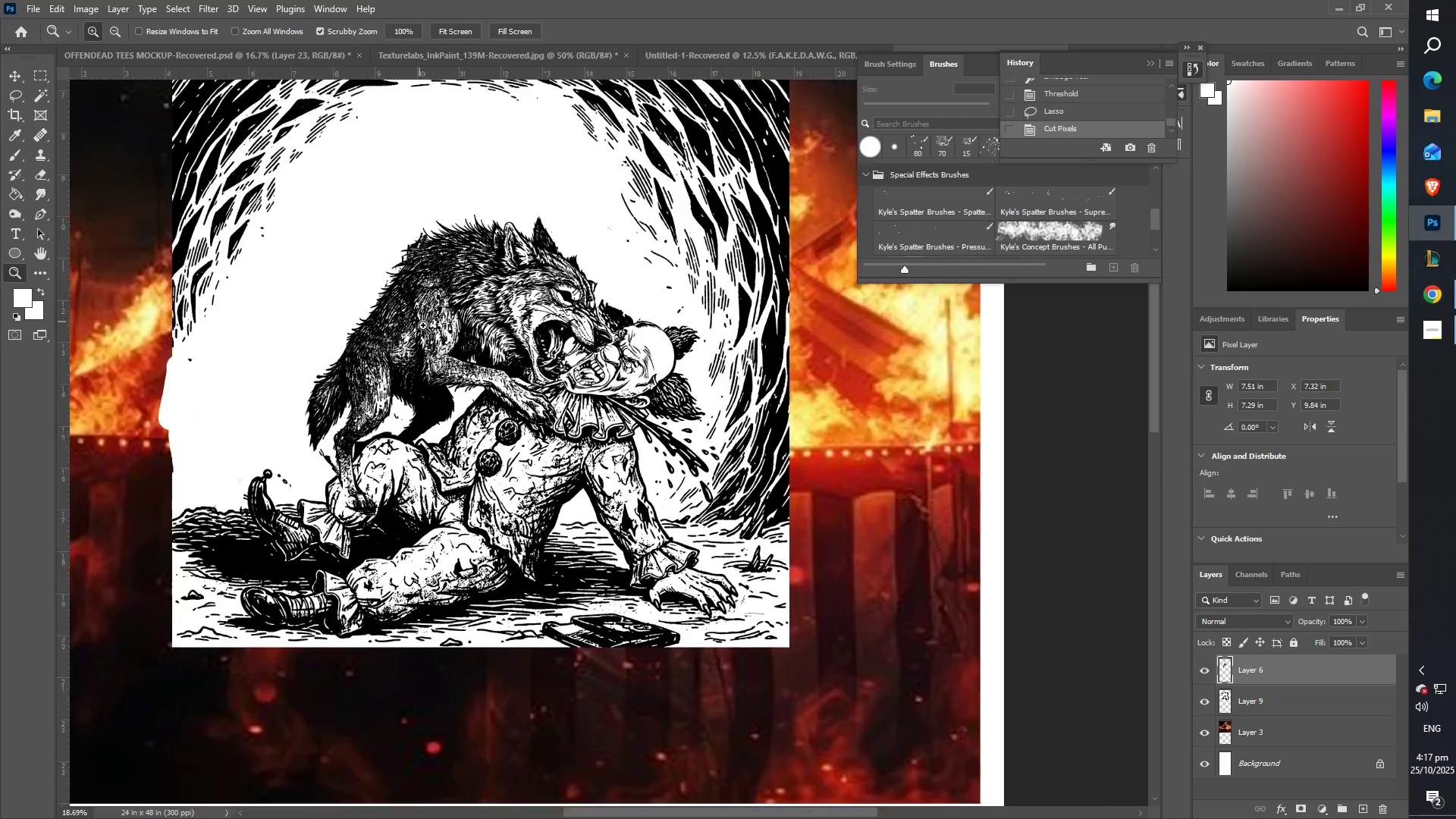 
left_click_drag(start_coordinate=[428, 231], to_coordinate=[327, 367])
 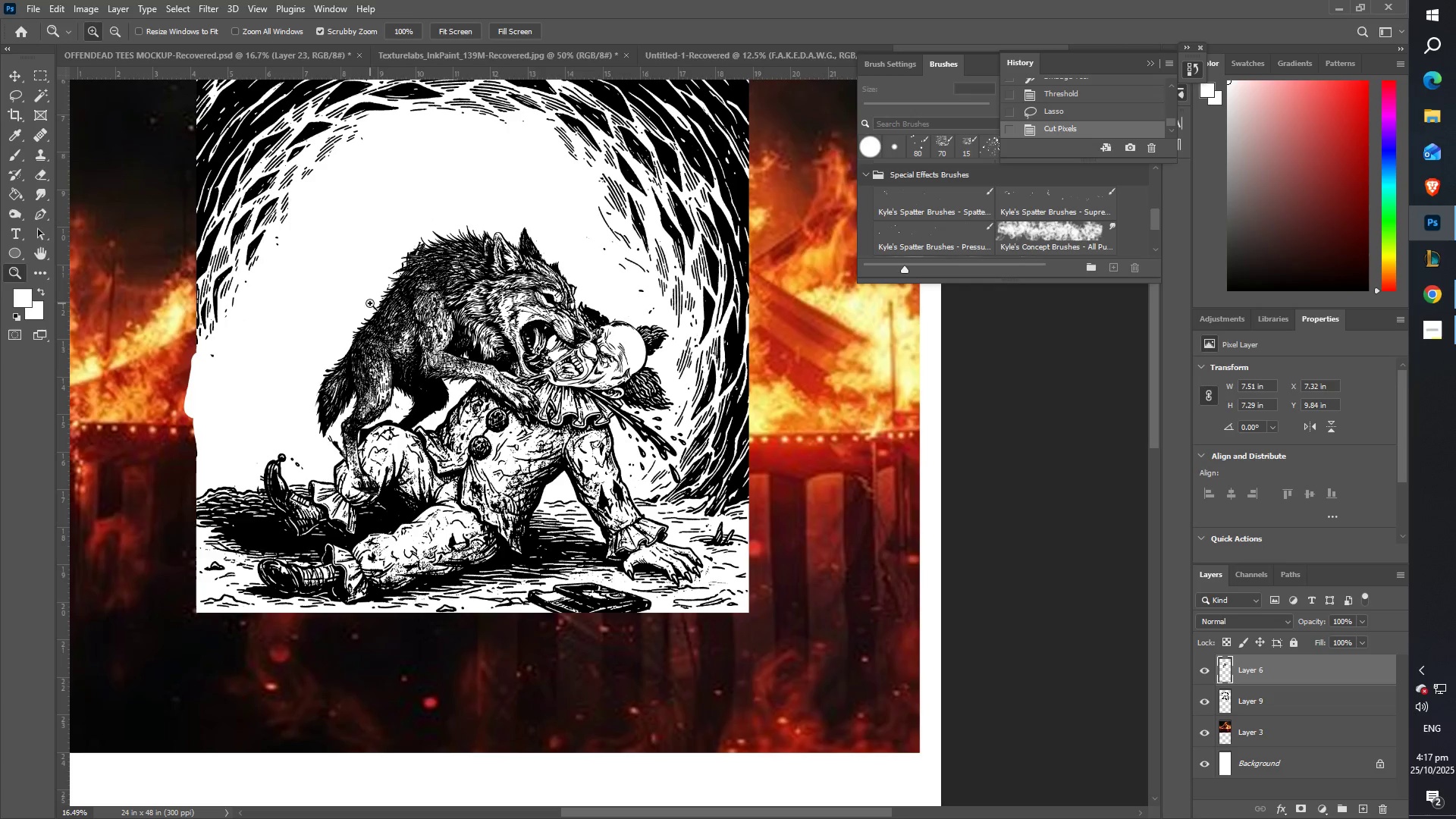 
left_click_drag(start_coordinate=[403, 318], to_coordinate=[428, 327])
 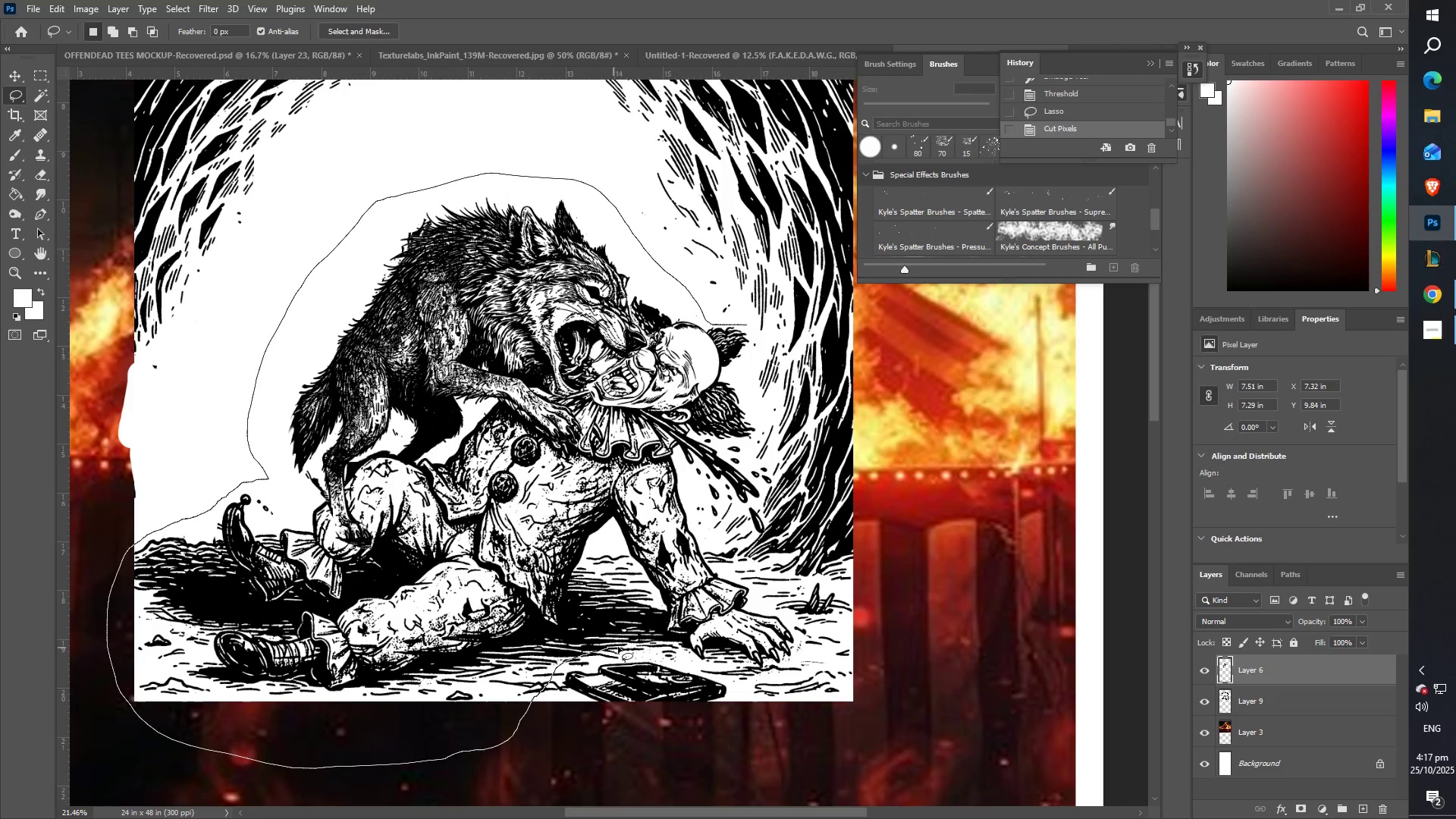 
wait(14.28)
 